 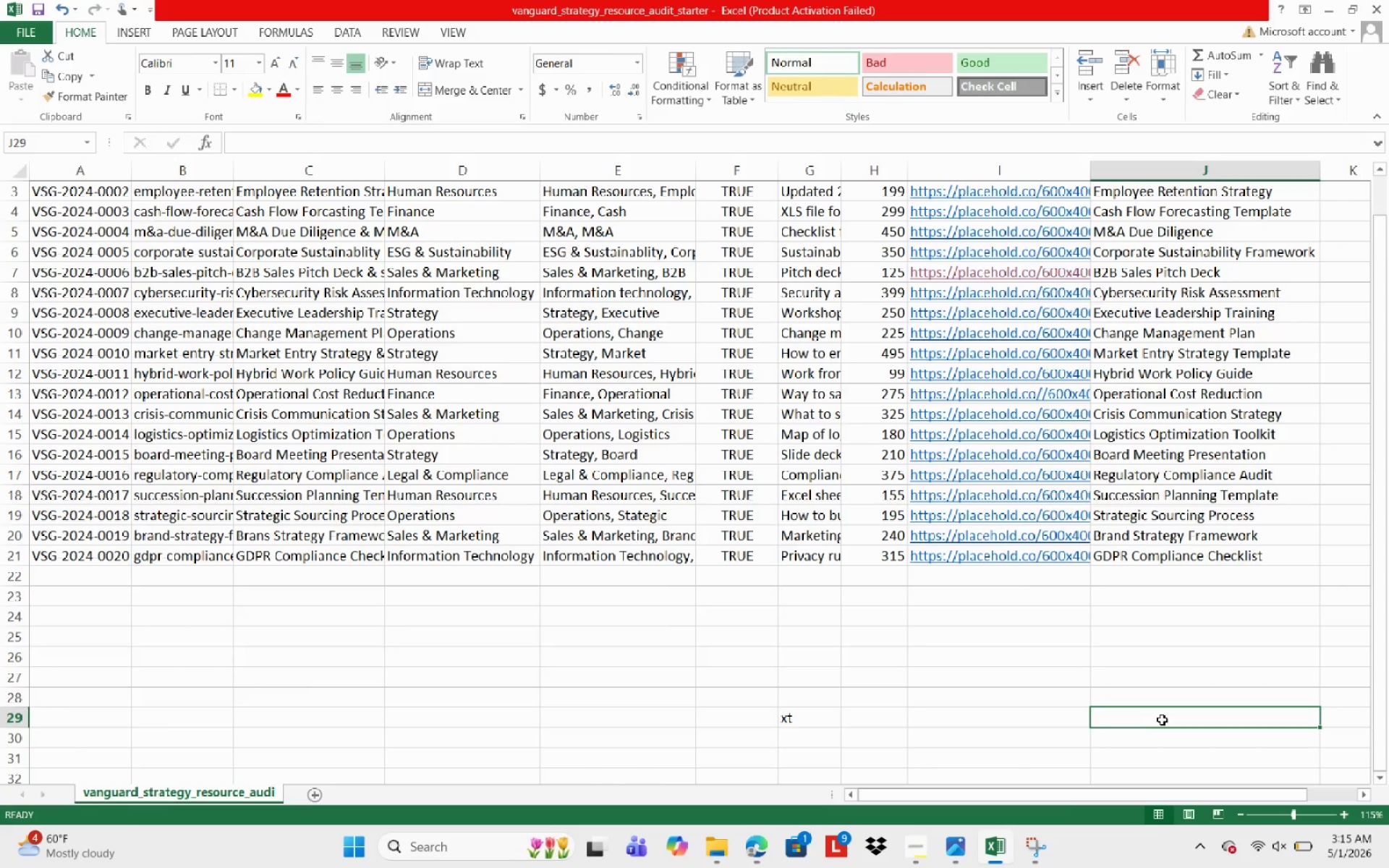 
scroll: coordinate [362, 488], scroll_direction: up, amount: 9.0
 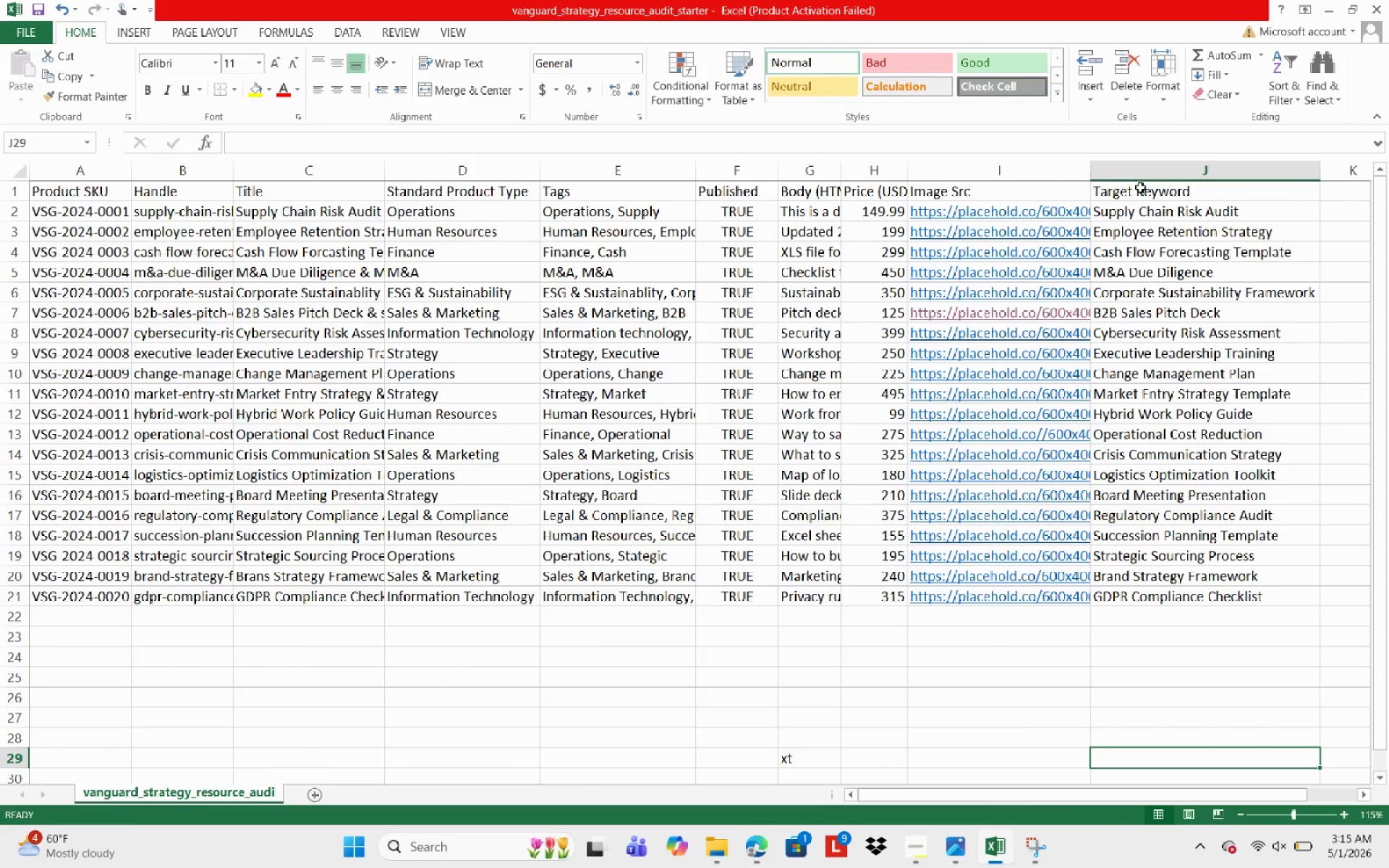 
left_click([1129, 176])
 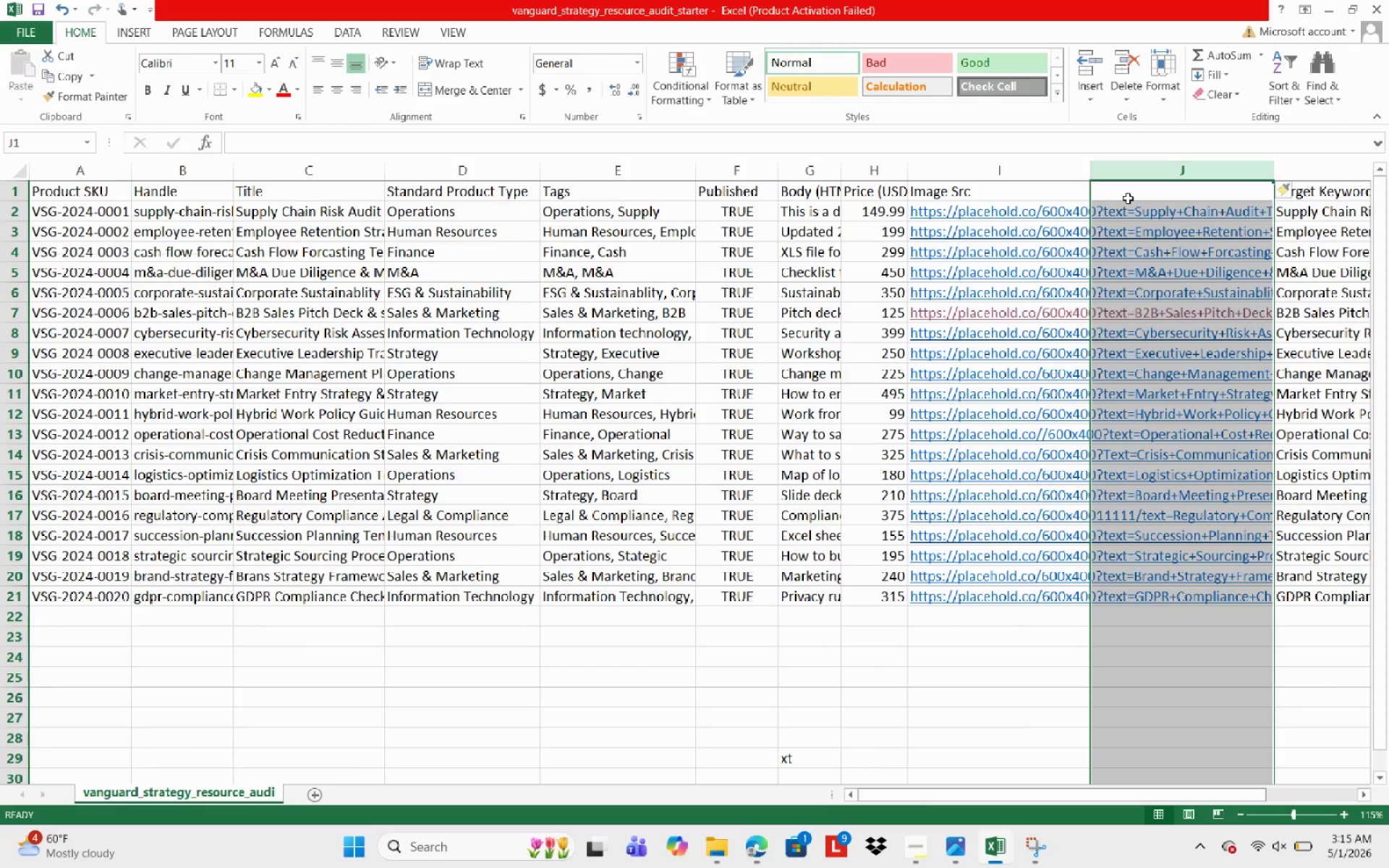 
wait(5.38)
 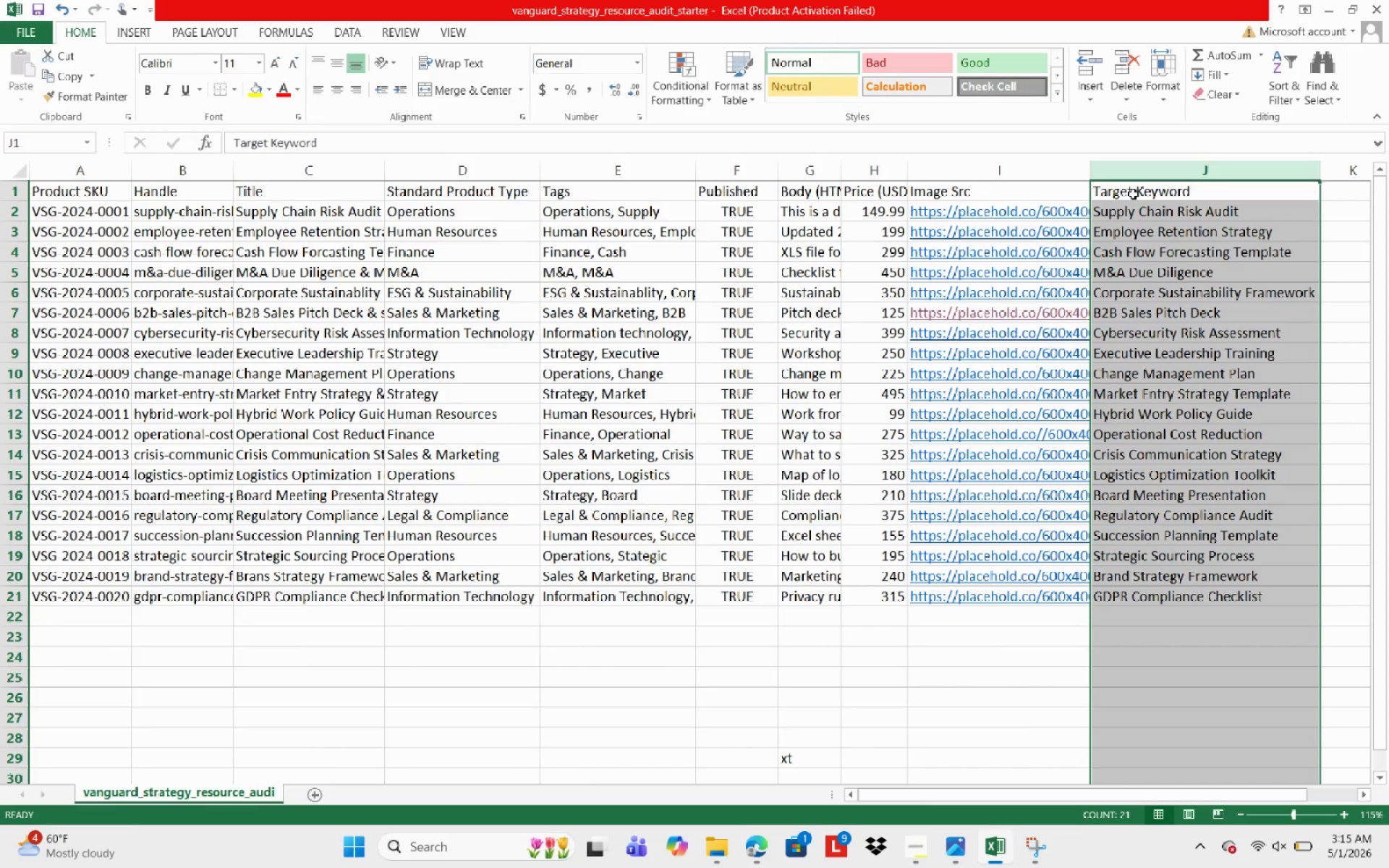 
left_click([1128, 195])
 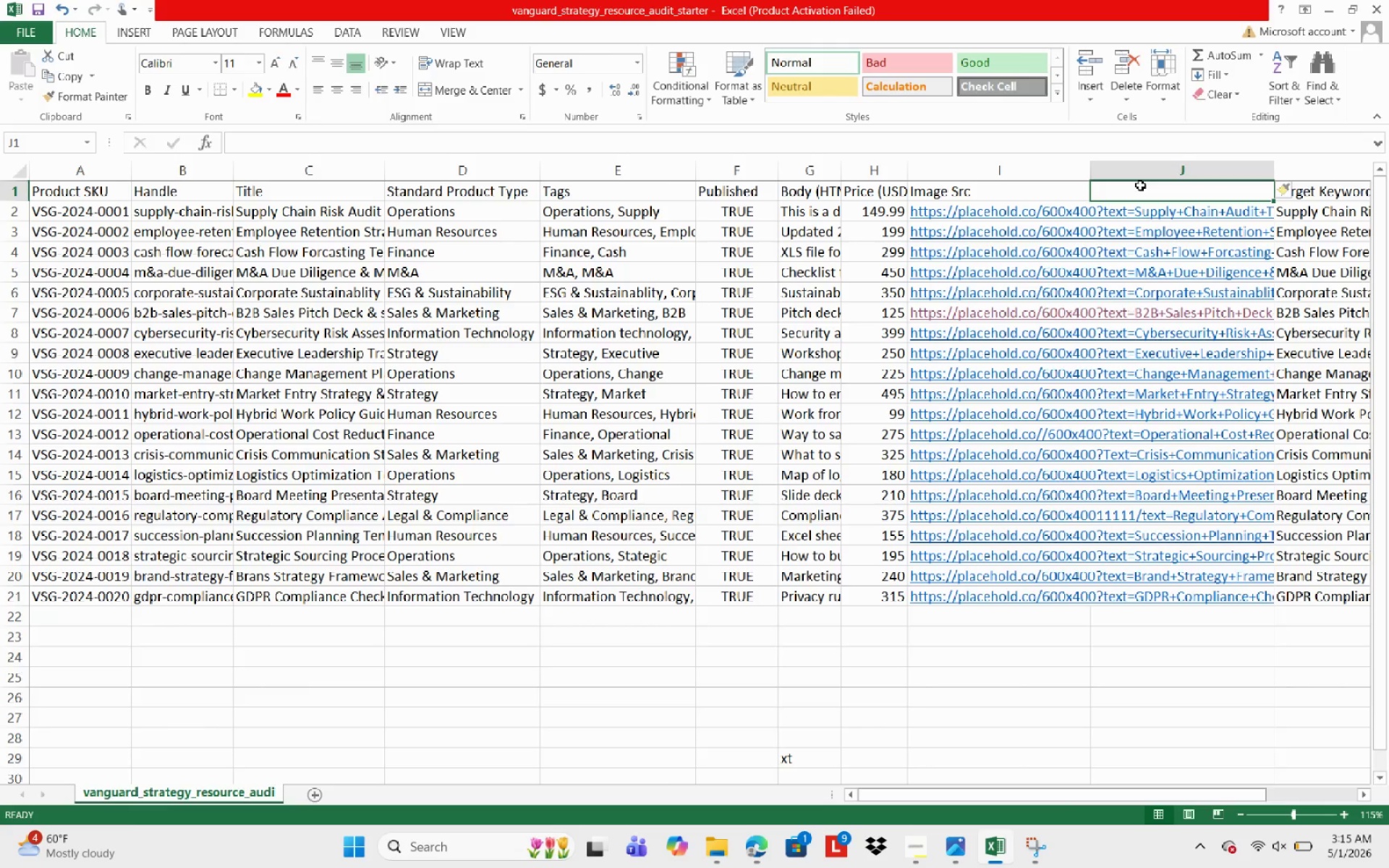 
type(image alt)
 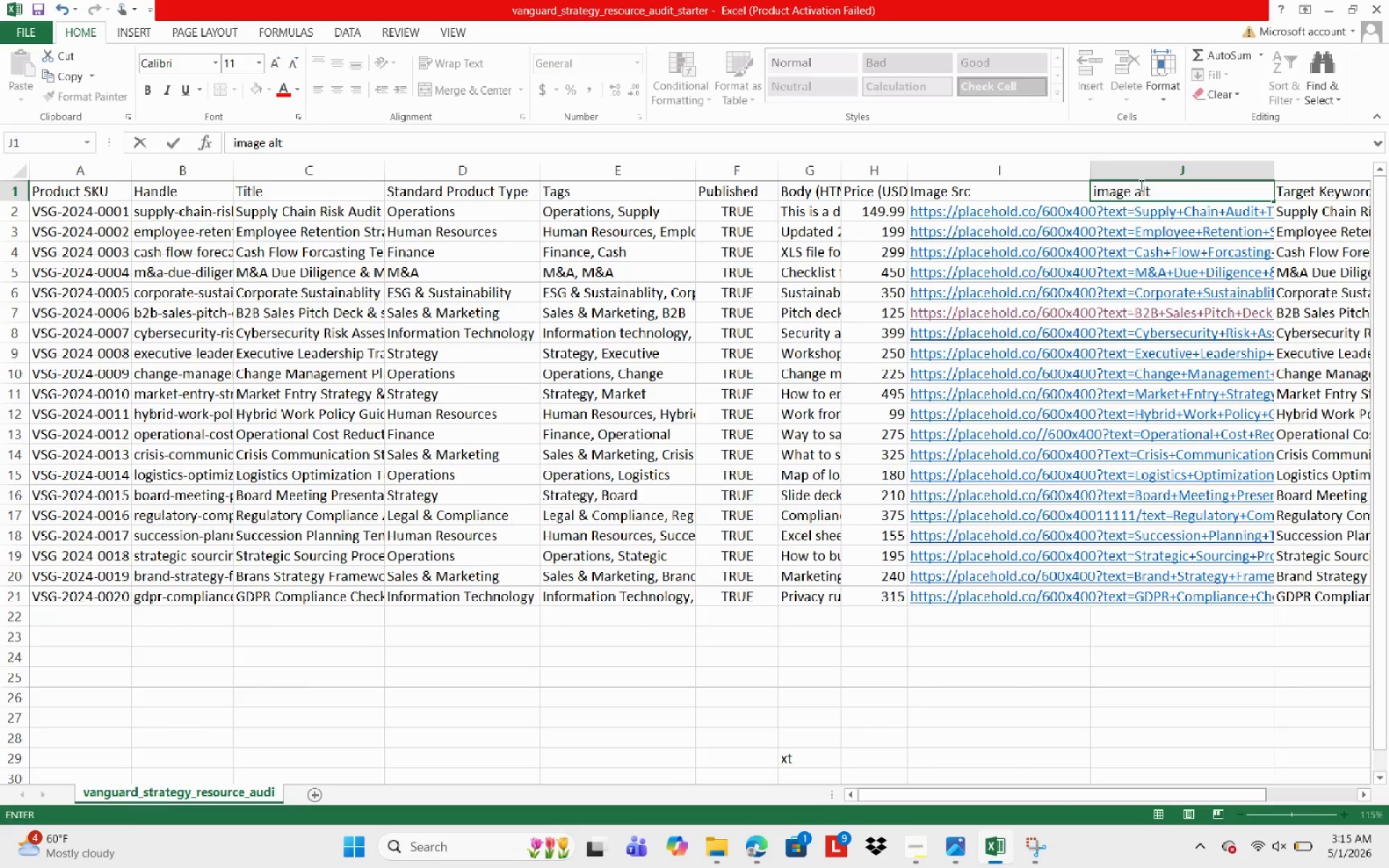 
wait(19.34)
 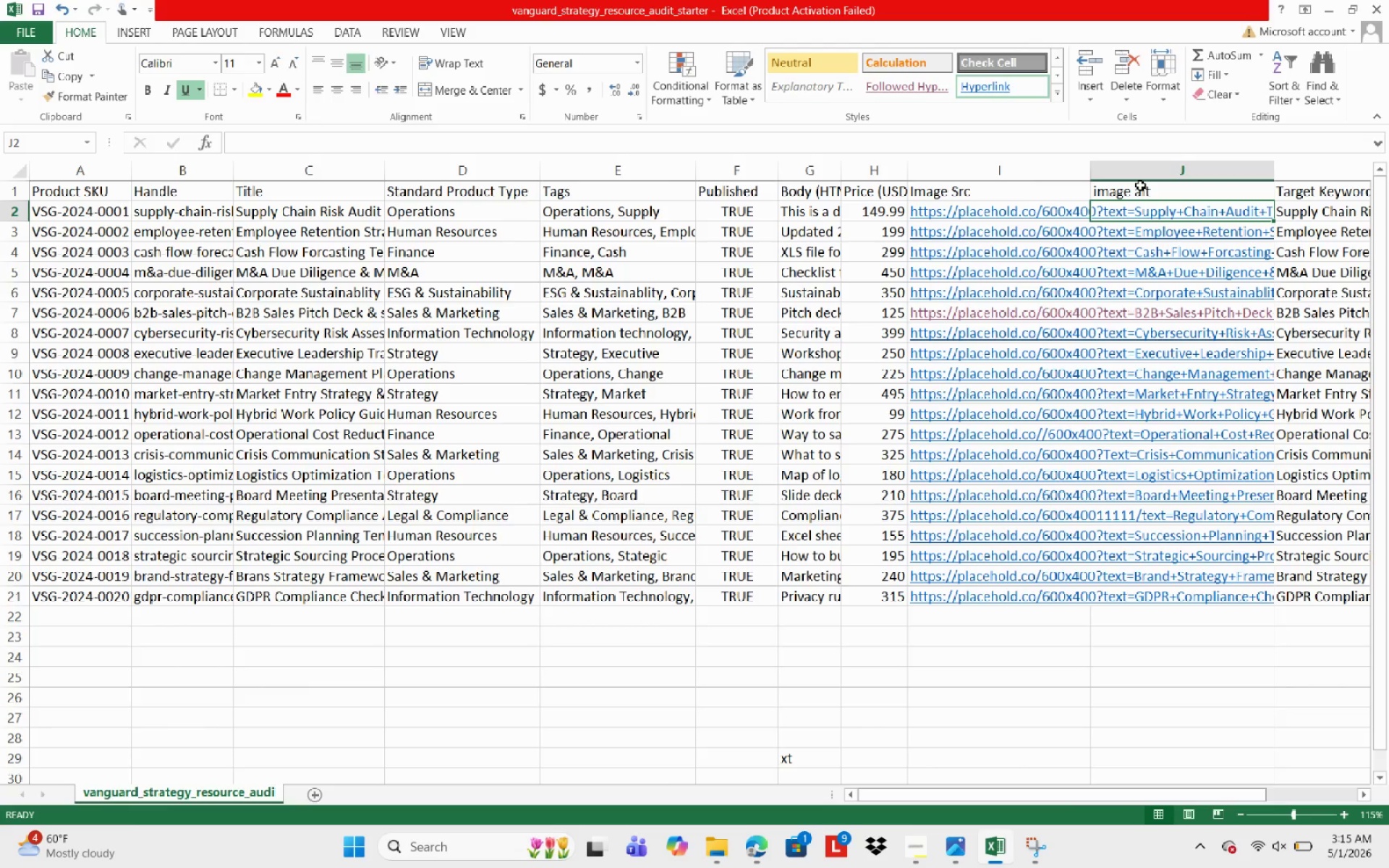 
type(Suppl)
 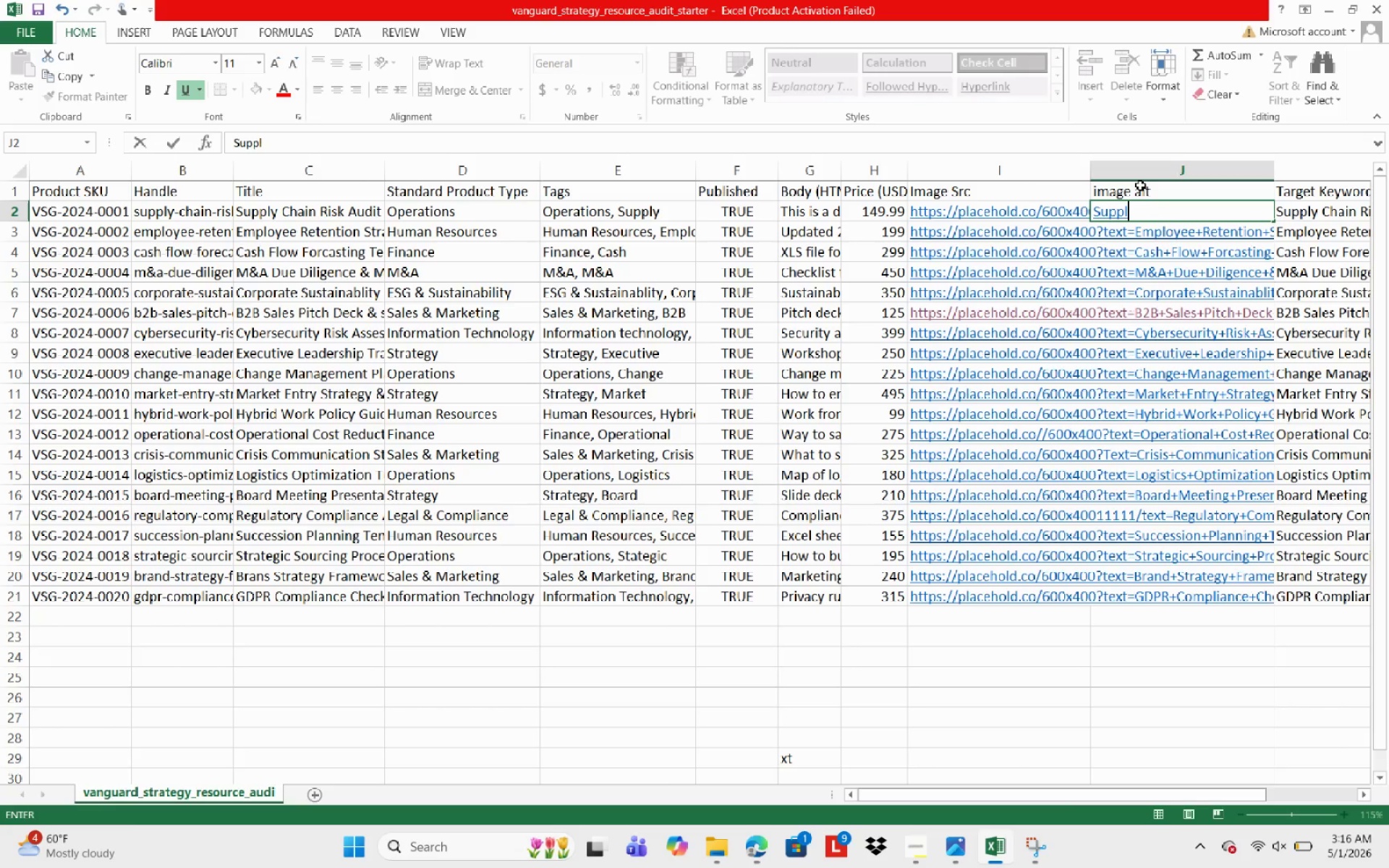 
key(Control+Backspace)
 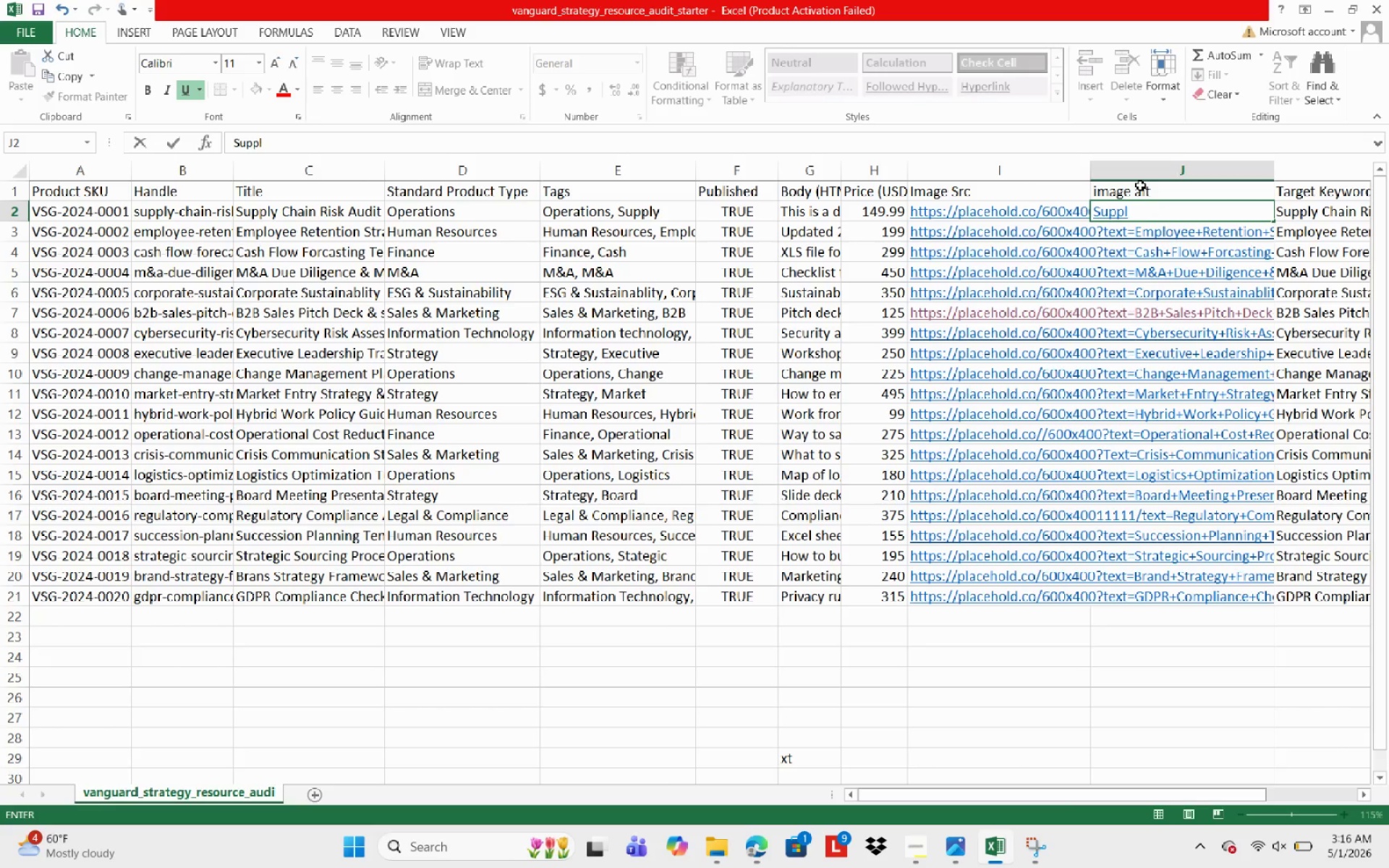 
key(Control+Backspace)
 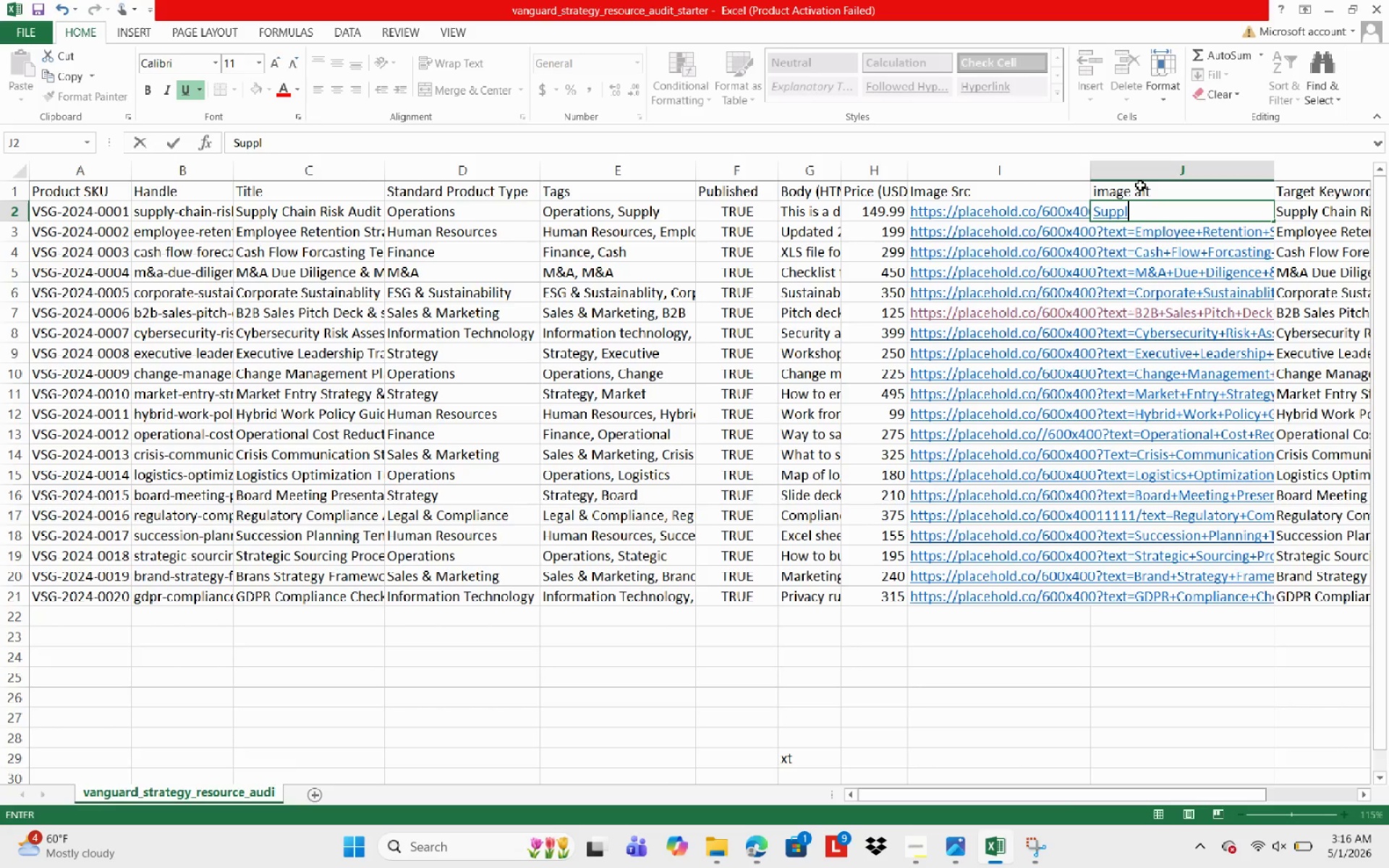 
key(Backspace)
key(Backspace)
key(Backspace)
key(Backspace)
key(Backspace)
key(Backspace)
type(Professional Supplu )
key(Backspace)
key(Backspace)
type(y c)
key(Backspace)
type(Chain Risk Audit Template )
key(Backspace)
type( thumbnail for executive consy)
key(Backspace)
type(ultnac)
key(Backspace)
key(Backspace)
key(Backspace)
key(Backspace)
type(a)
key(Backspace)
type(tamcy)
key(Backspace)
key(Backspace)
key(Backspace)
type(ncy)
key(NumpadEnter)
 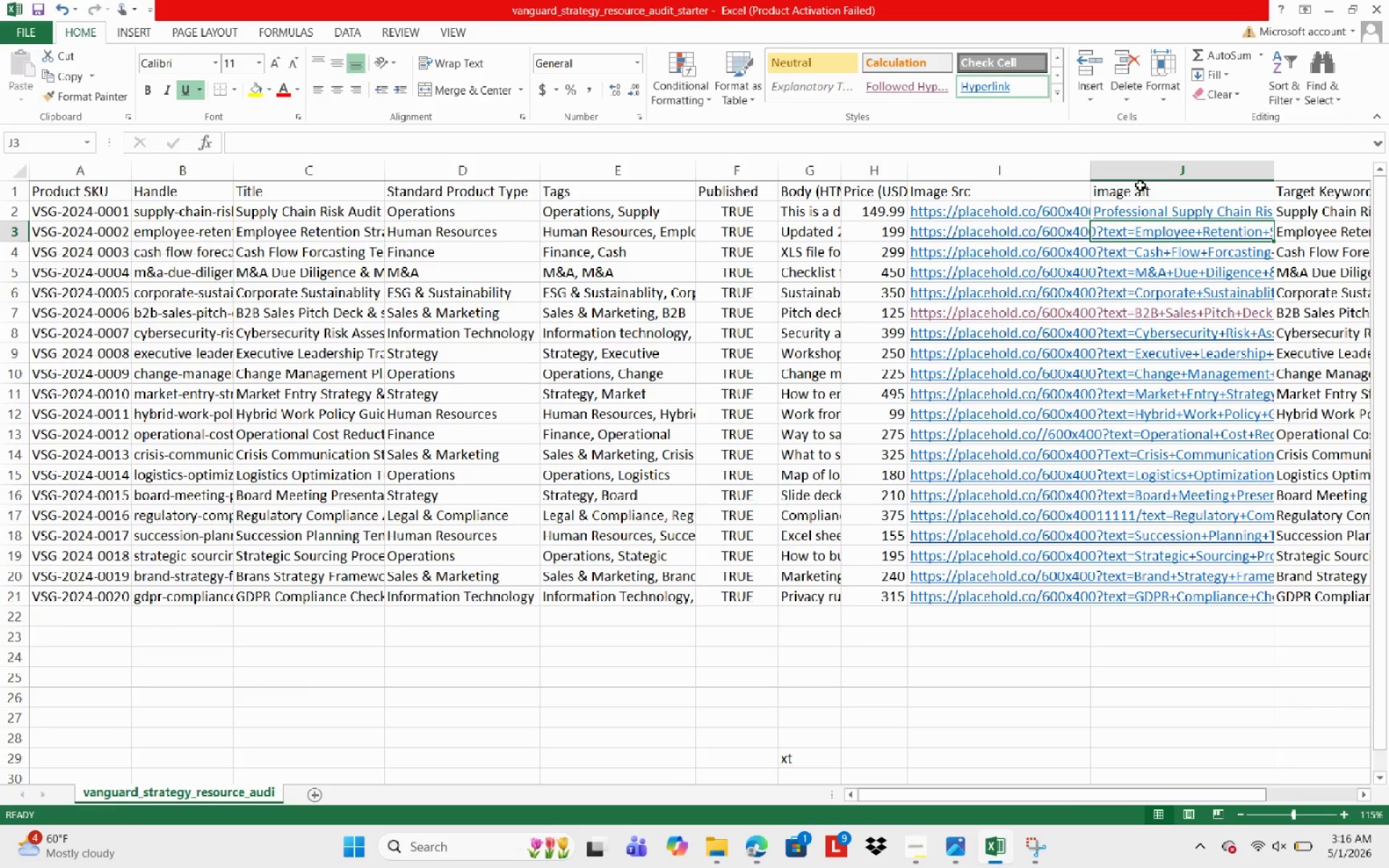 
key(ArrowUp)
 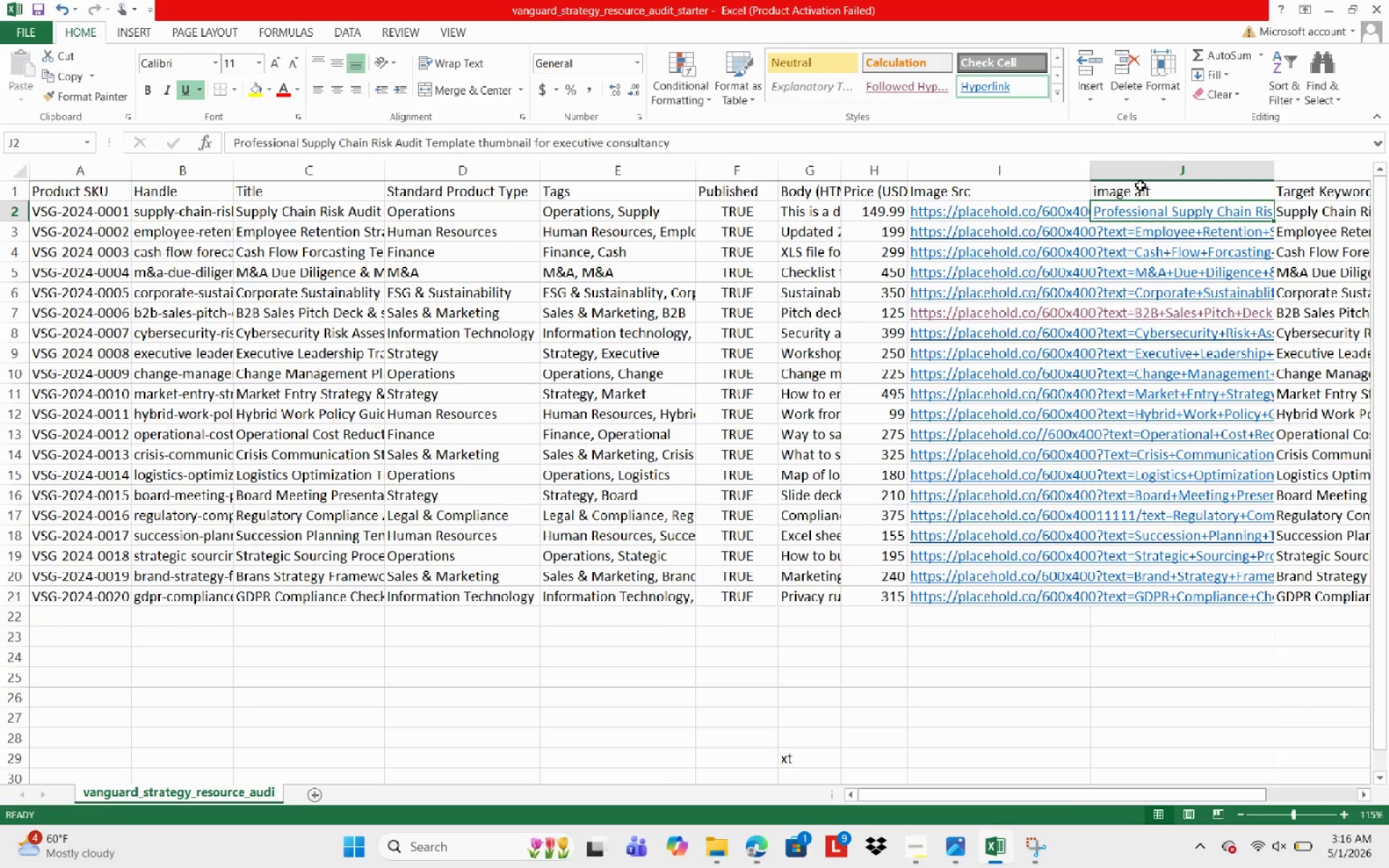 
key(ArrowLeft)
 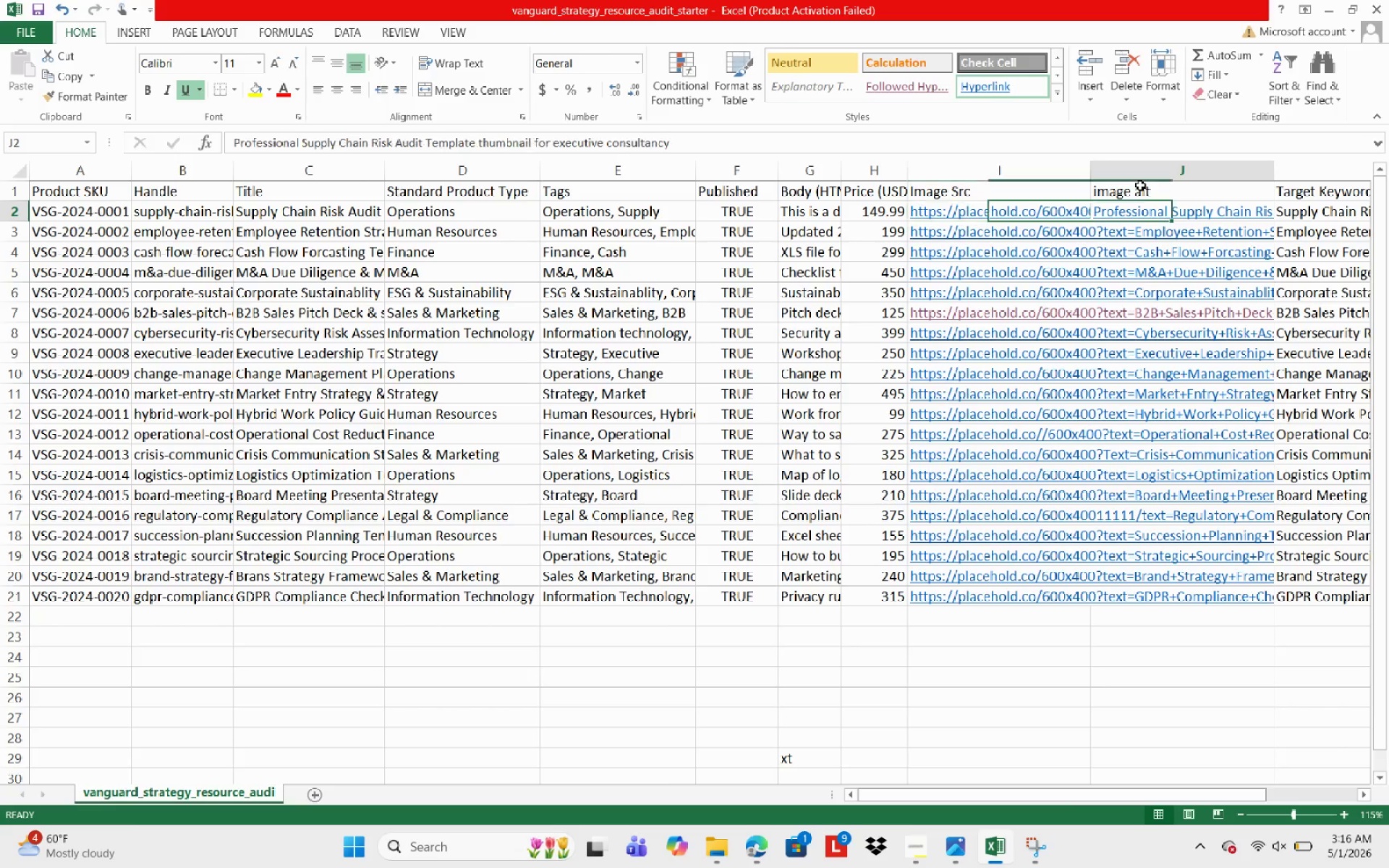 
key(ArrowRight)
 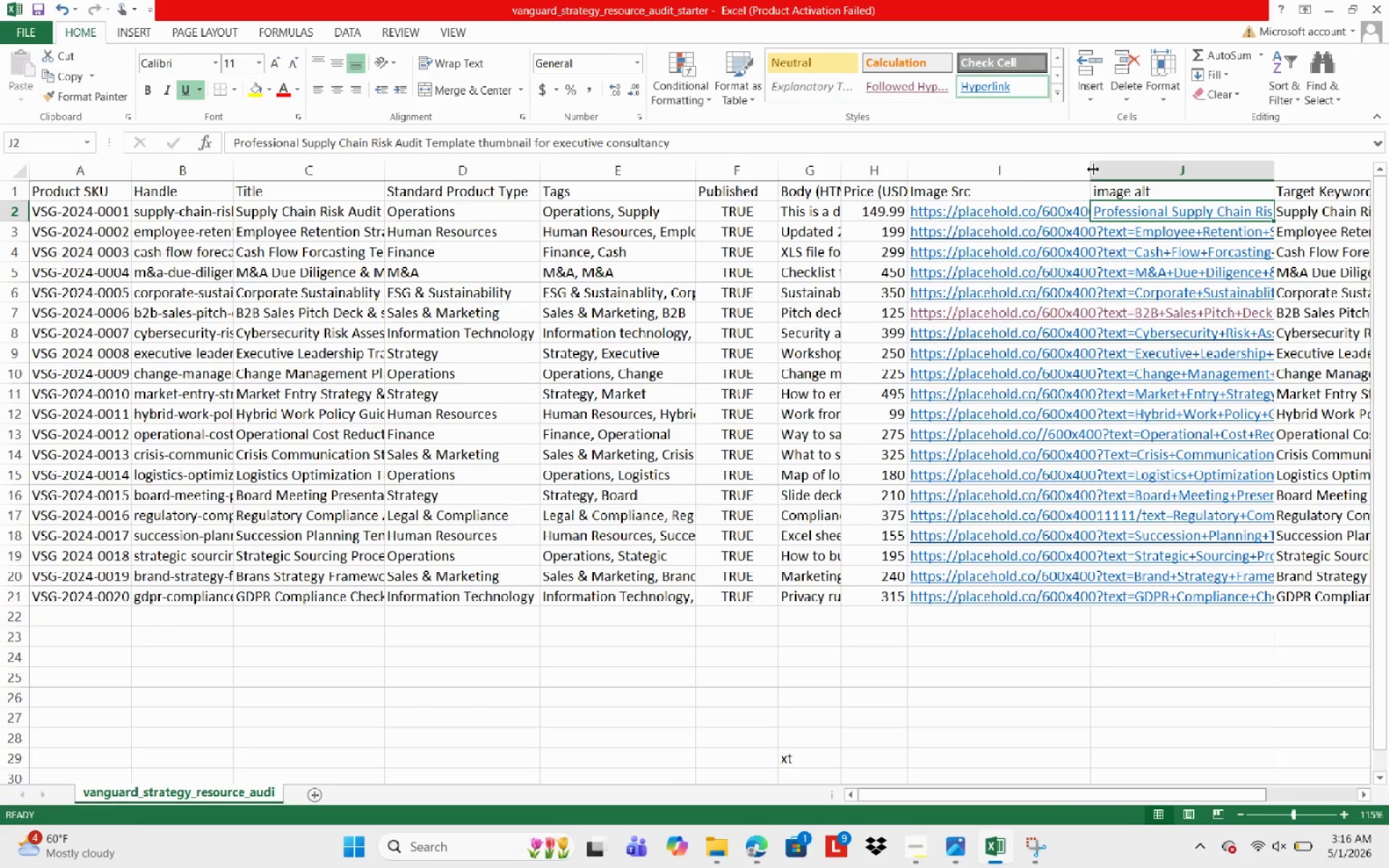 
left_click_drag(start_coordinate=[1087, 171], to_coordinate=[1003, 180])
 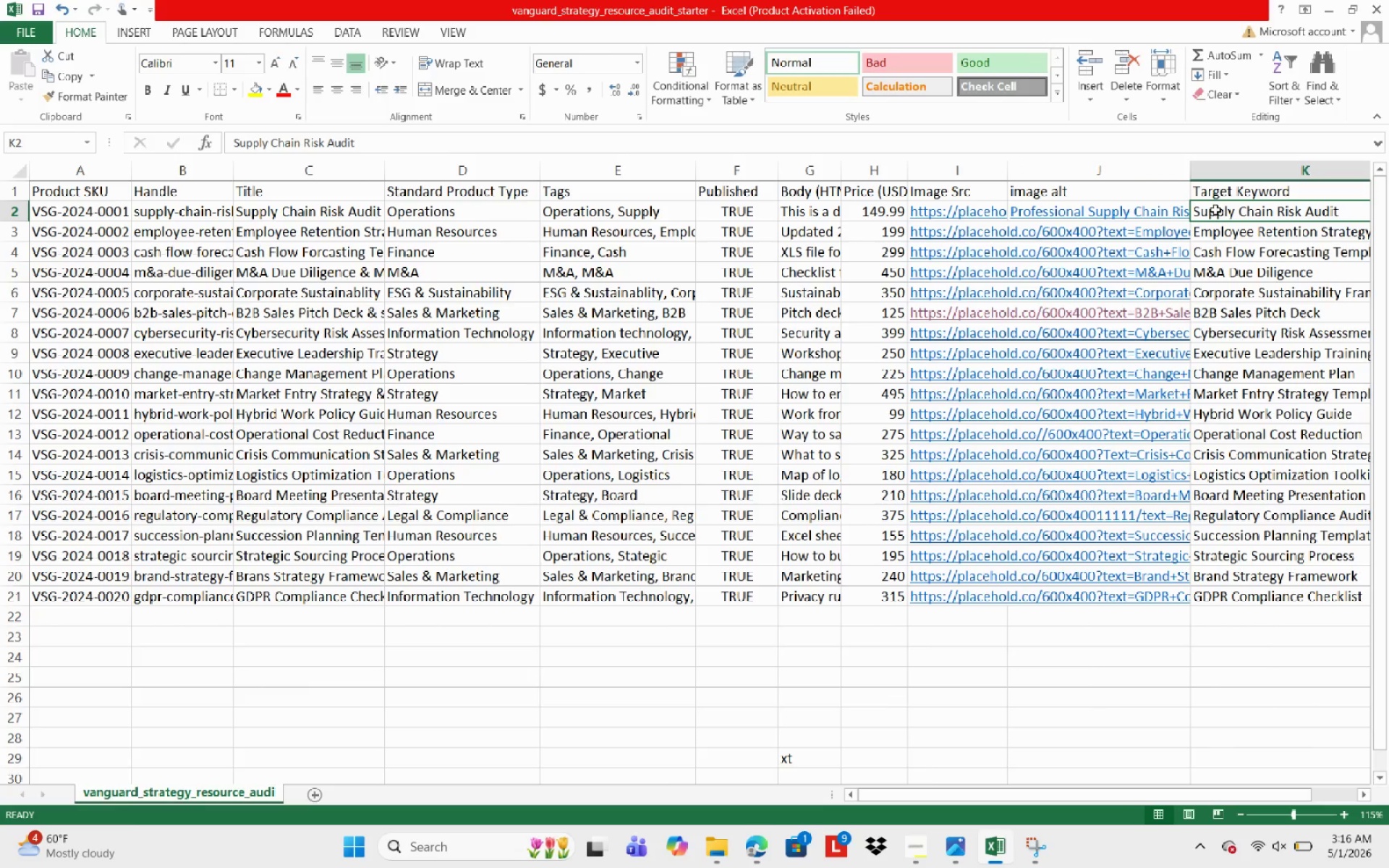 
left_click([1139, 211])
 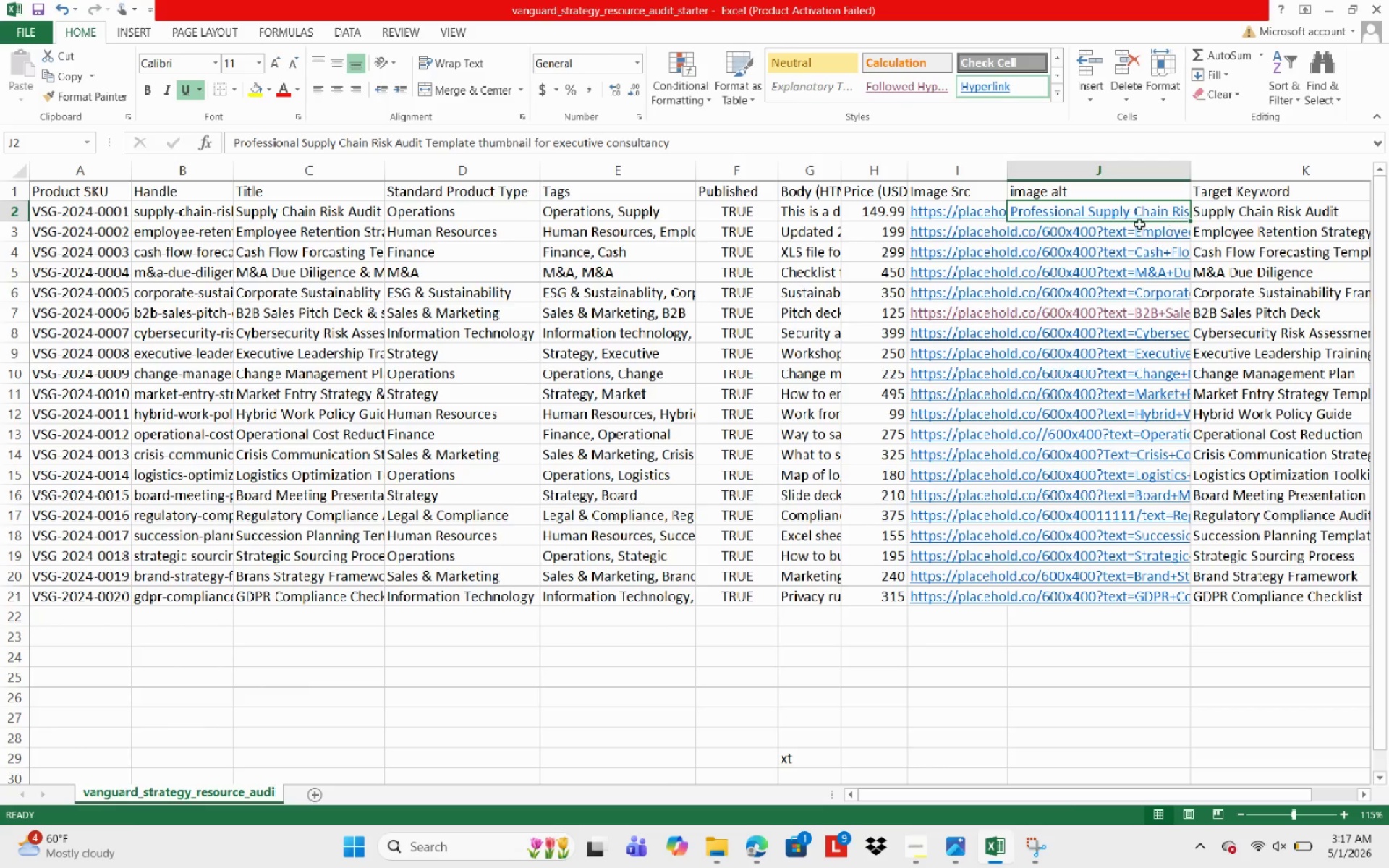 
left_click([1137, 226])
 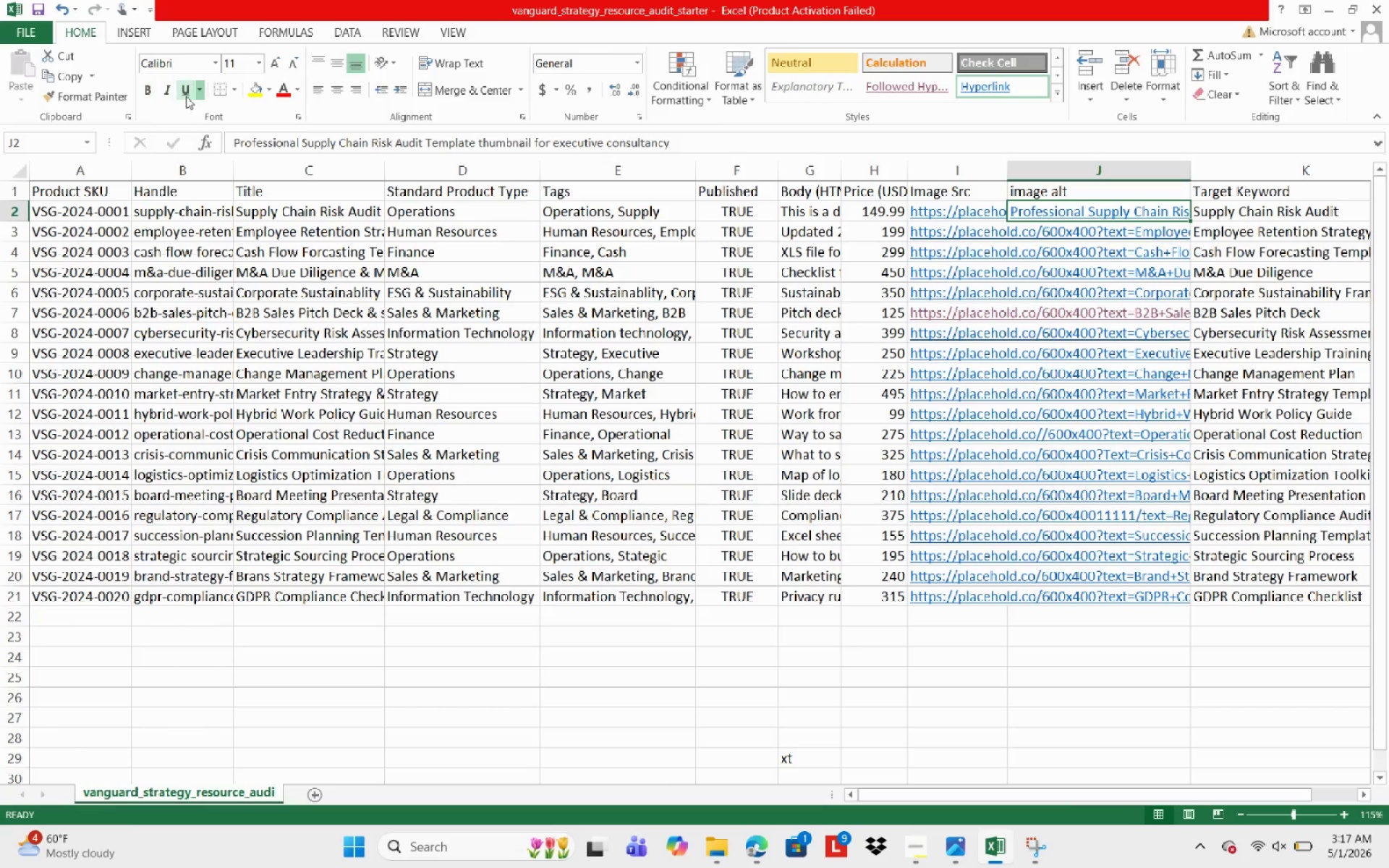 
wait(12.41)
 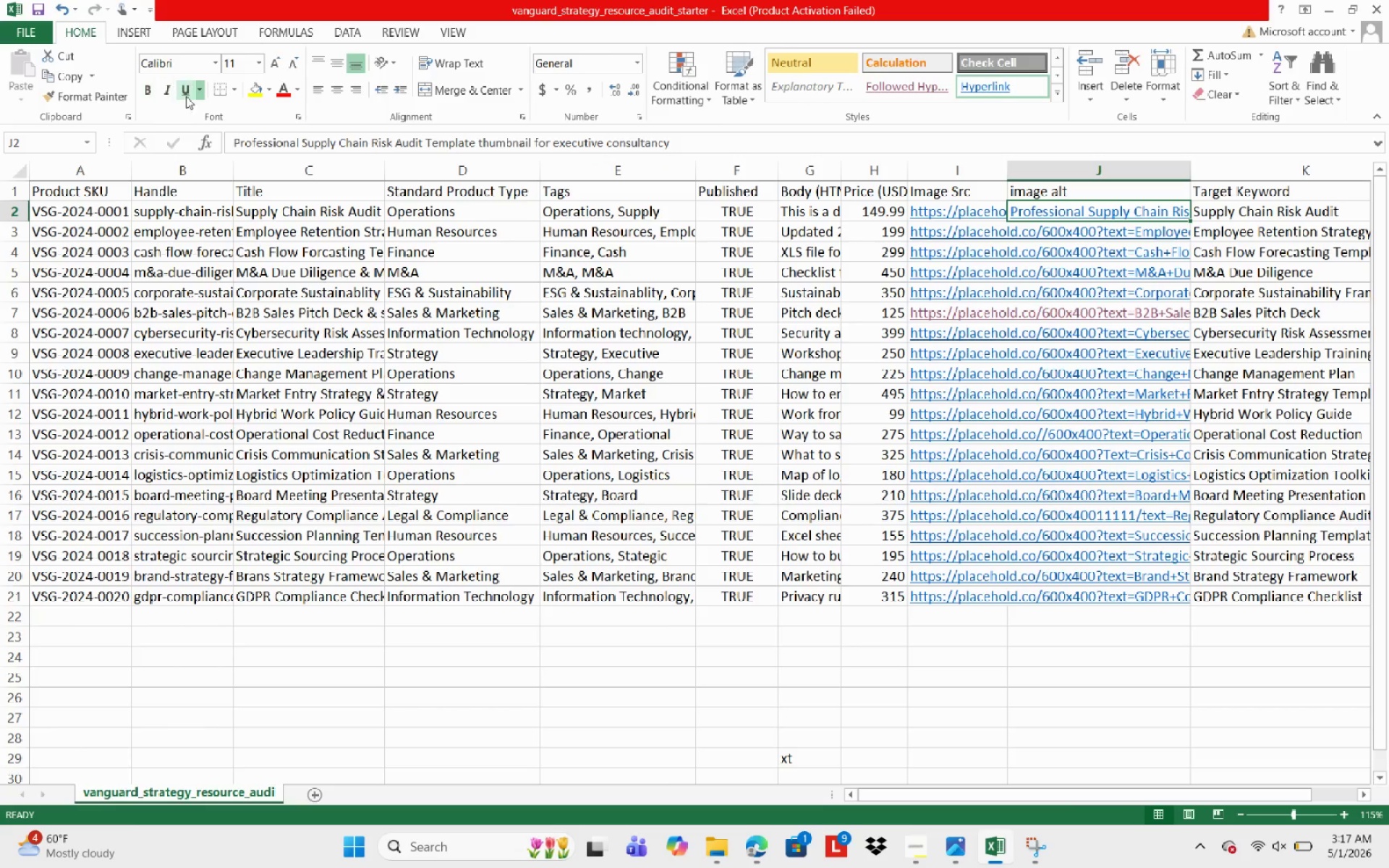 
left_click([96, 35])
 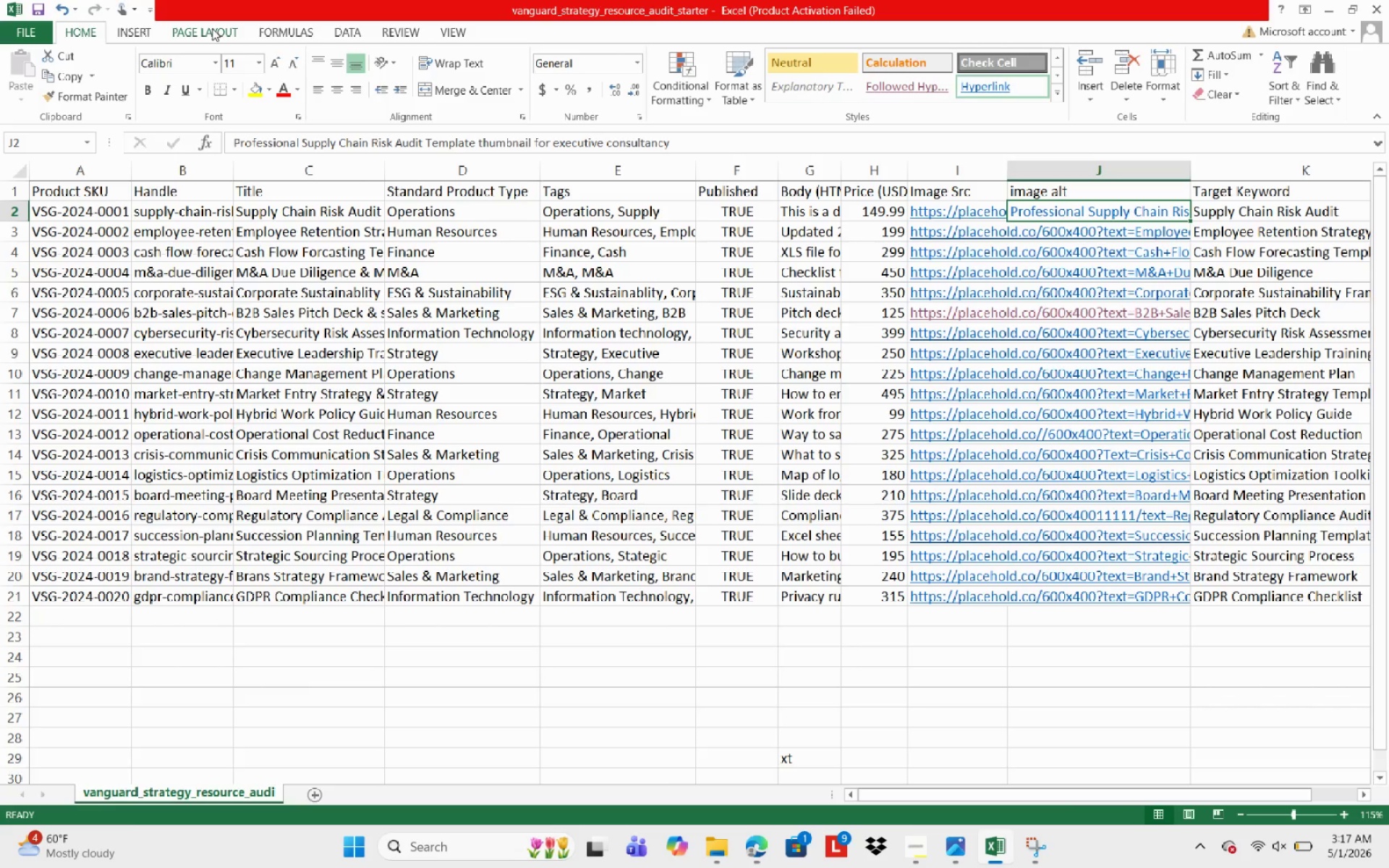 
left_click([144, 27])
 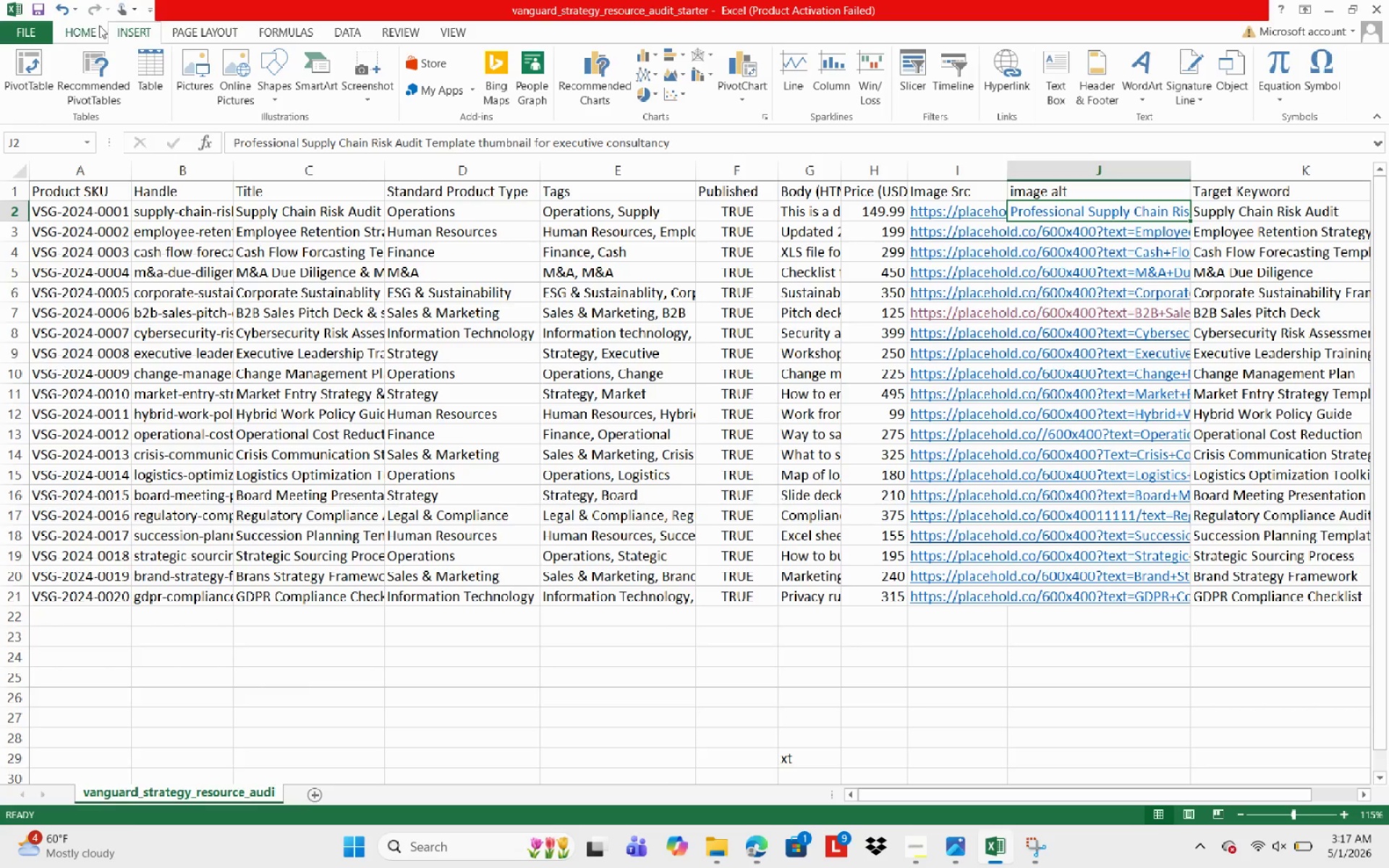 
left_click([99, 26])
 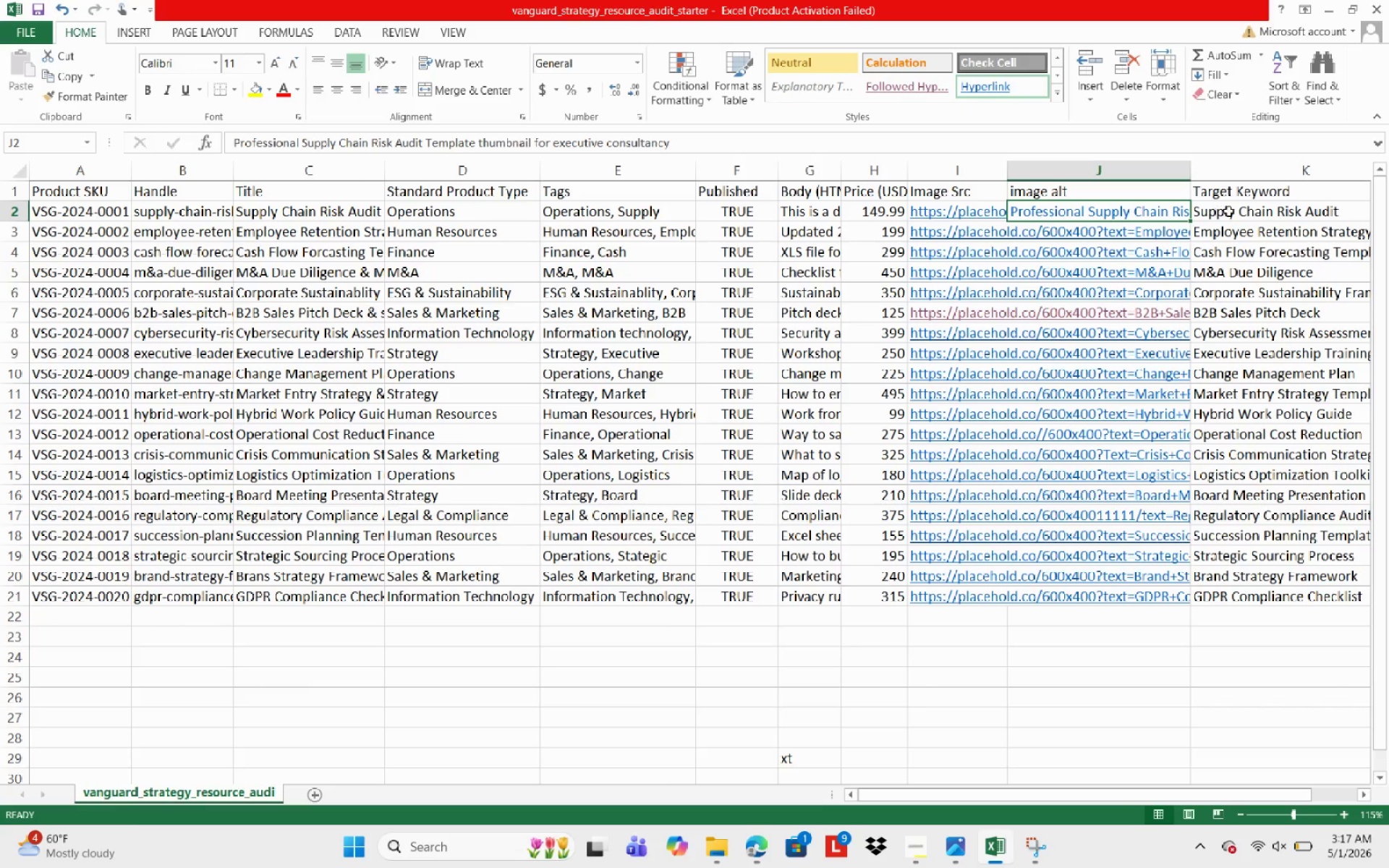 
left_click([1236, 212])
 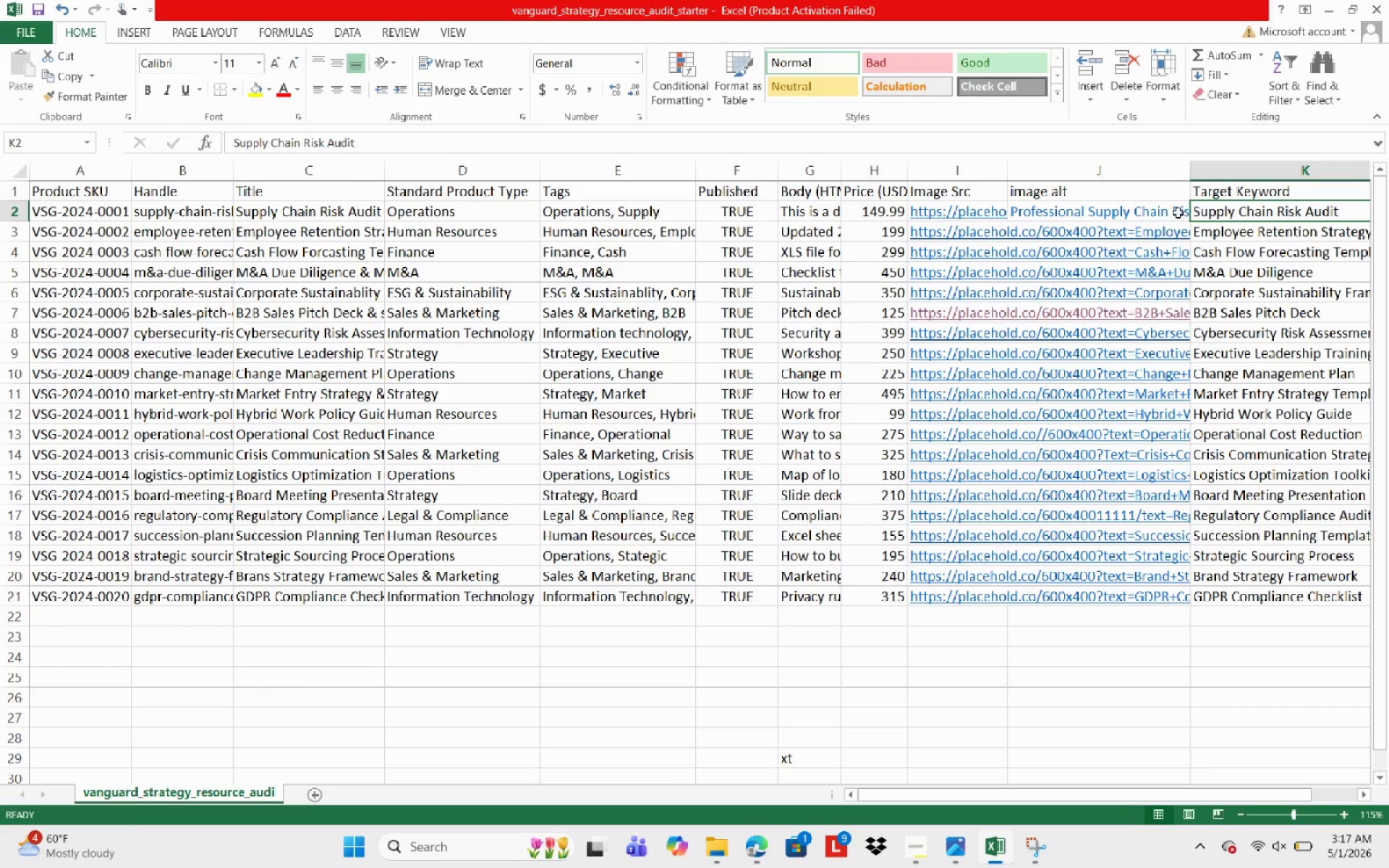 
left_click([1150, 216])
 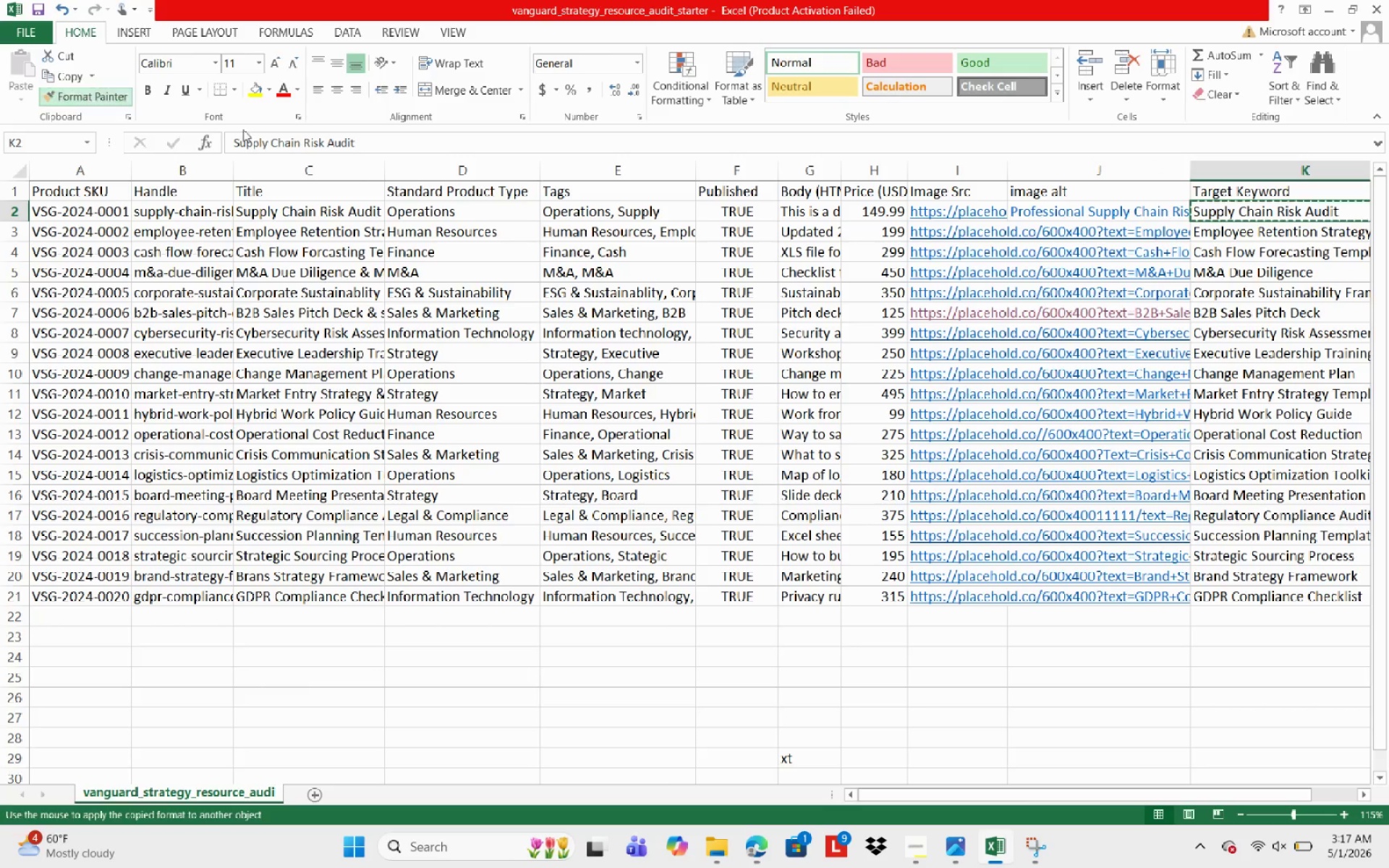 
left_click([1066, 213])
 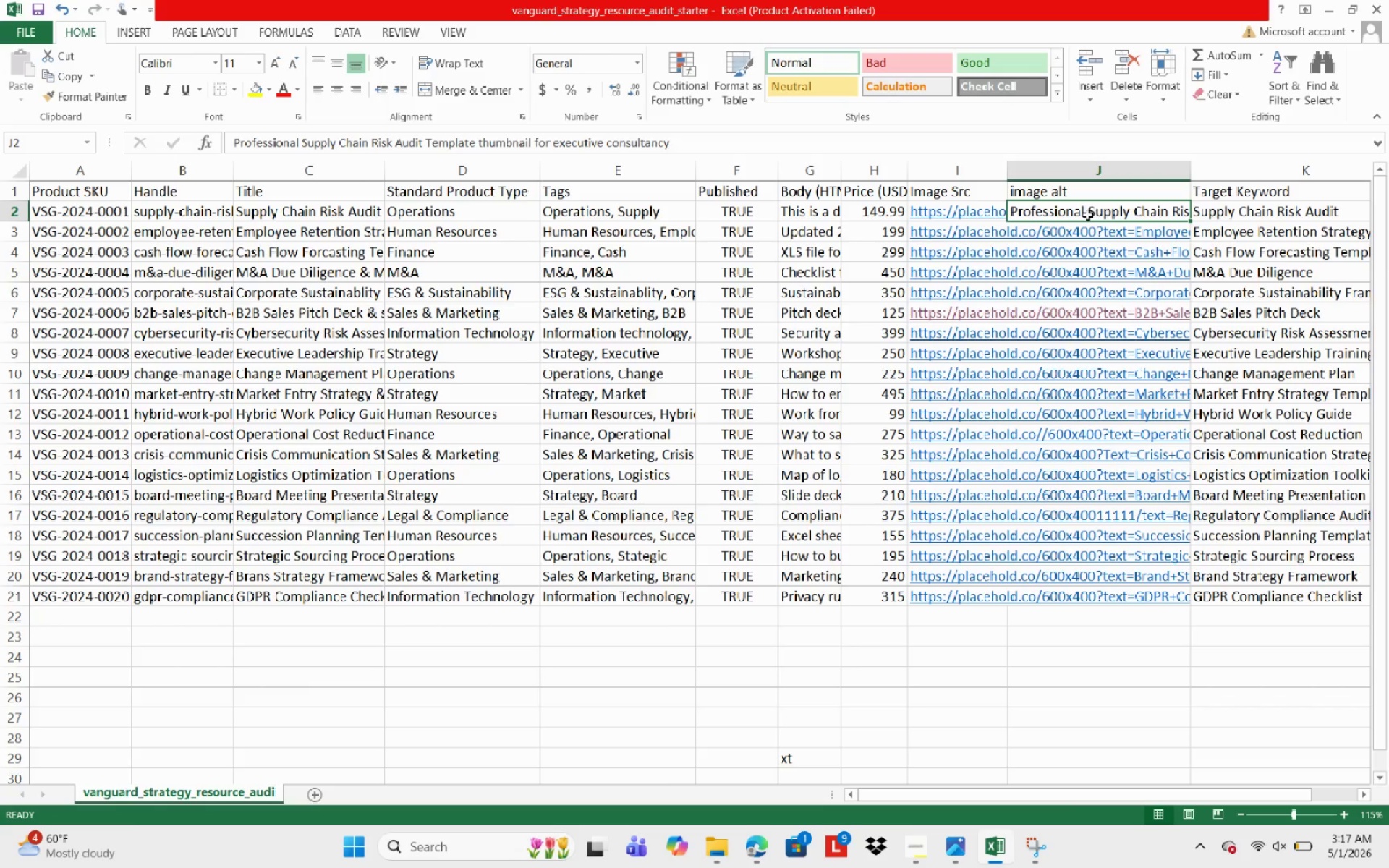 
left_click([1058, 214])
 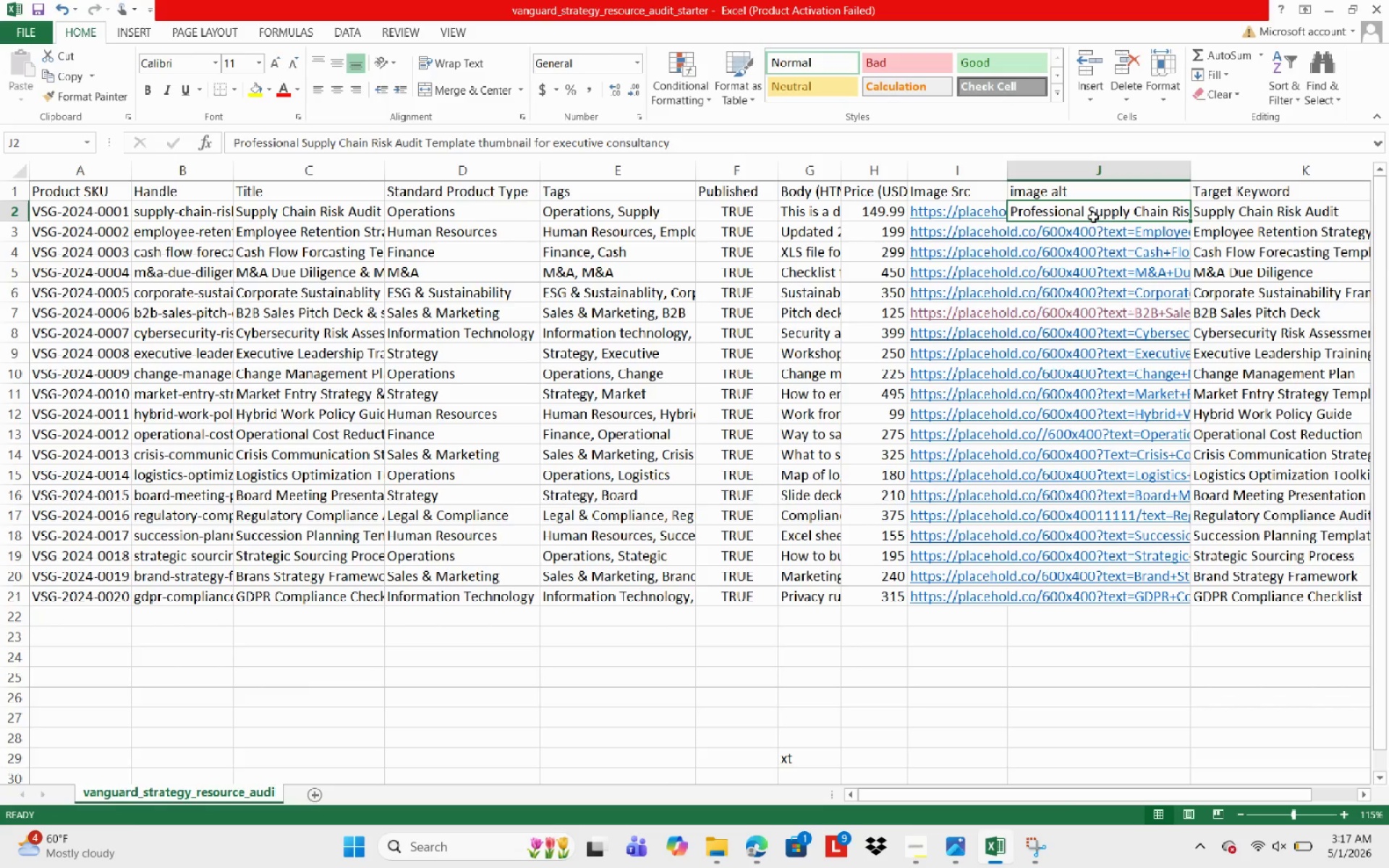 
left_click([1216, 215])
 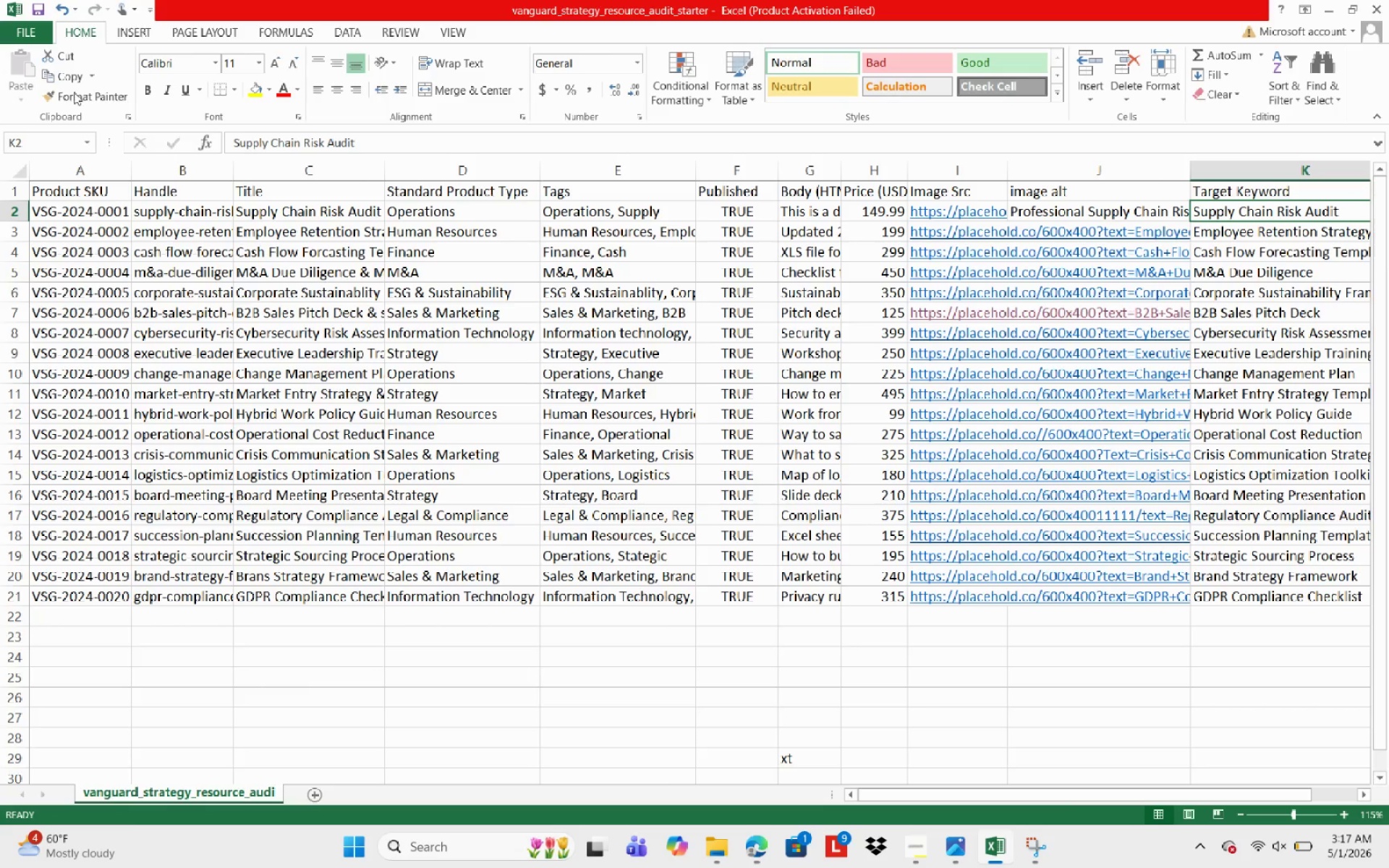 
left_click([93, 93])
 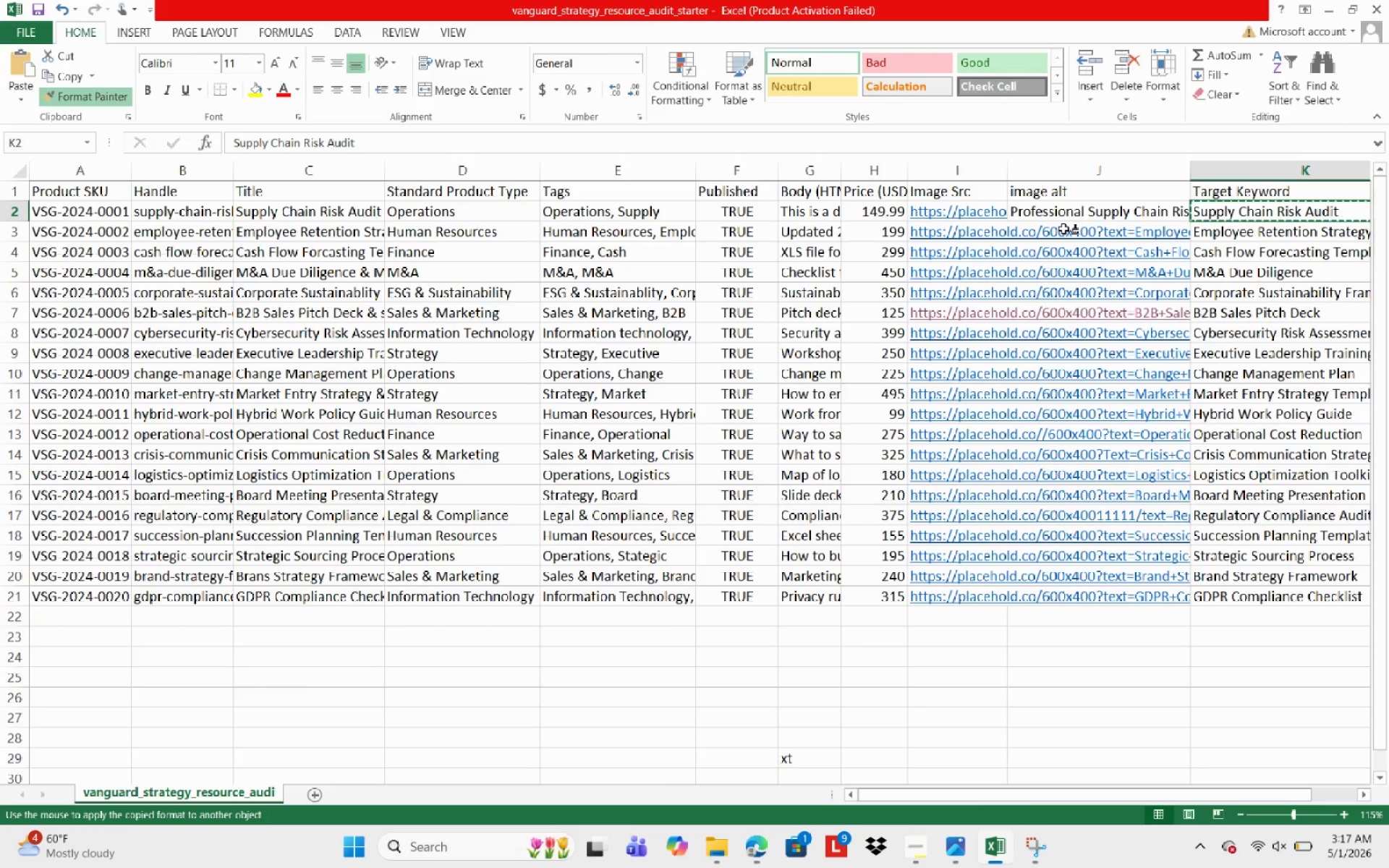 
left_click_drag(start_coordinate=[1063, 229], to_coordinate=[1131, 596])
 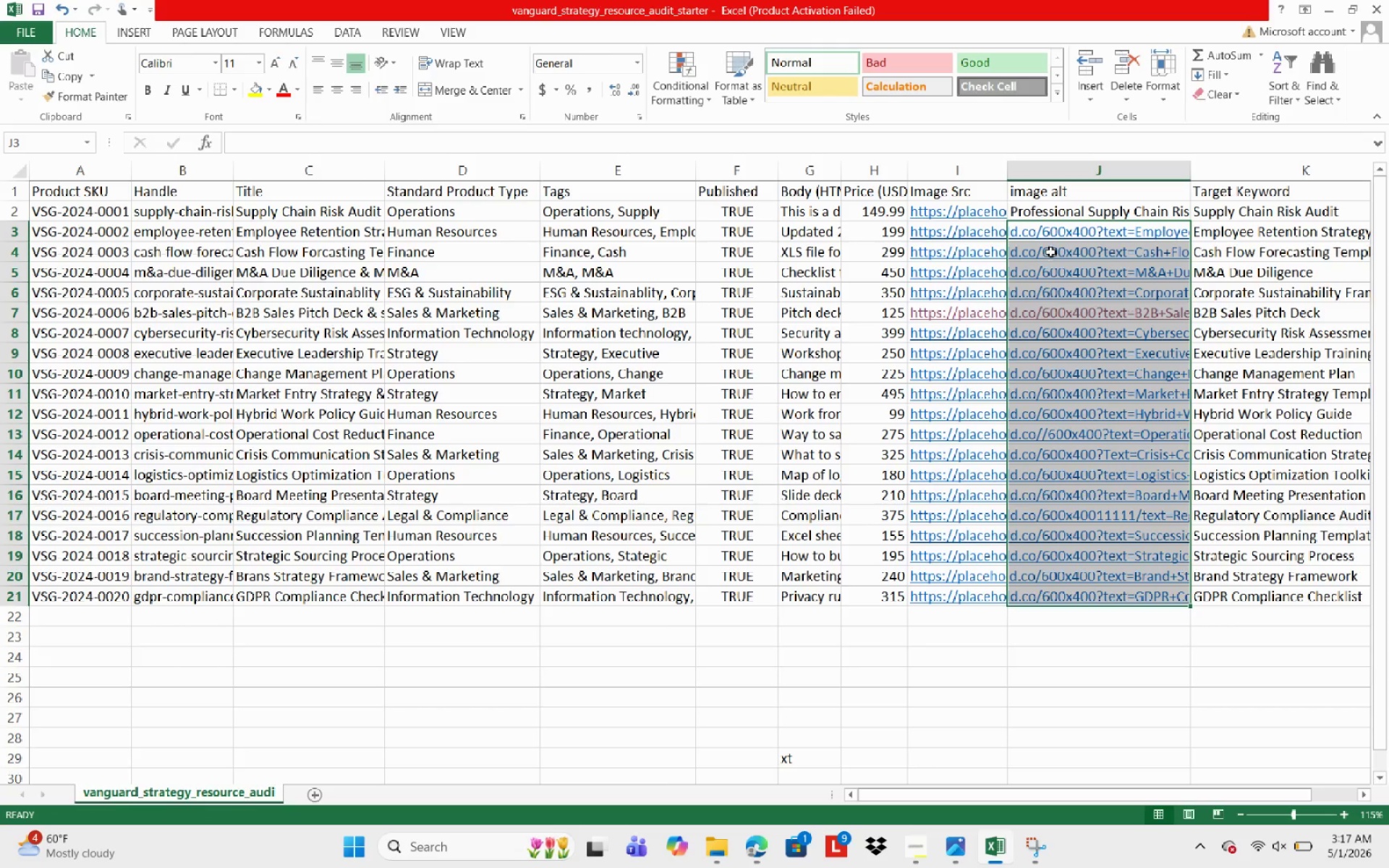 
left_click([1053, 233])
 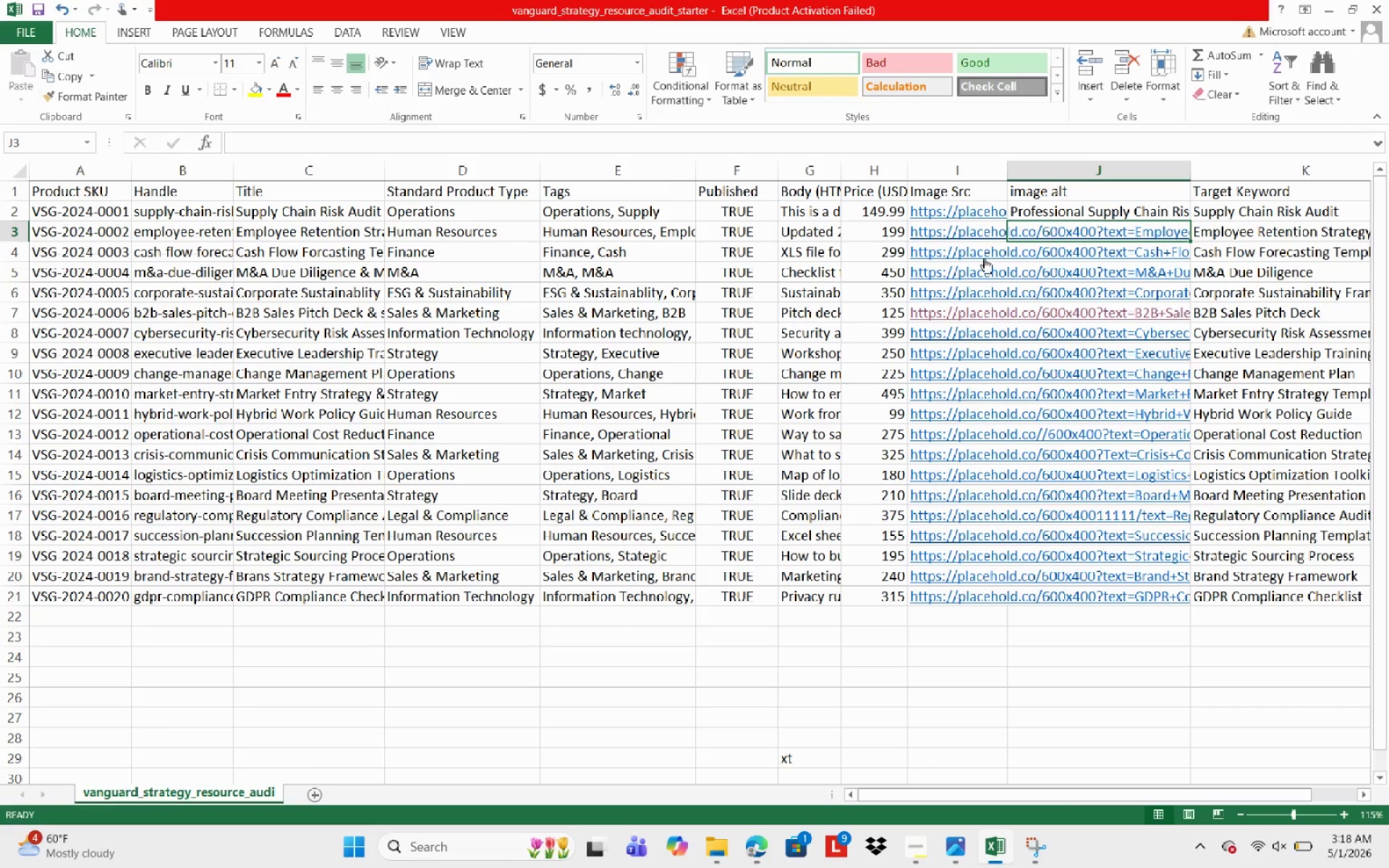 
wait(48.94)
 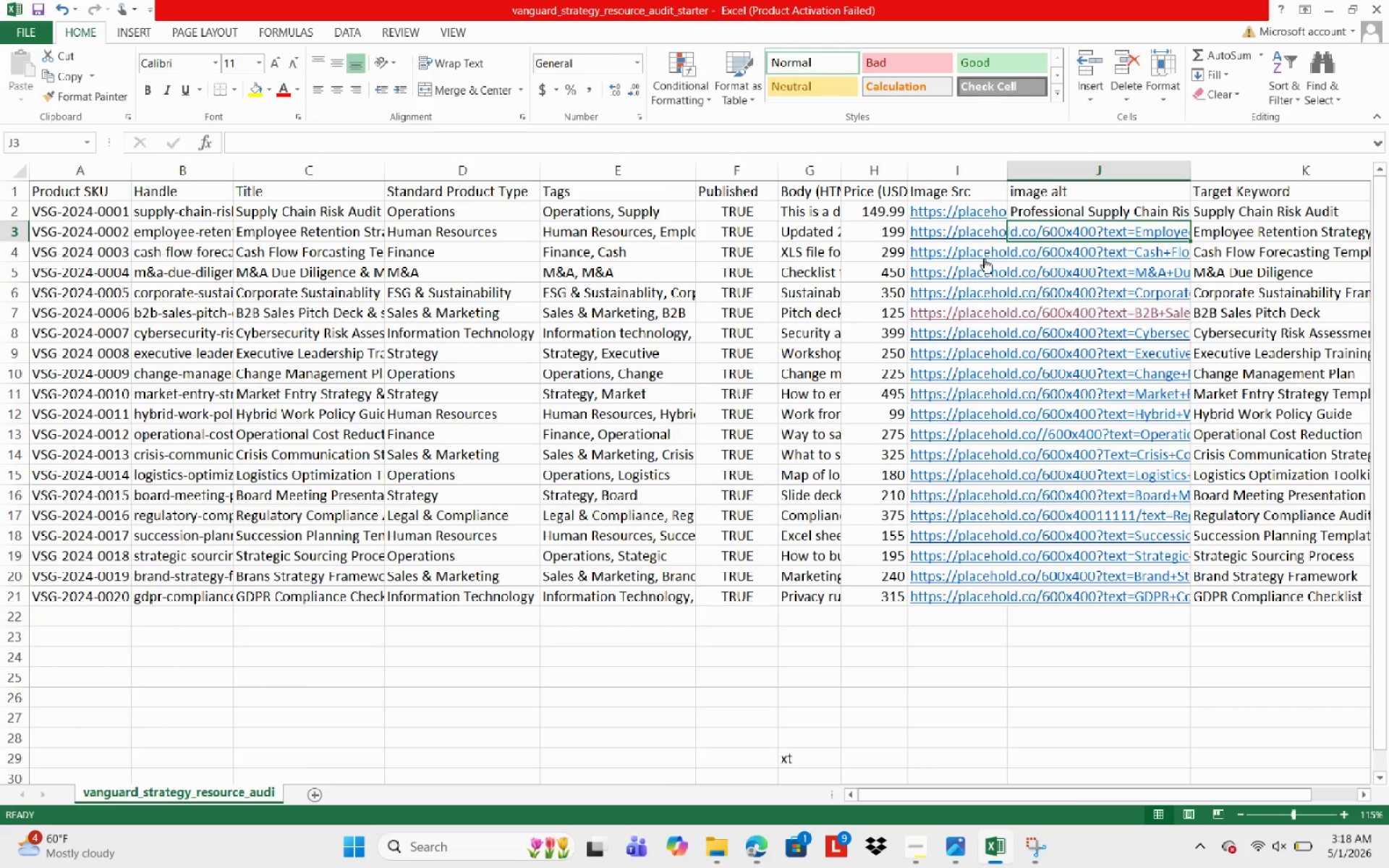 
left_click([364, 378])
 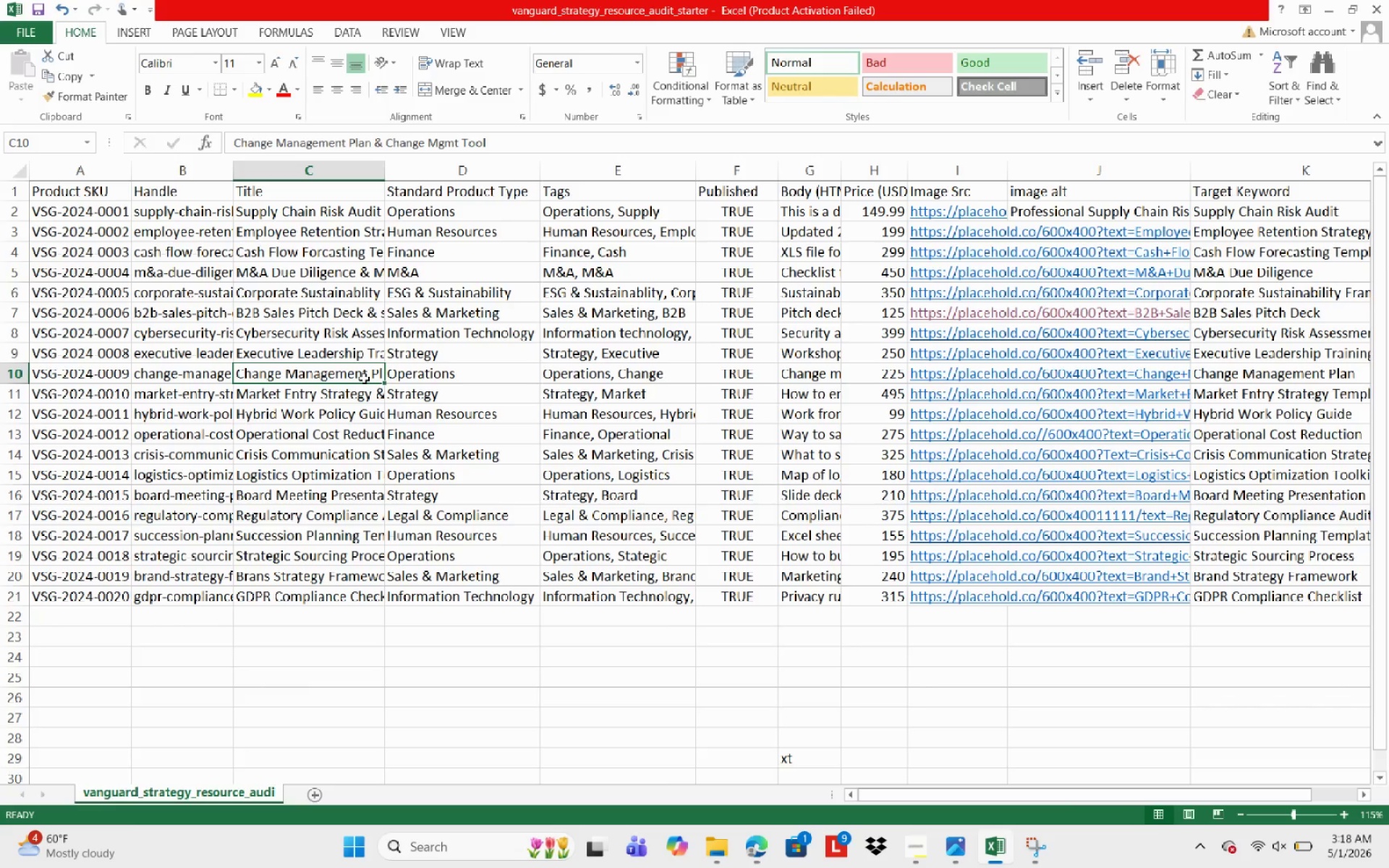 
key(ArrowRight)
 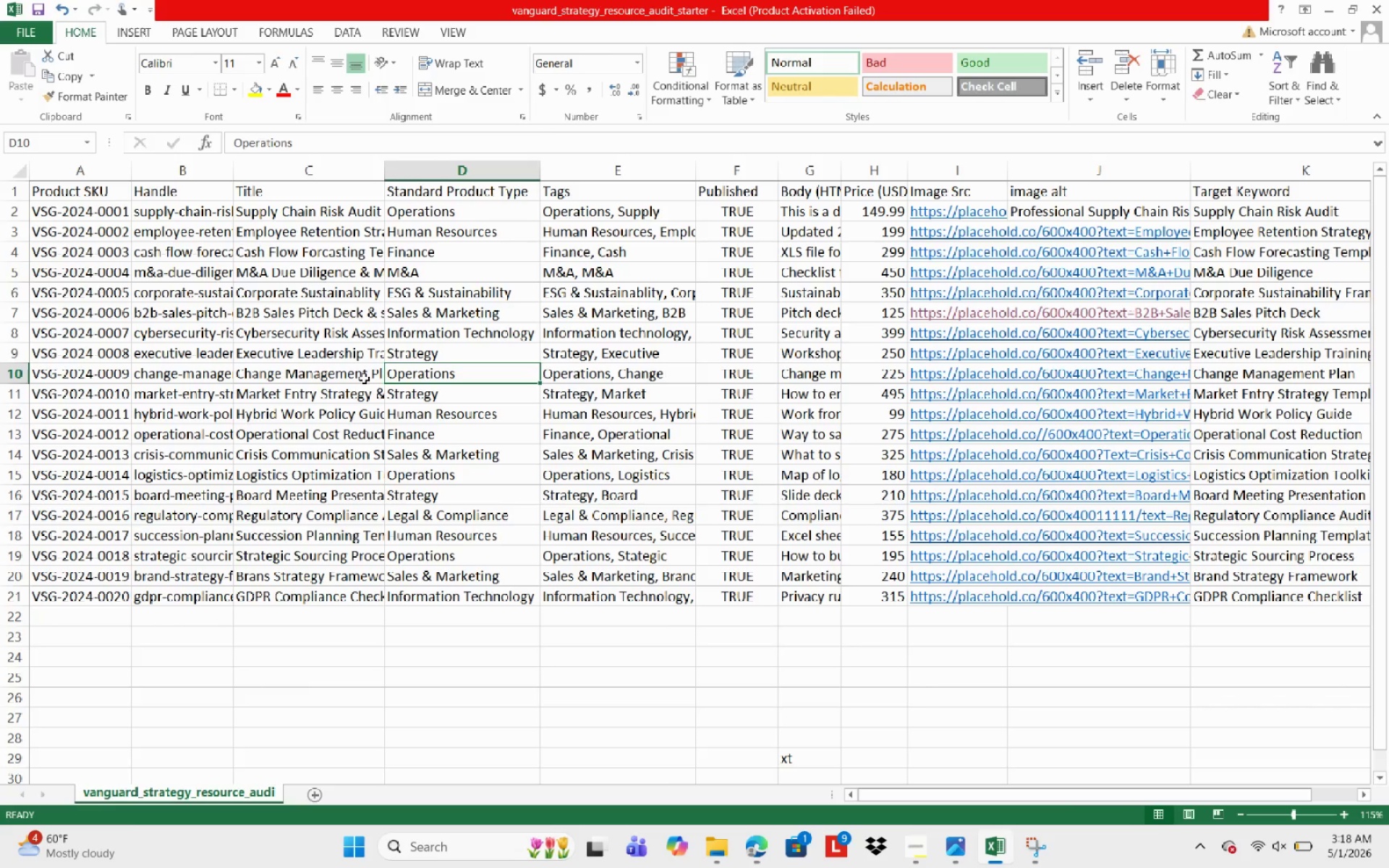 
key(ArrowLeft)
 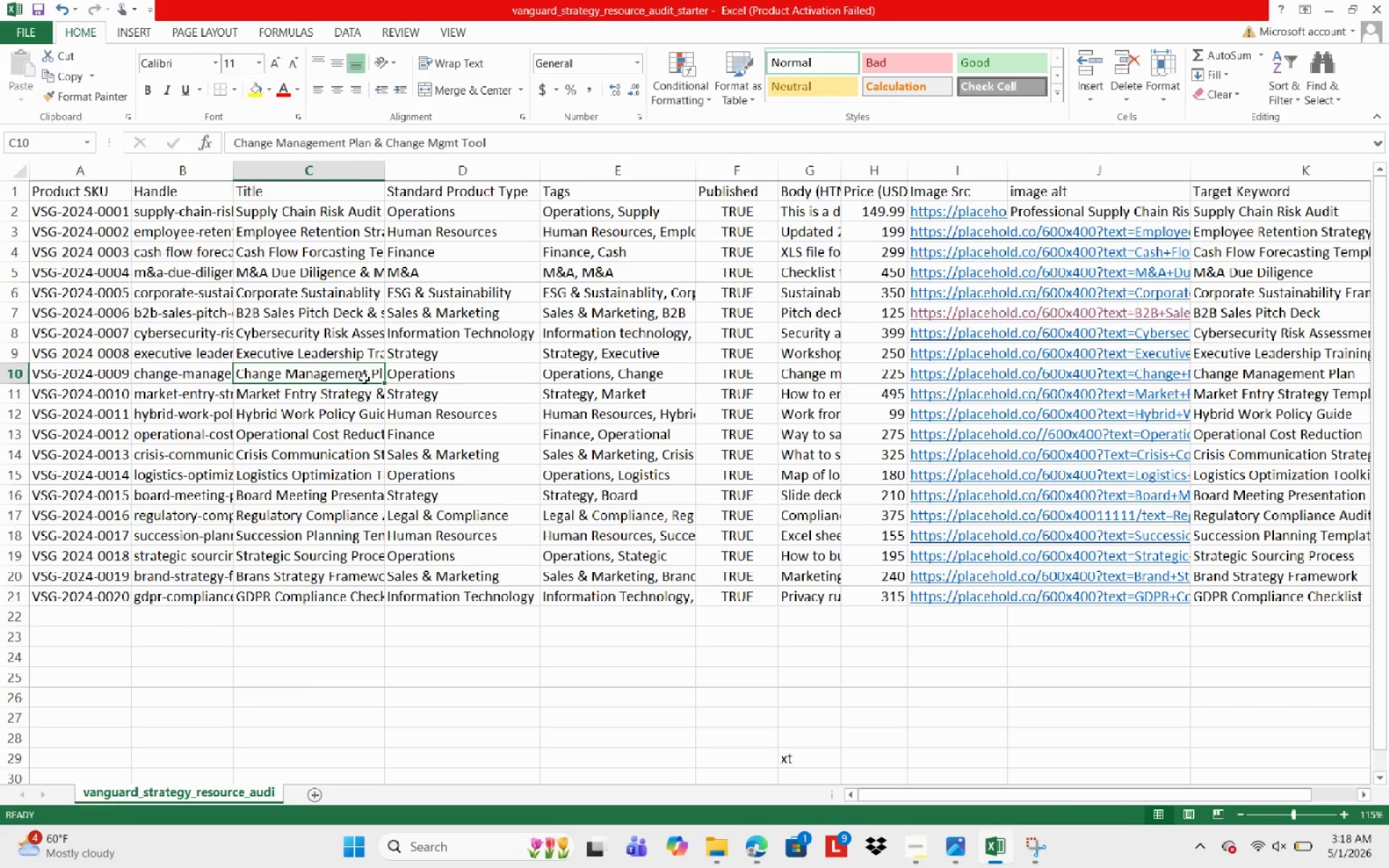 
key(ArrowRight)
 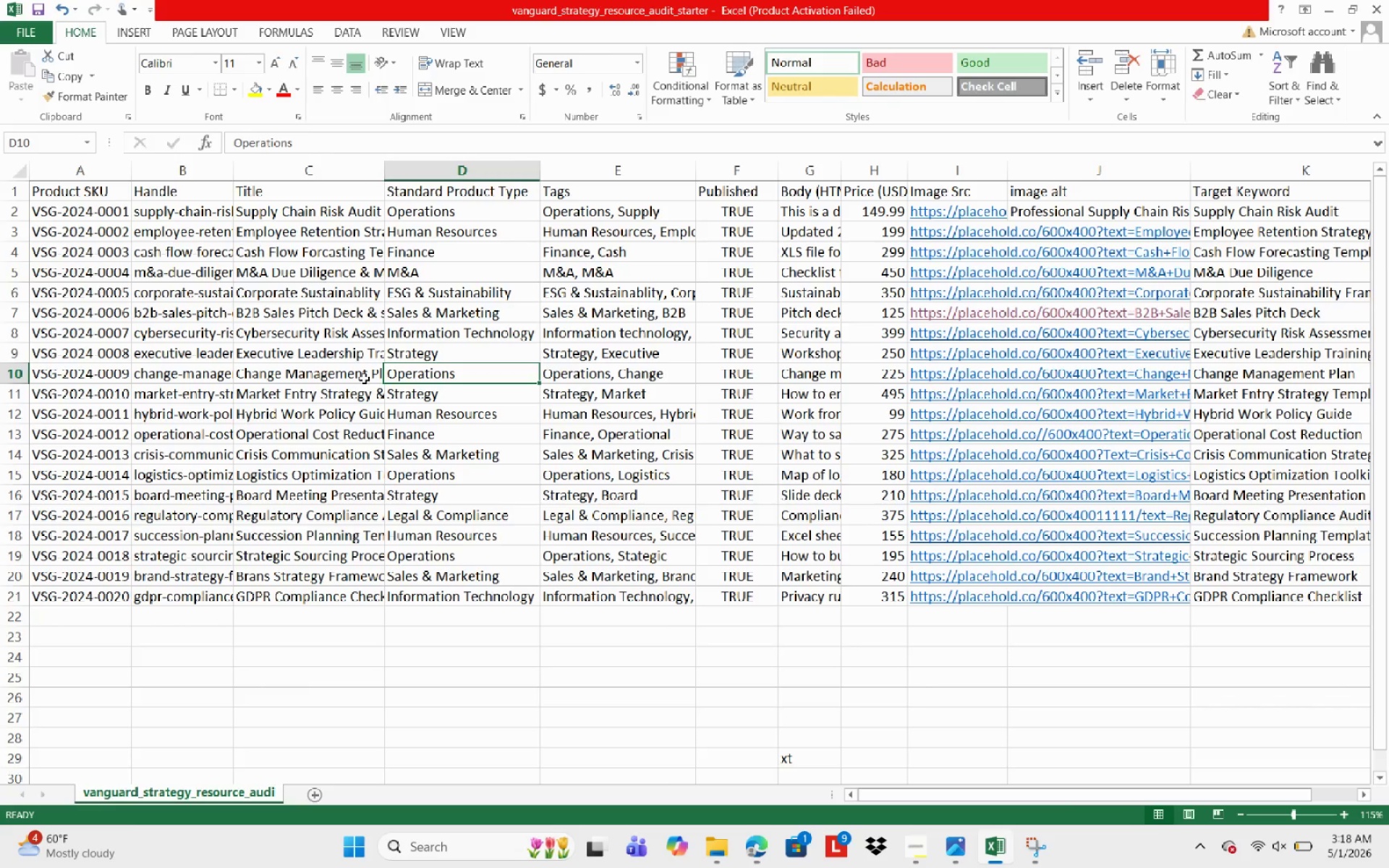 
key(ArrowRight)
 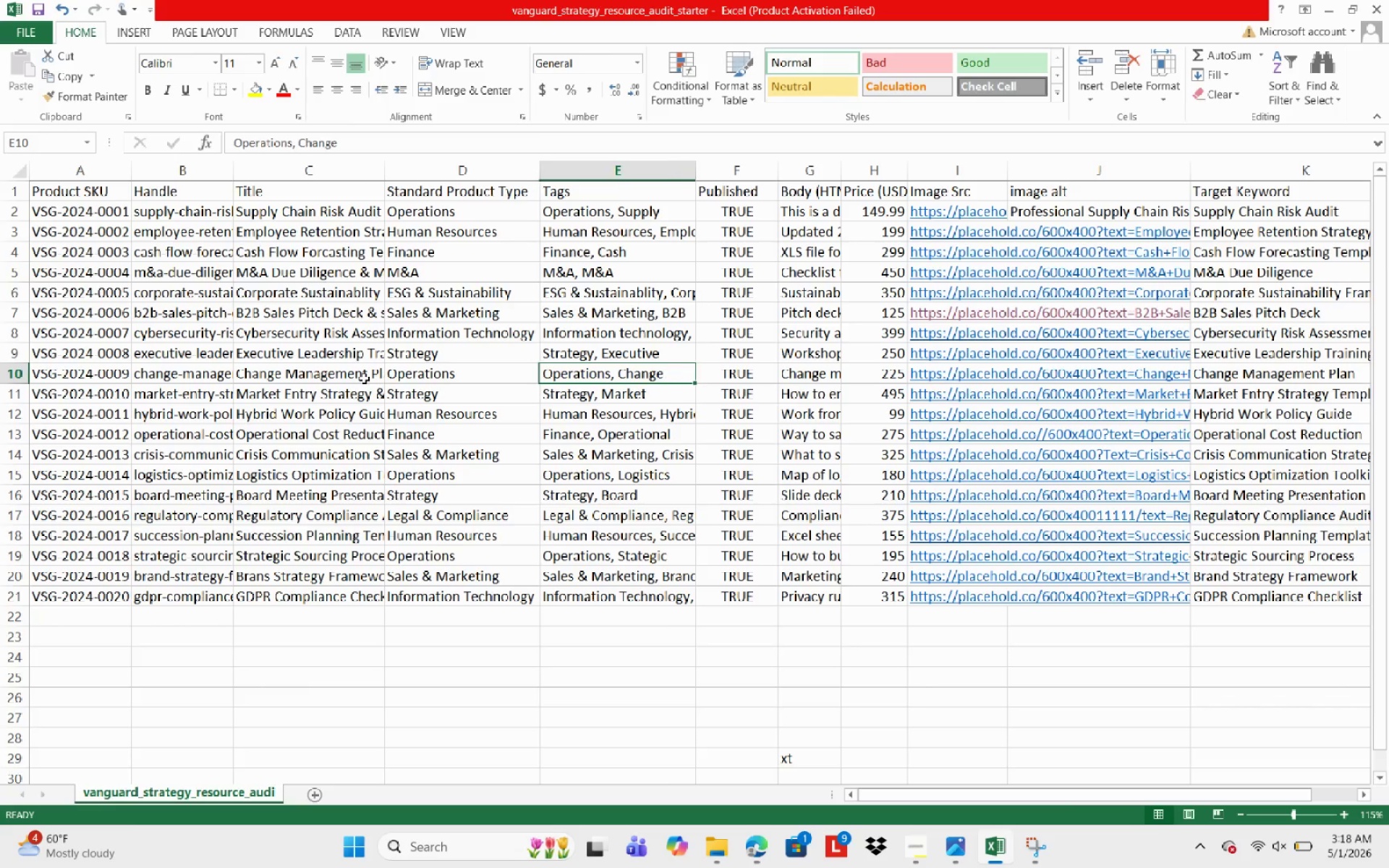 
key(ArrowRight)
 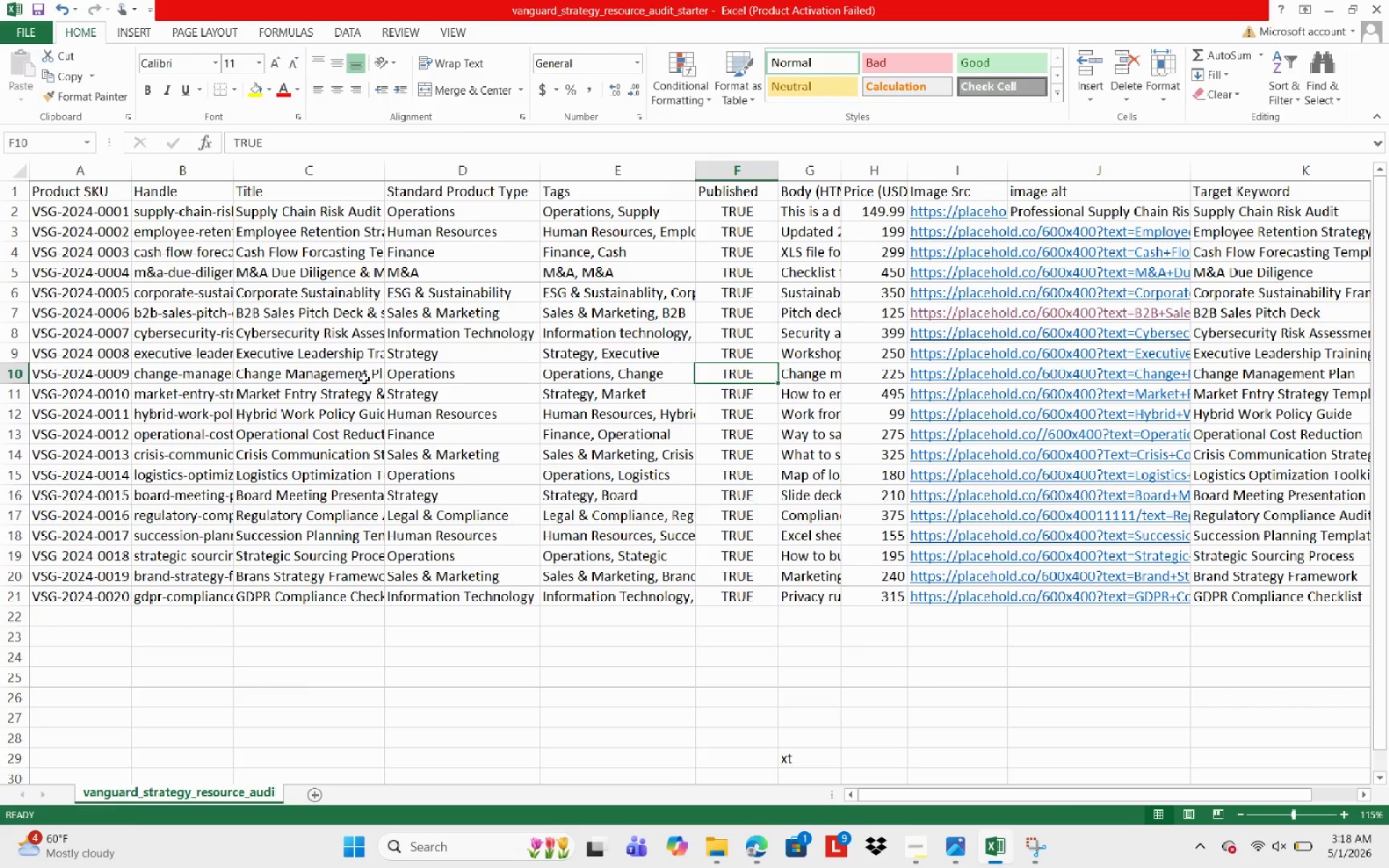 
key(ArrowRight)
 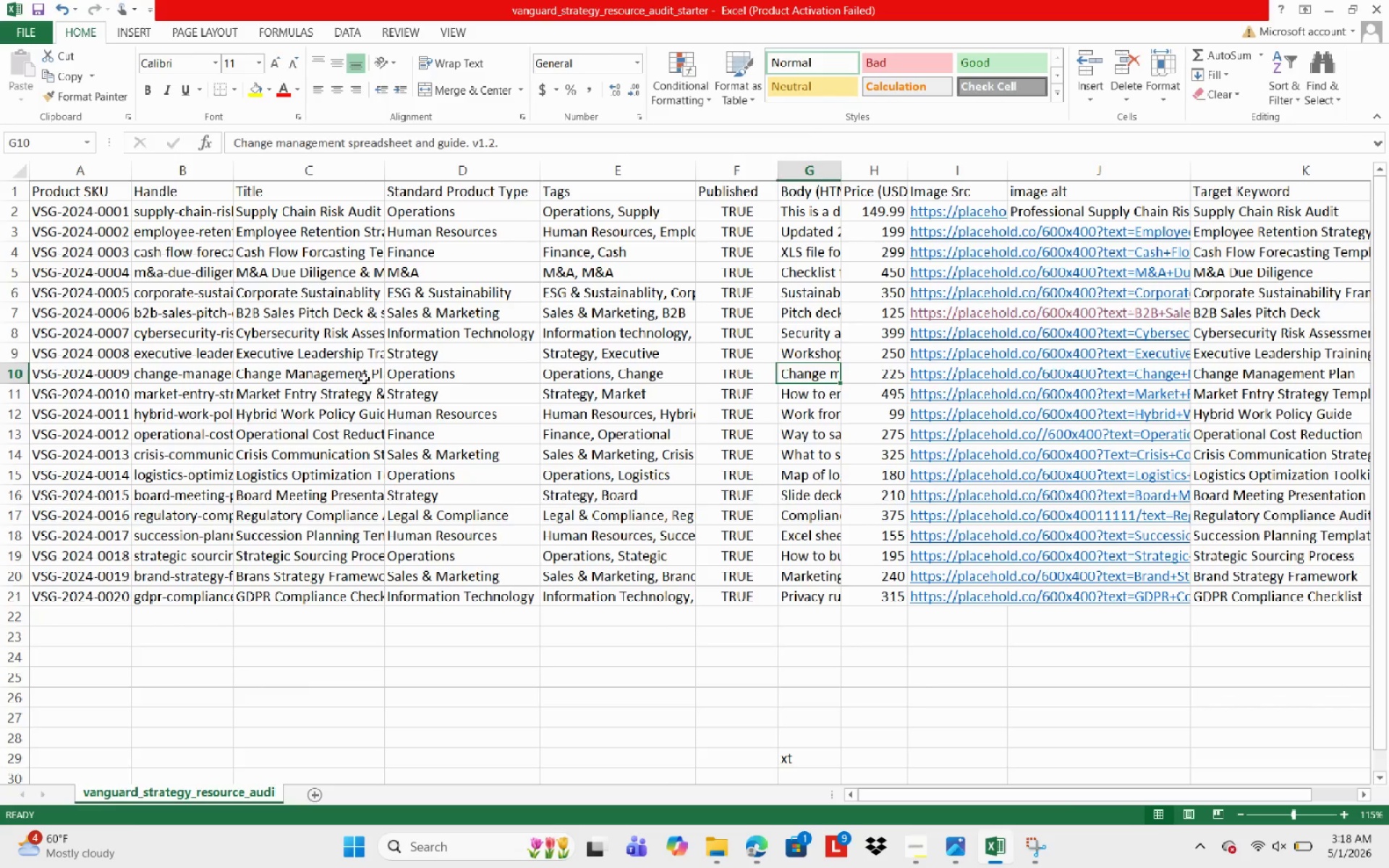 
key(ArrowRight)
 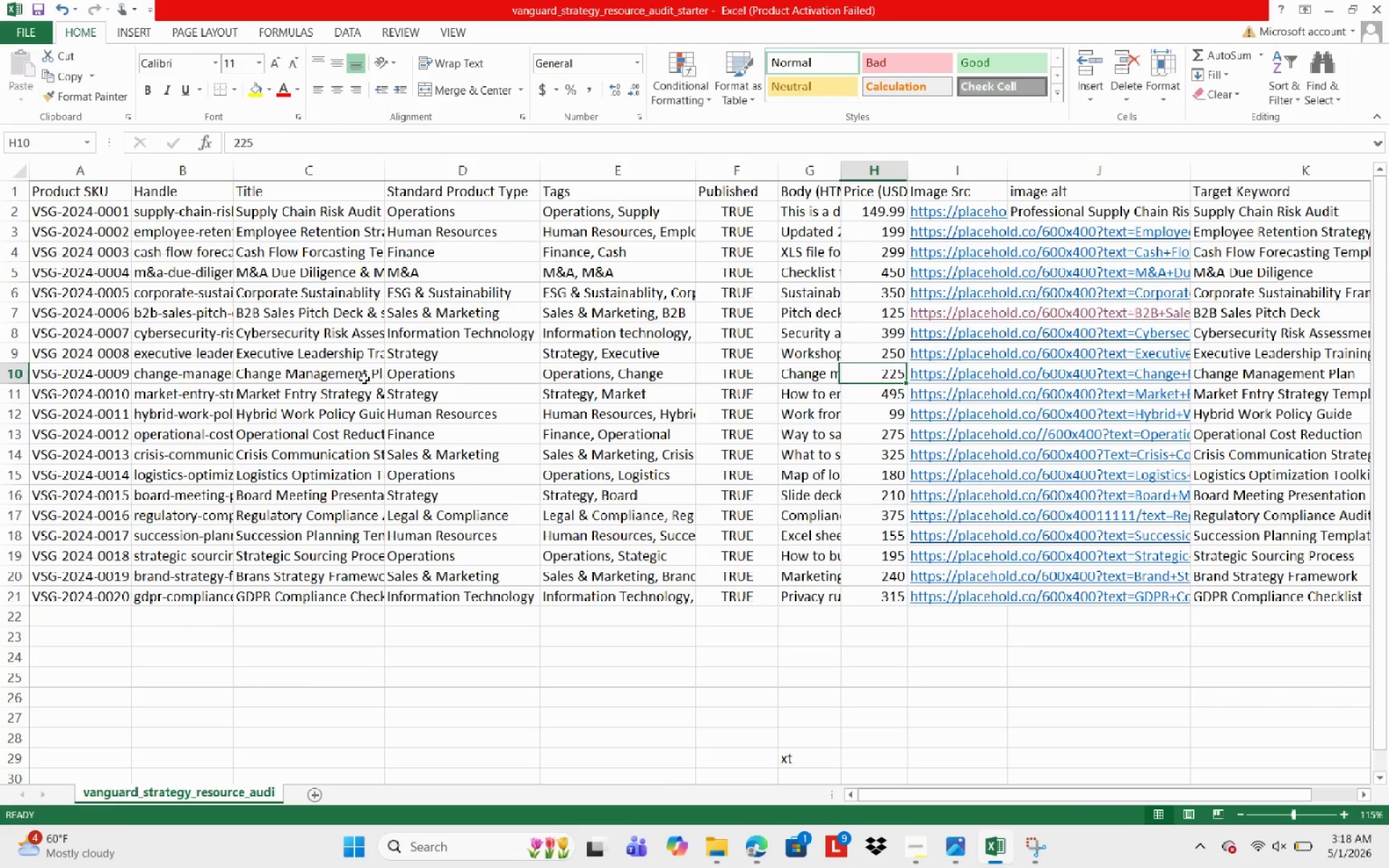 
key(ArrowRight)
 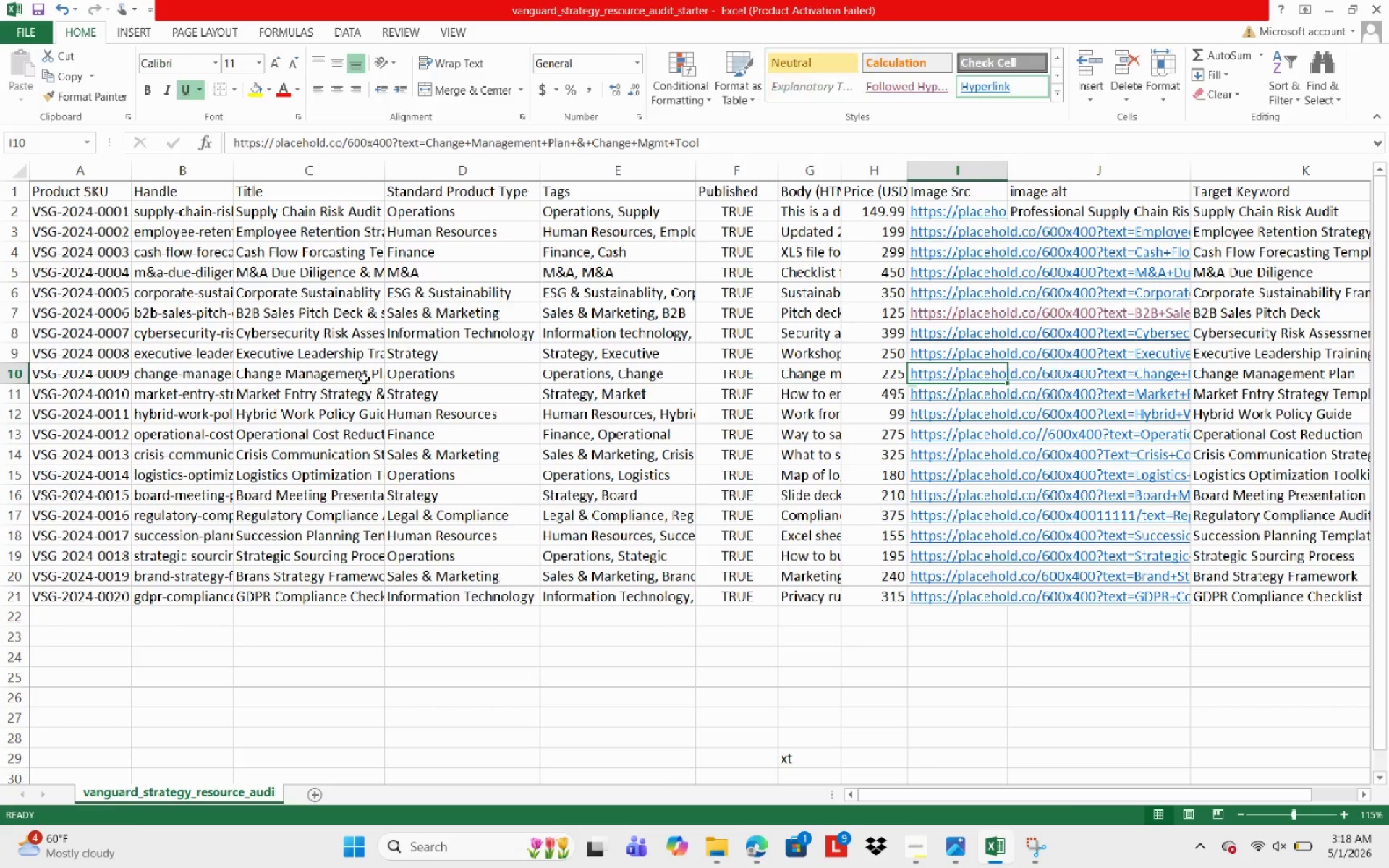 
key(ArrowRight)
 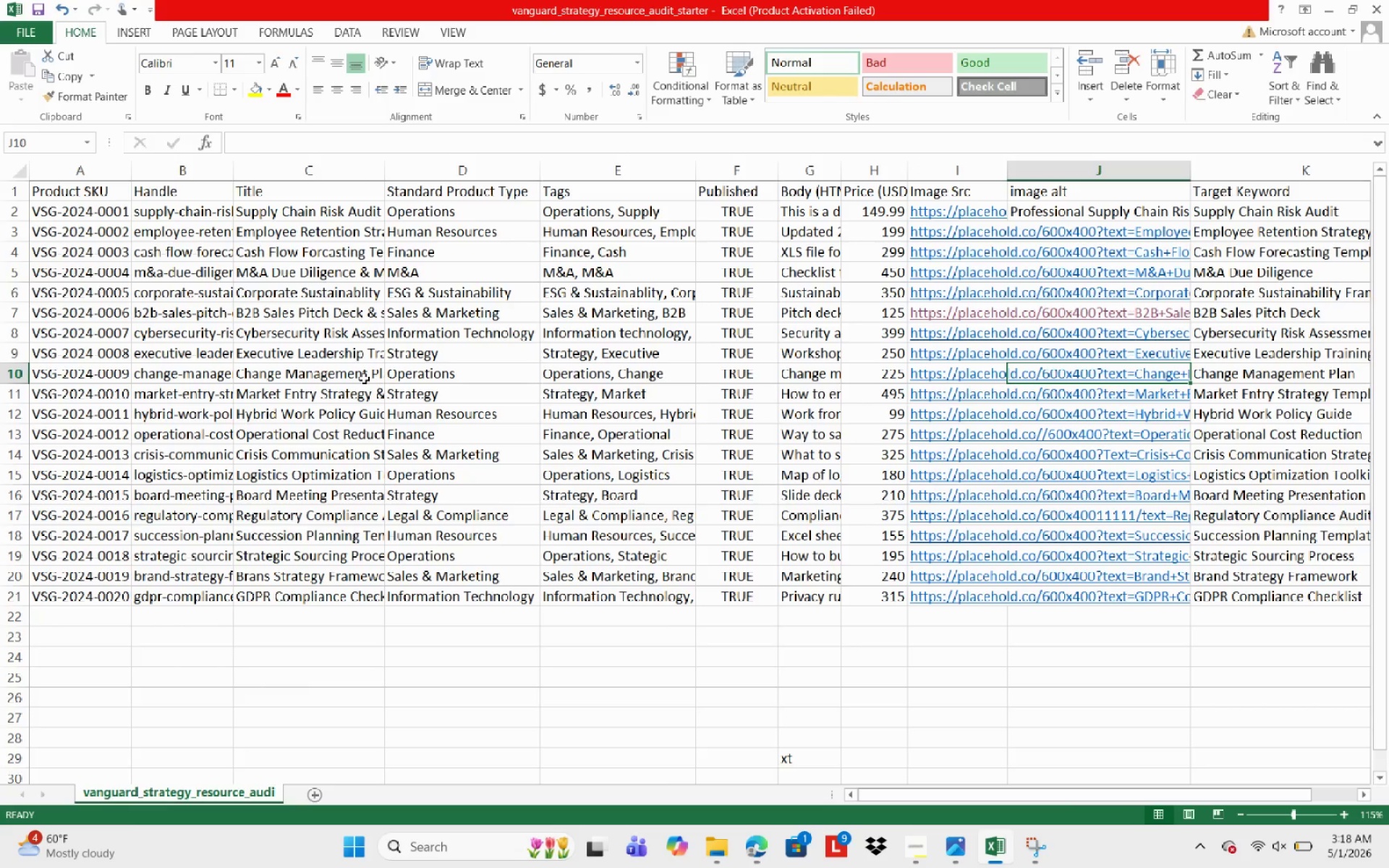 
type(Profe)
key(Backspace)
key(Backspace)
type(rs)
key(Backspace)
key(Backspace)
type(ess)
 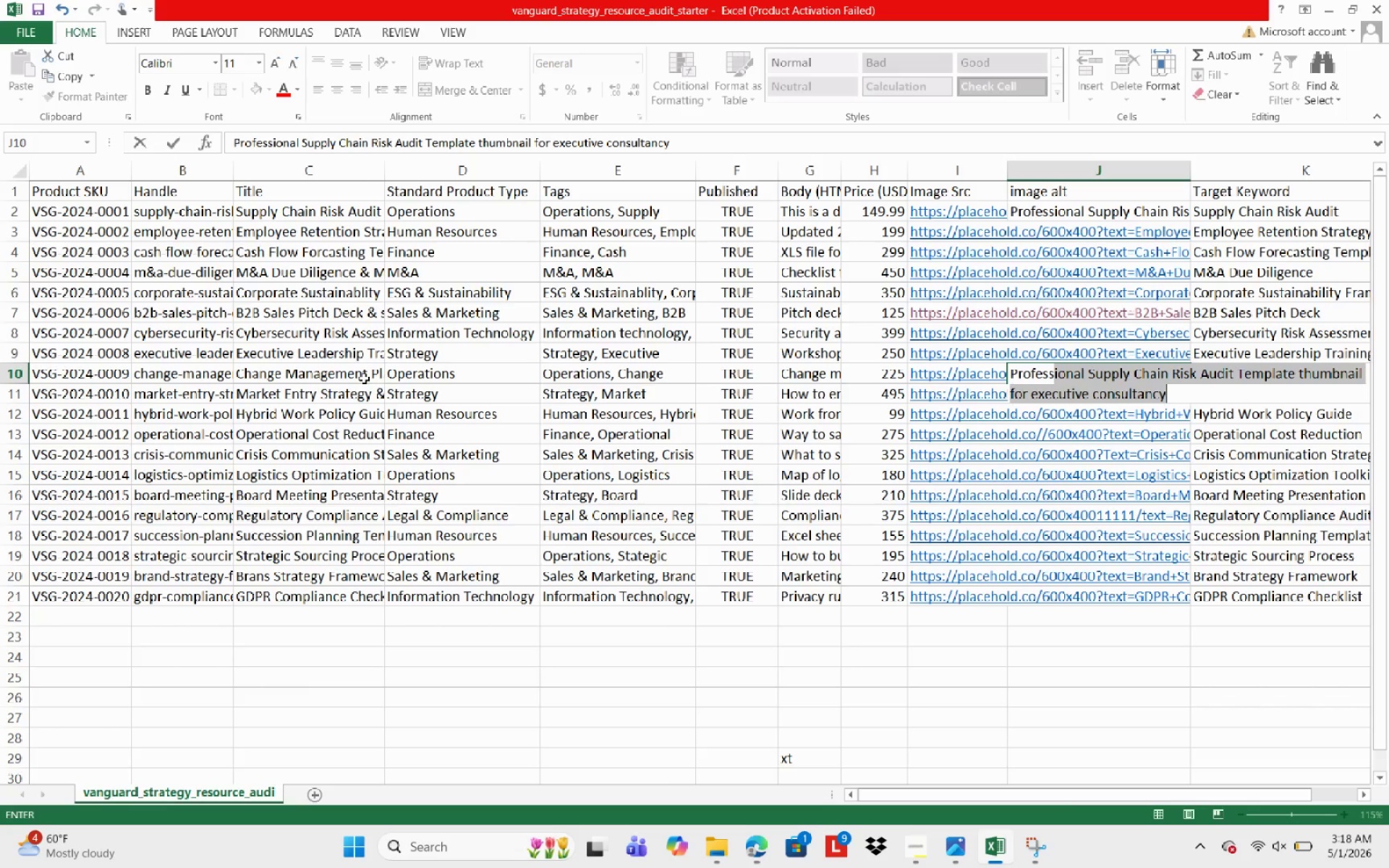 
wait(7.42)
 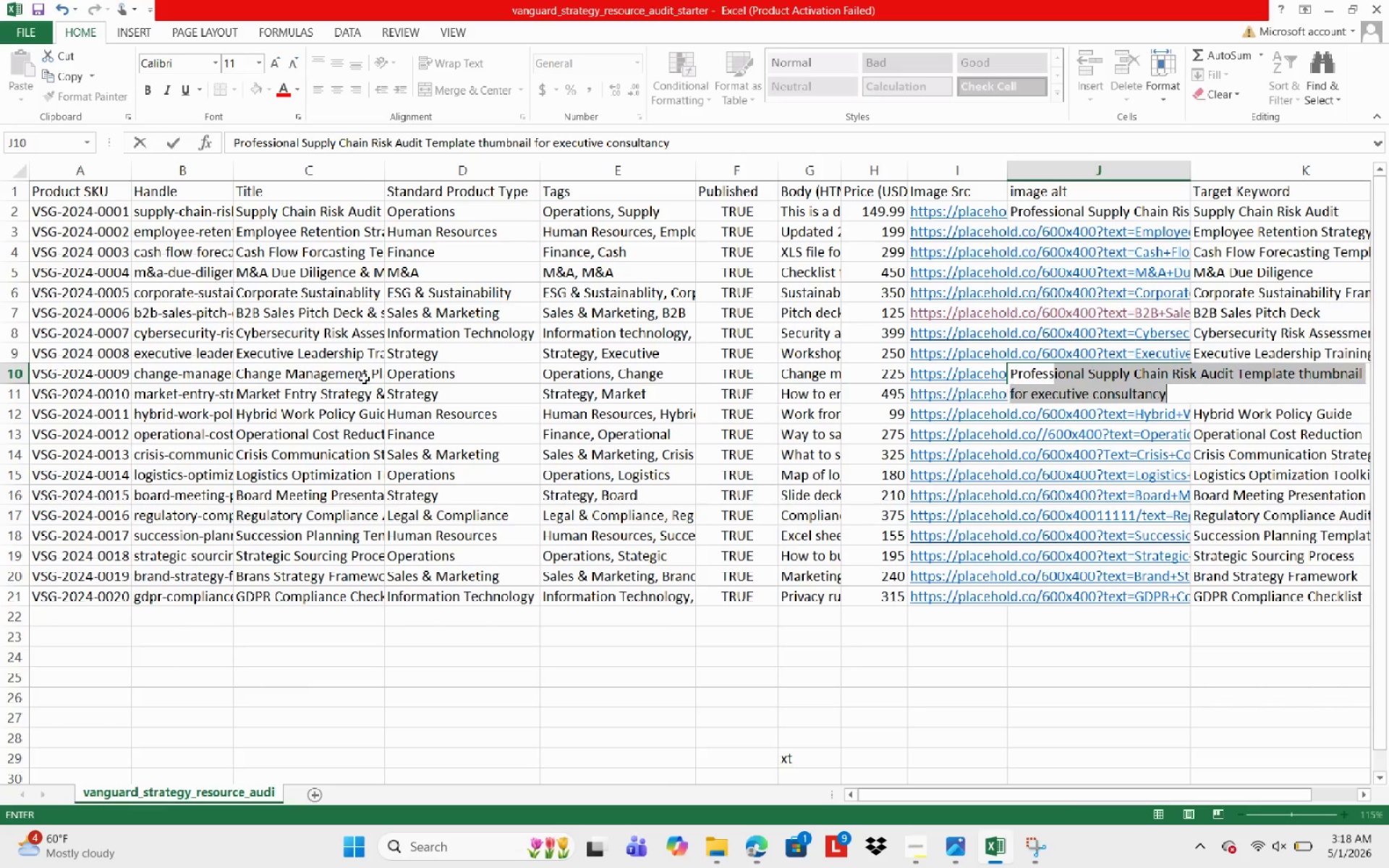 
type(ional Su)
key(Backspace)
key(Backspace)
key(Backspace)
type(Change Managemn)
key(Backspace)
type(ent Plan Tempalte Thumbnail fro )
key(Backspace)
key(Backspace)
type(or )
key(Backspace)
key(Backspace)
key(Backspace)
key(Backspace)
key(Backspace)
type(for executie consultac)
key(Backspace)
key(Backspace)
type(ancy)
key(NumpadEnter)
 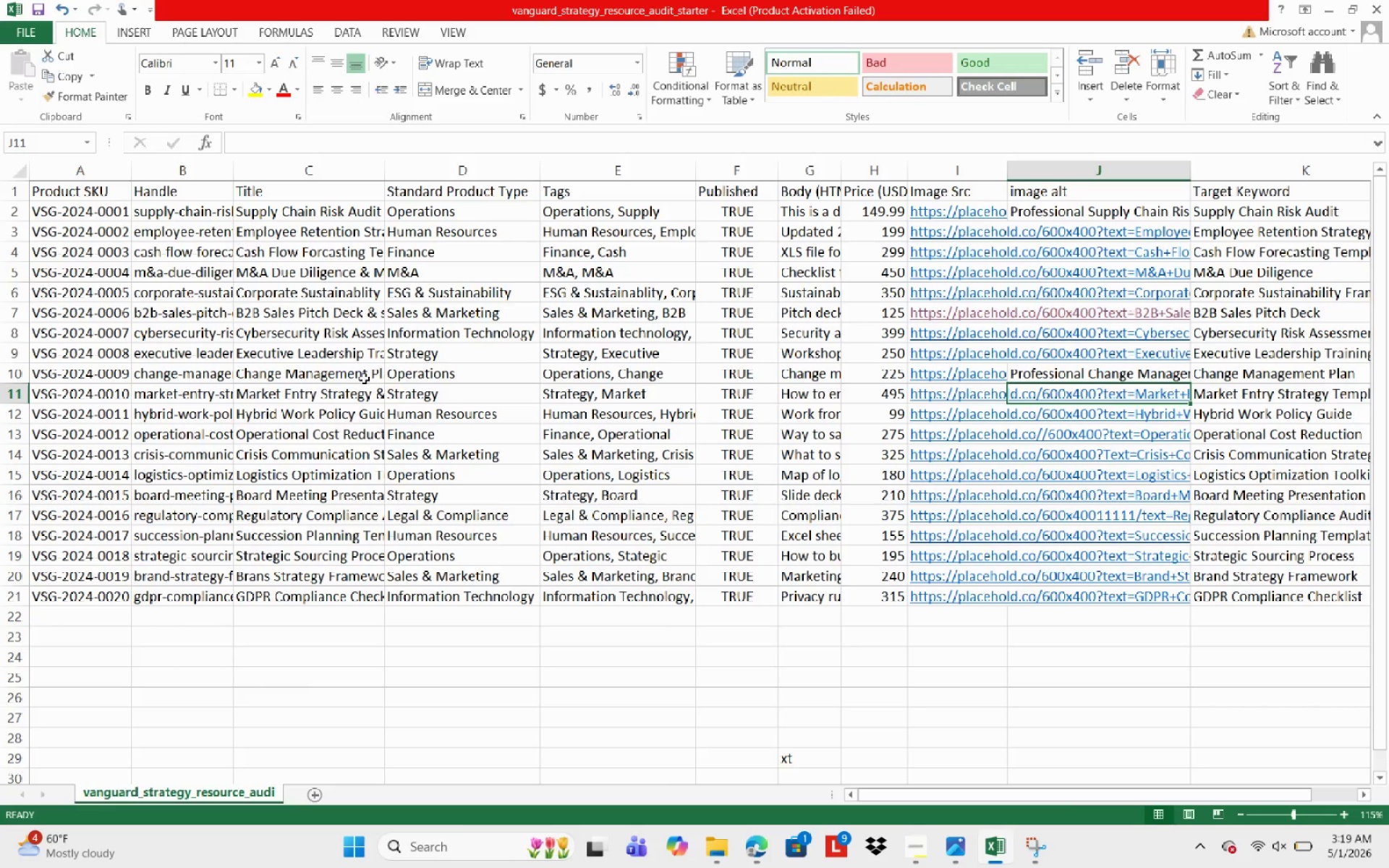 
 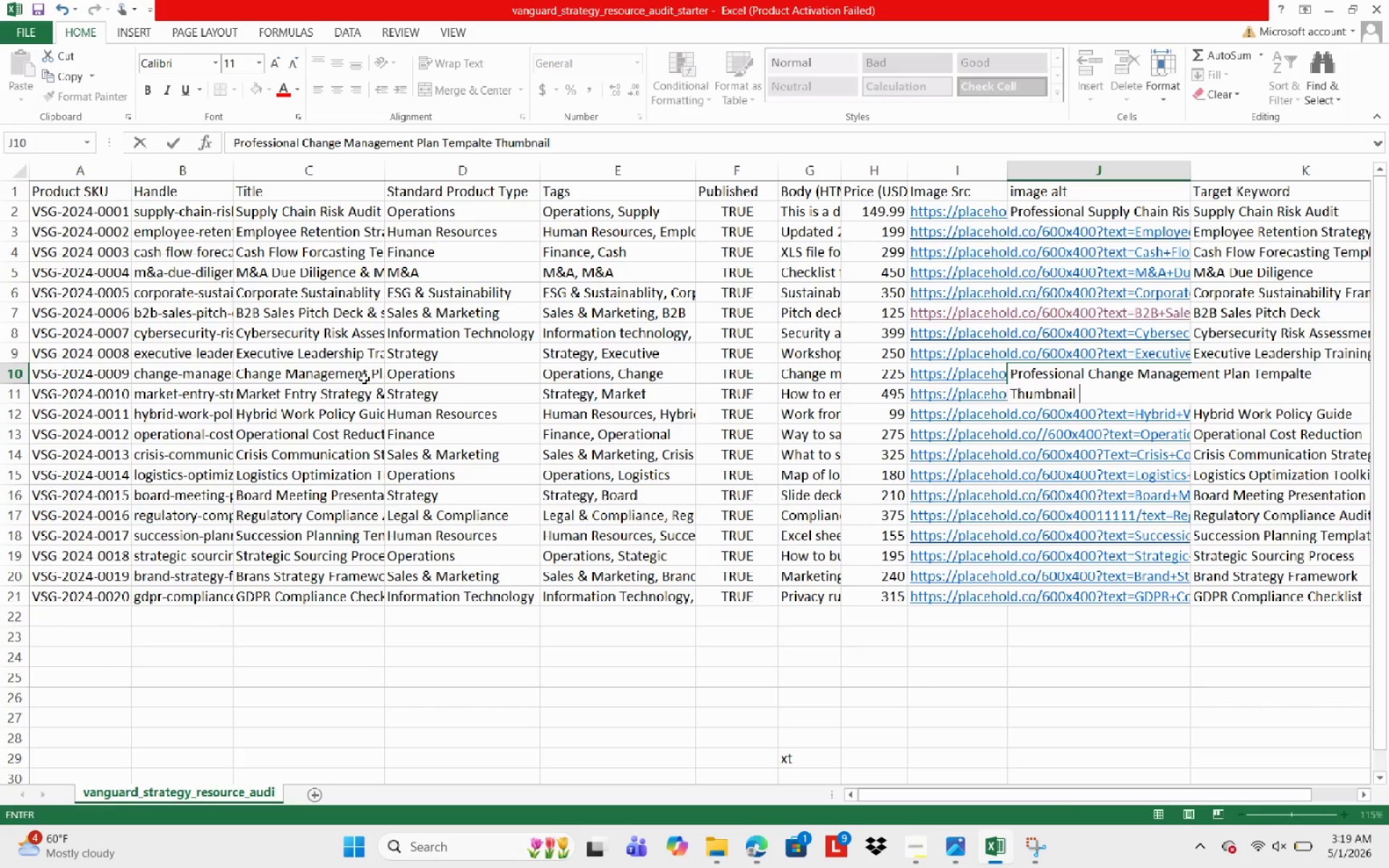 
hold_key(key=V, duration=0.33)
 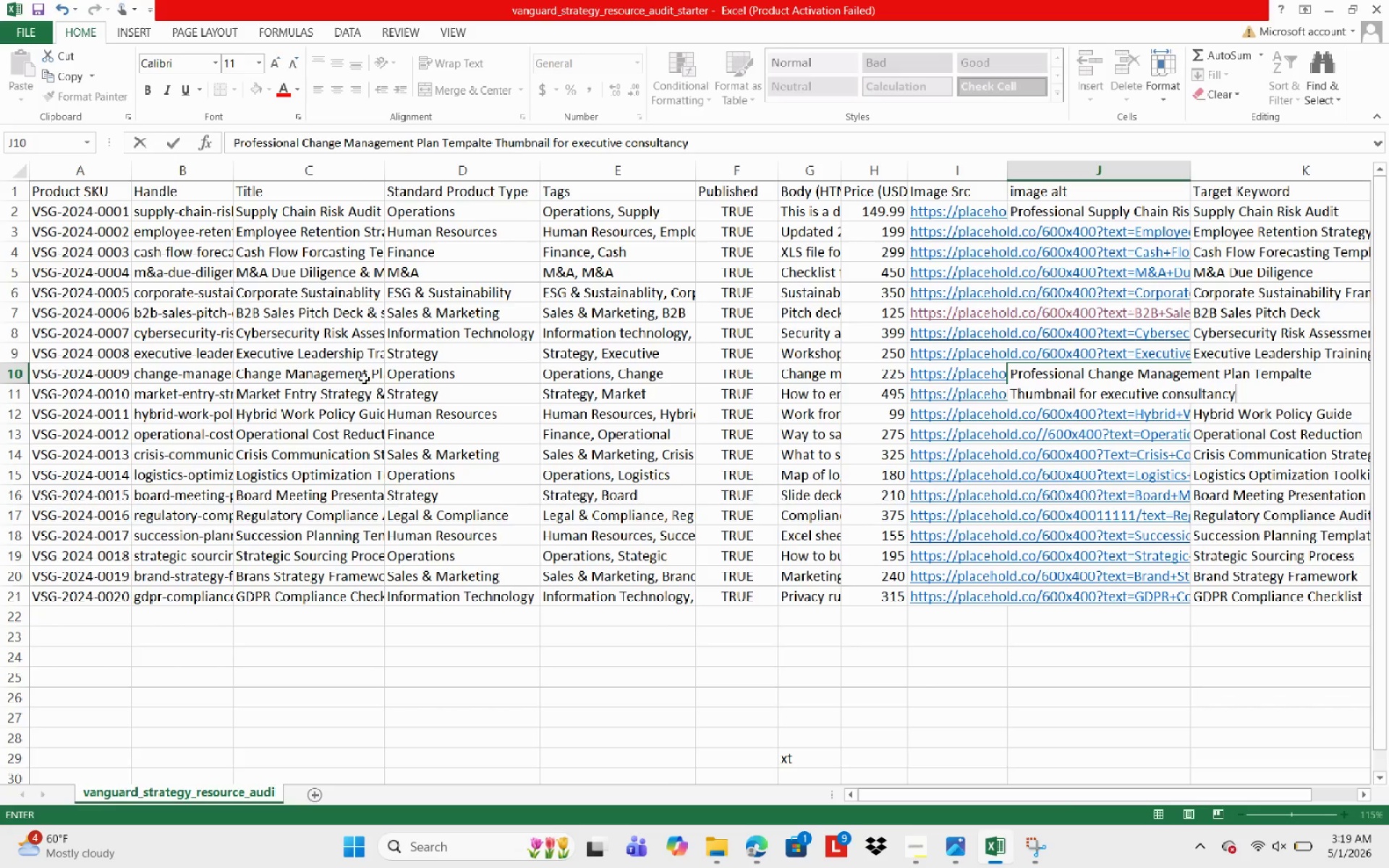 
key(ArrowDown)
 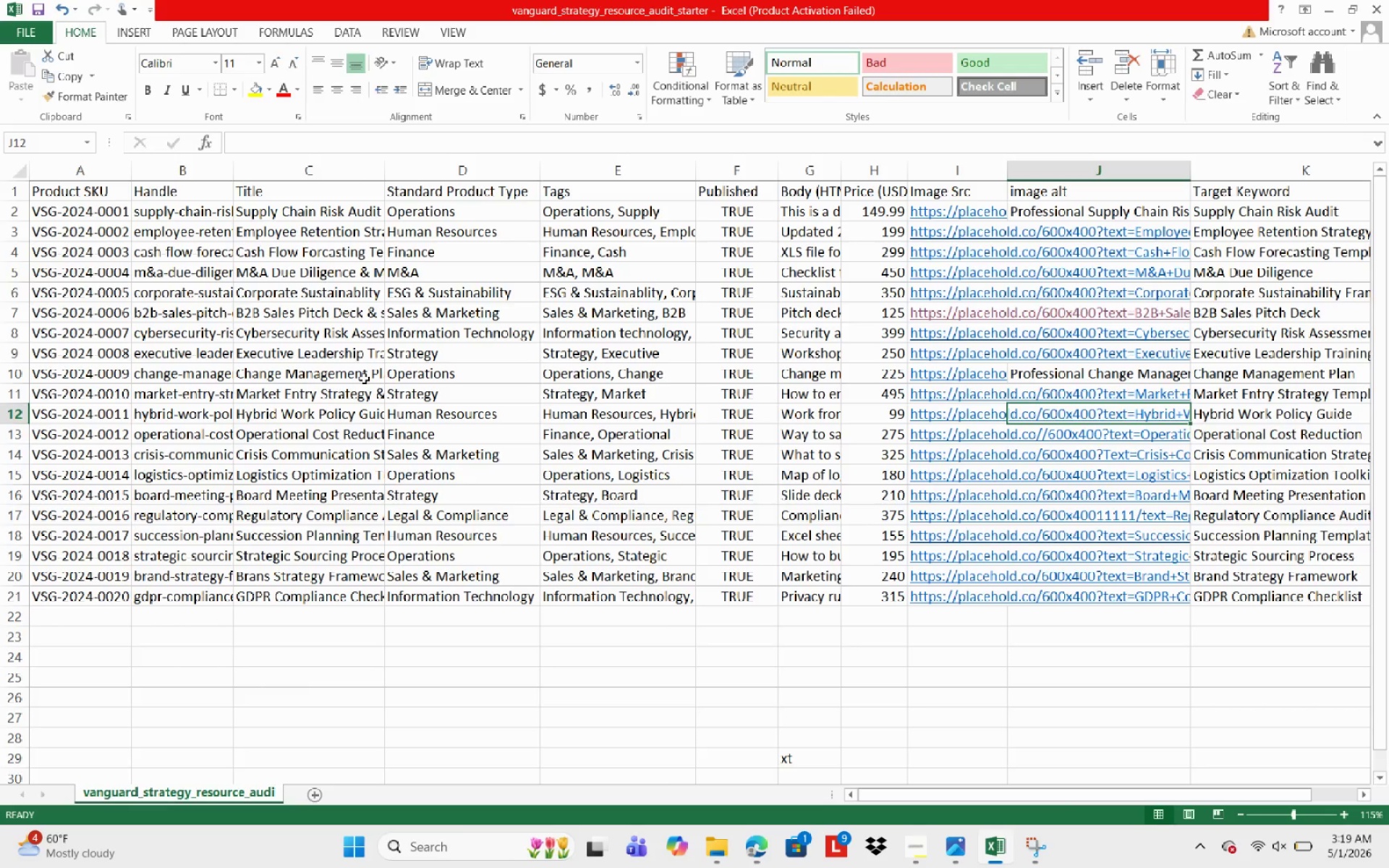 
key(ArrowDown)
 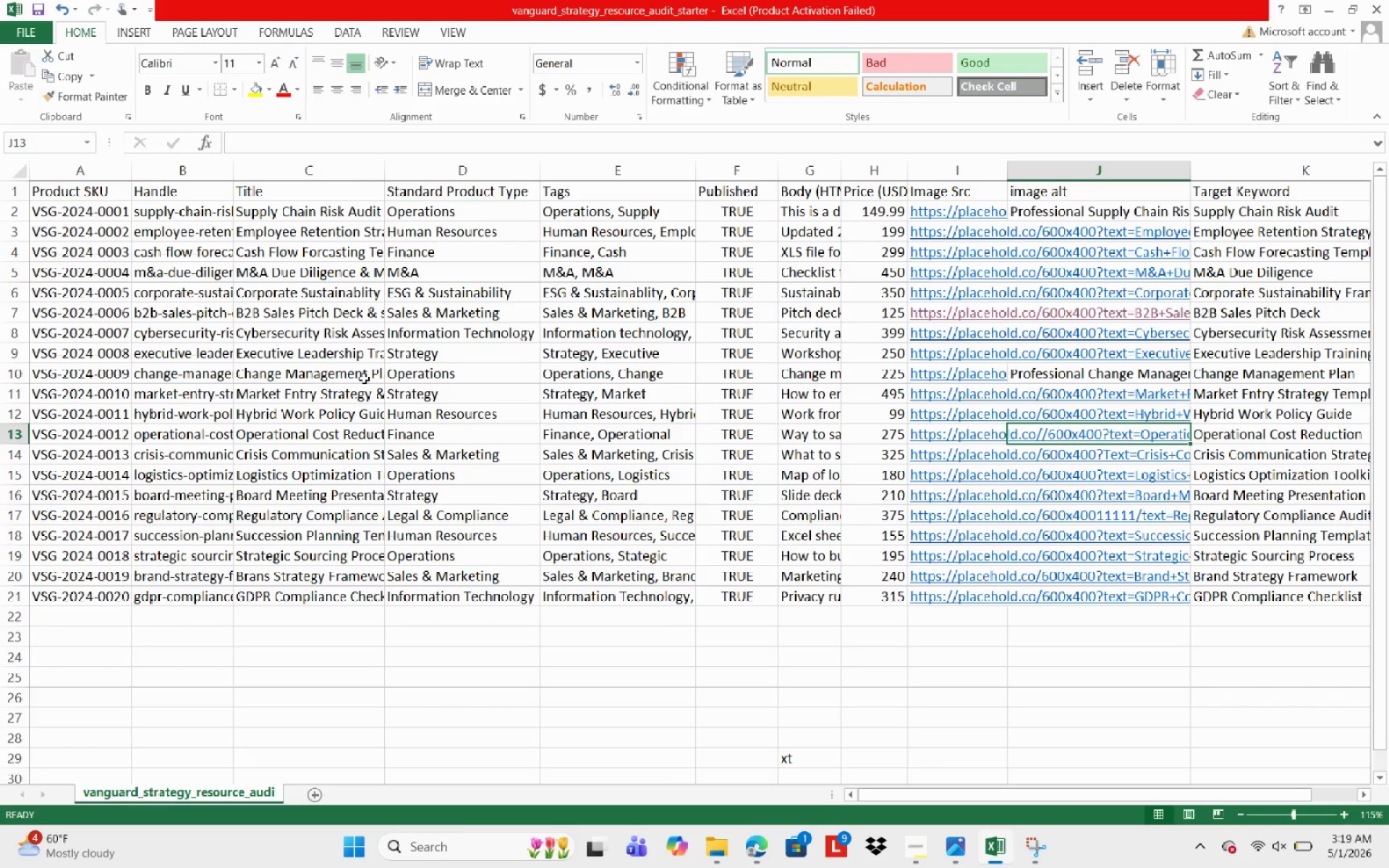 
key(ArrowDown)
 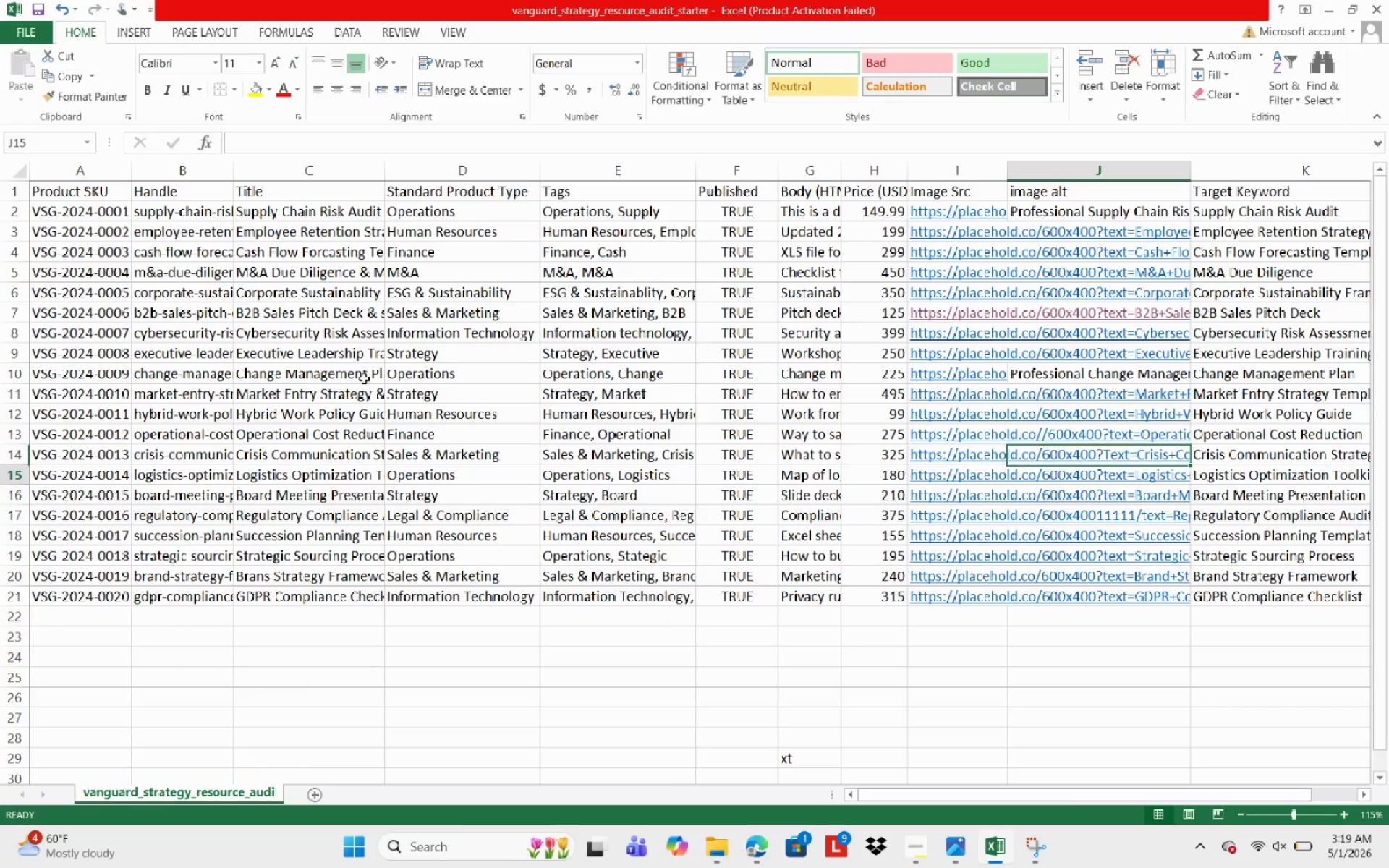 
key(ArrowDown)
 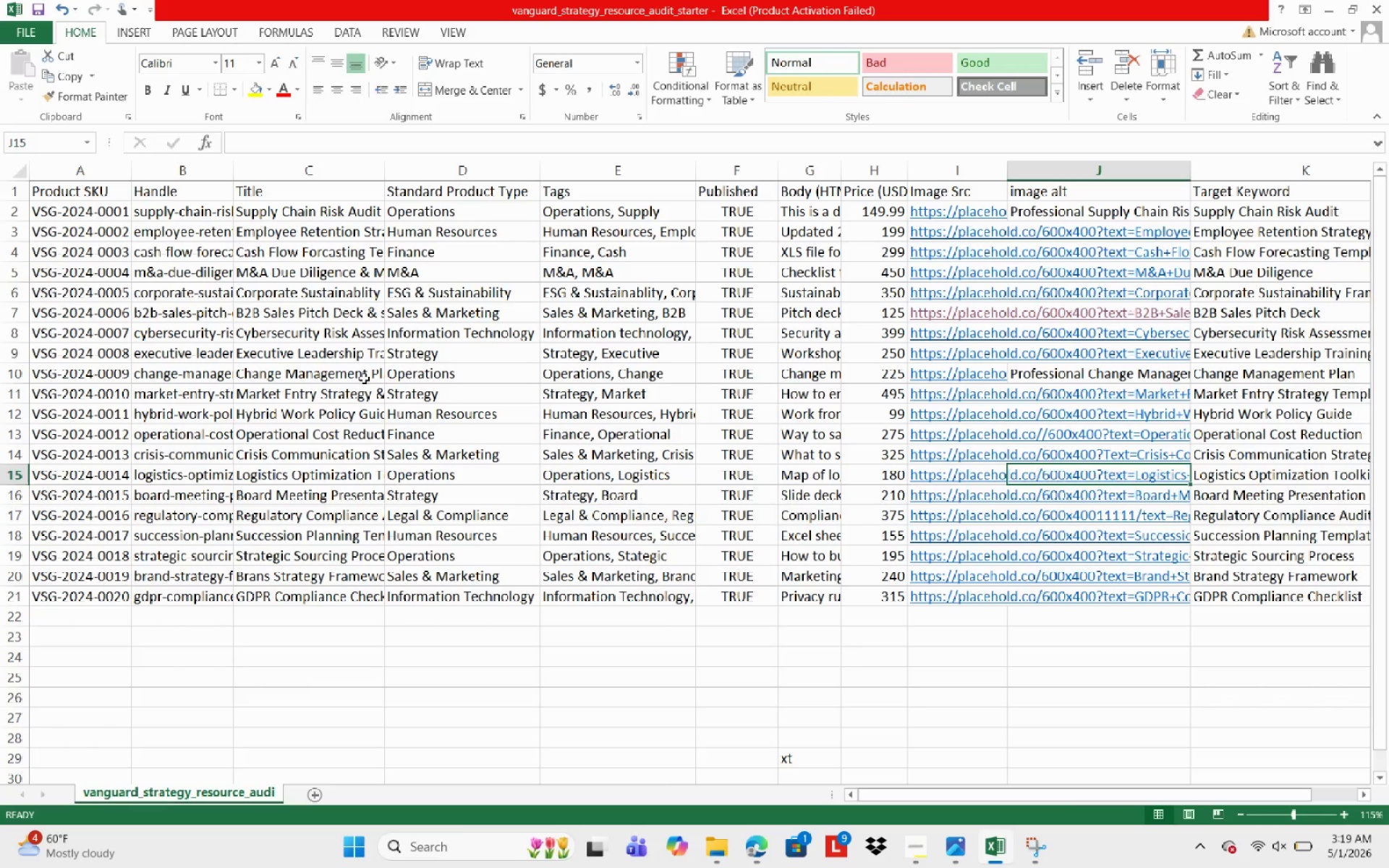 
key(ArrowDown)
 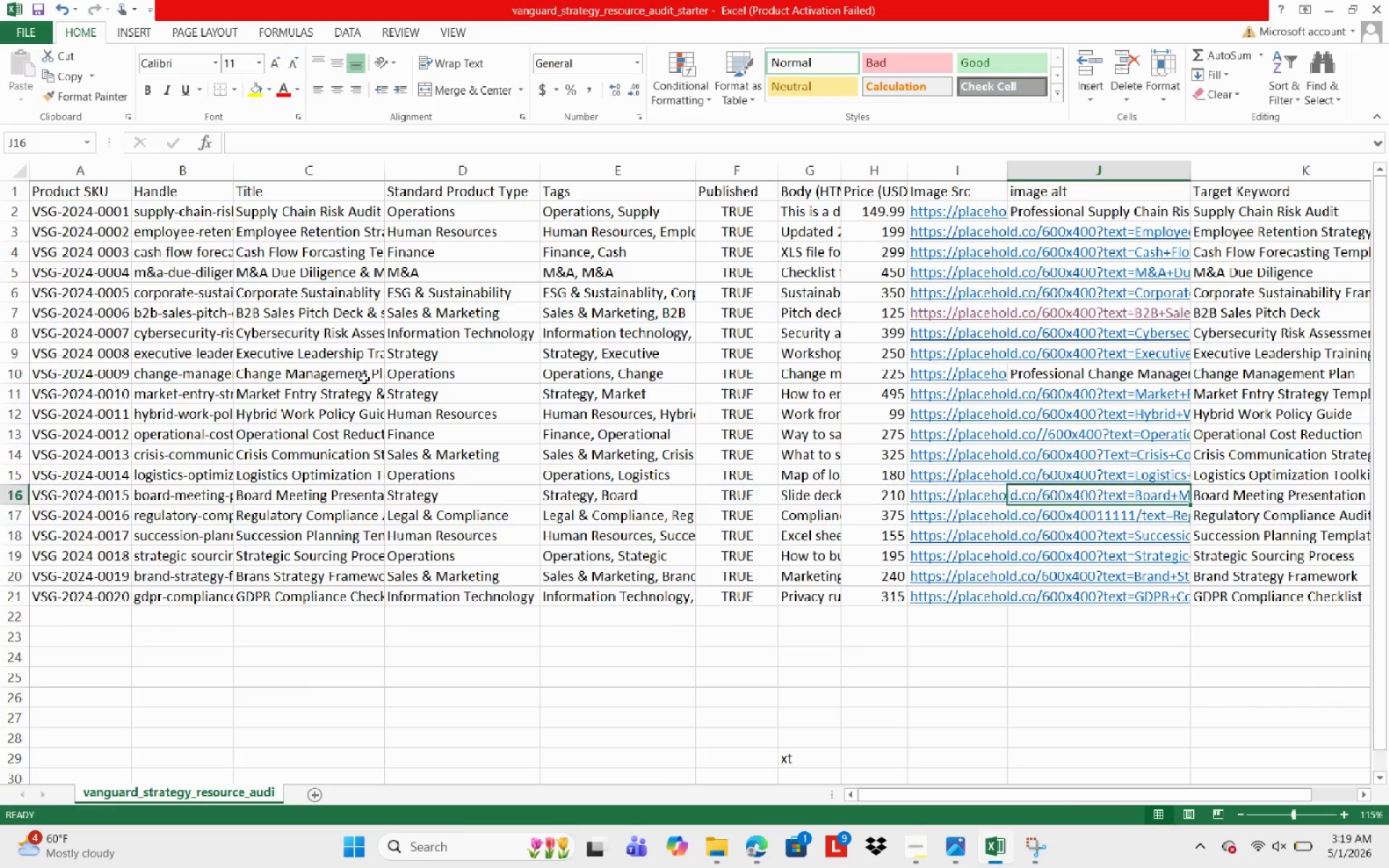 
key(ArrowDown)
 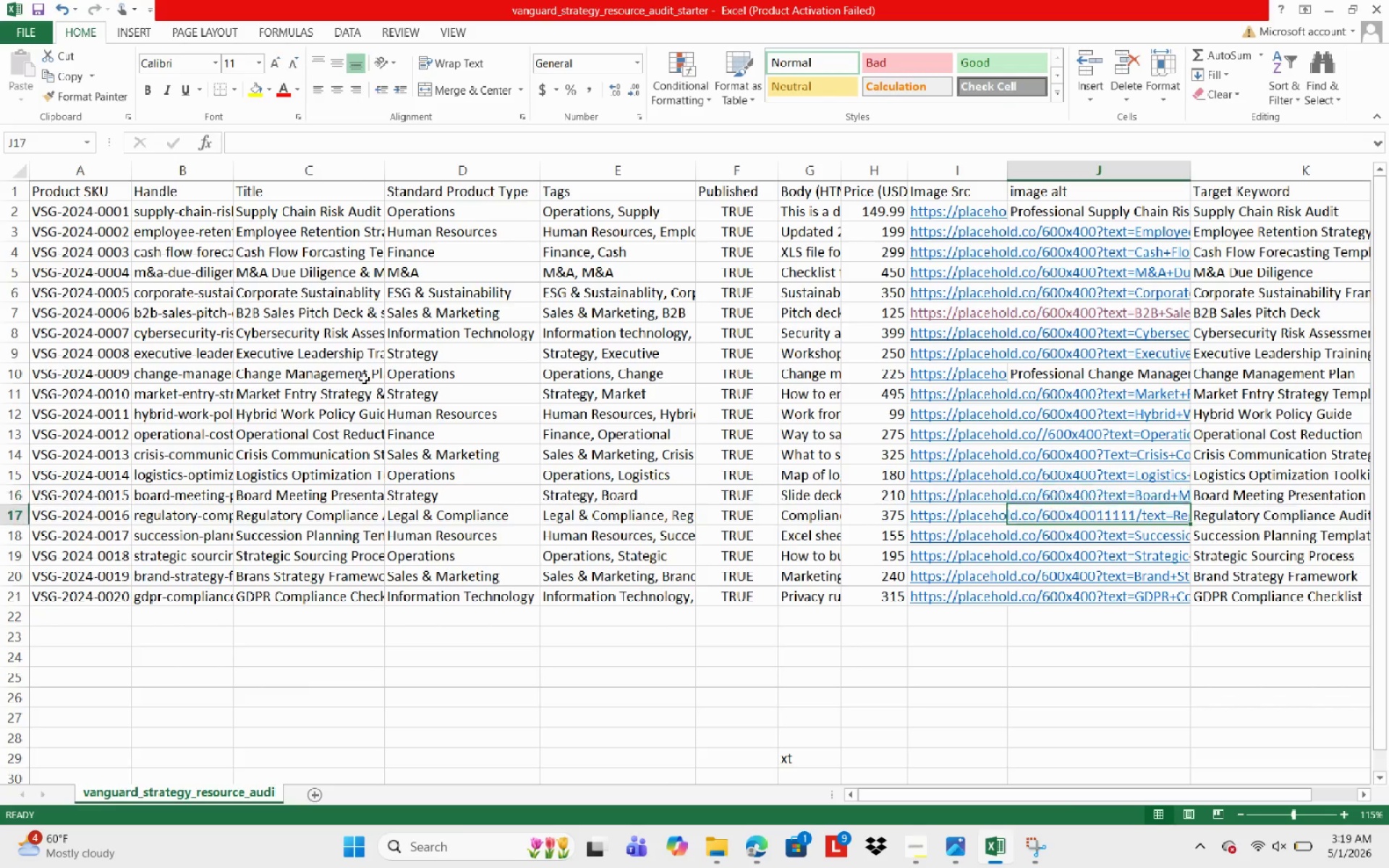 
key(ArrowDown)
 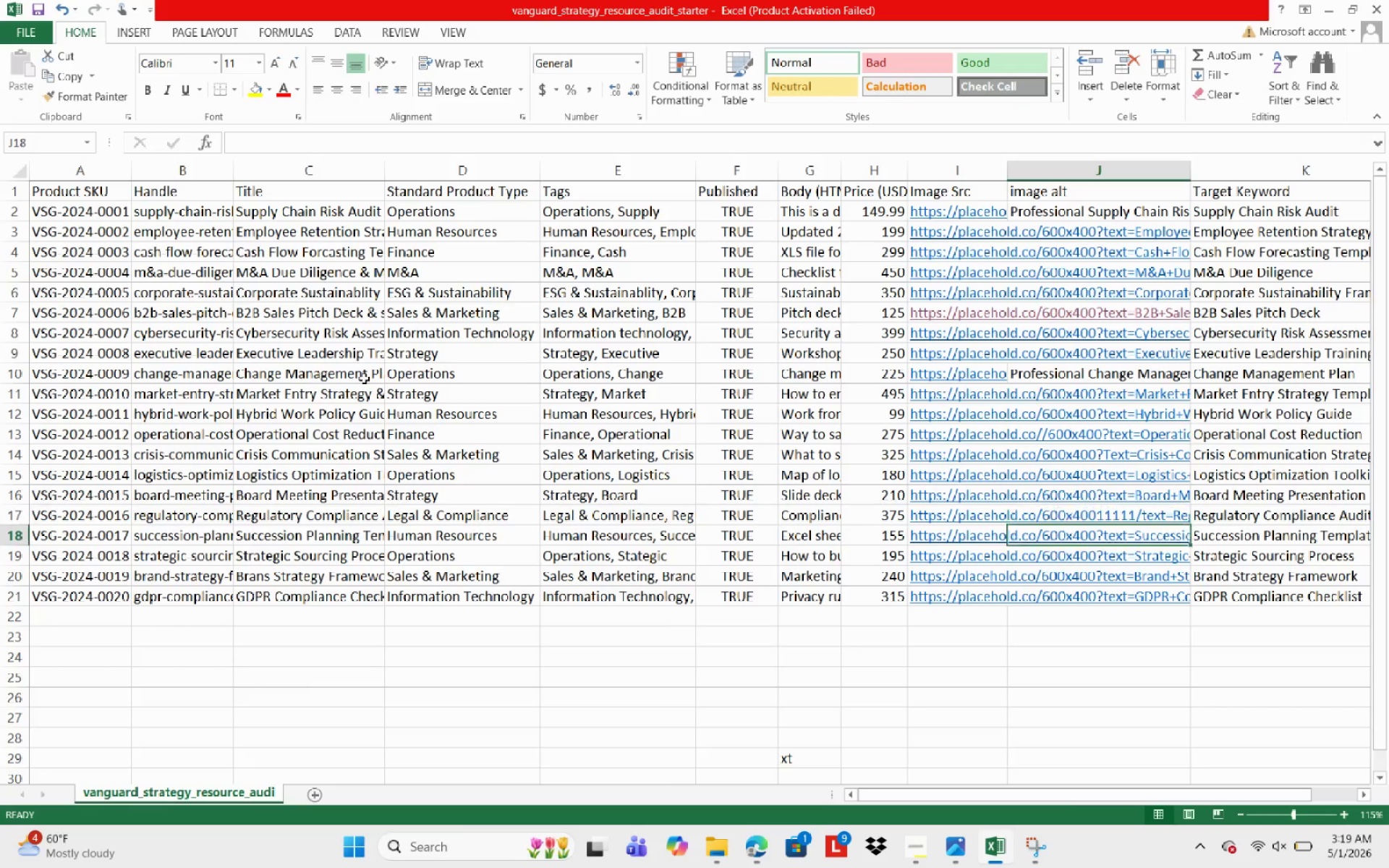 
key(ArrowDown)
 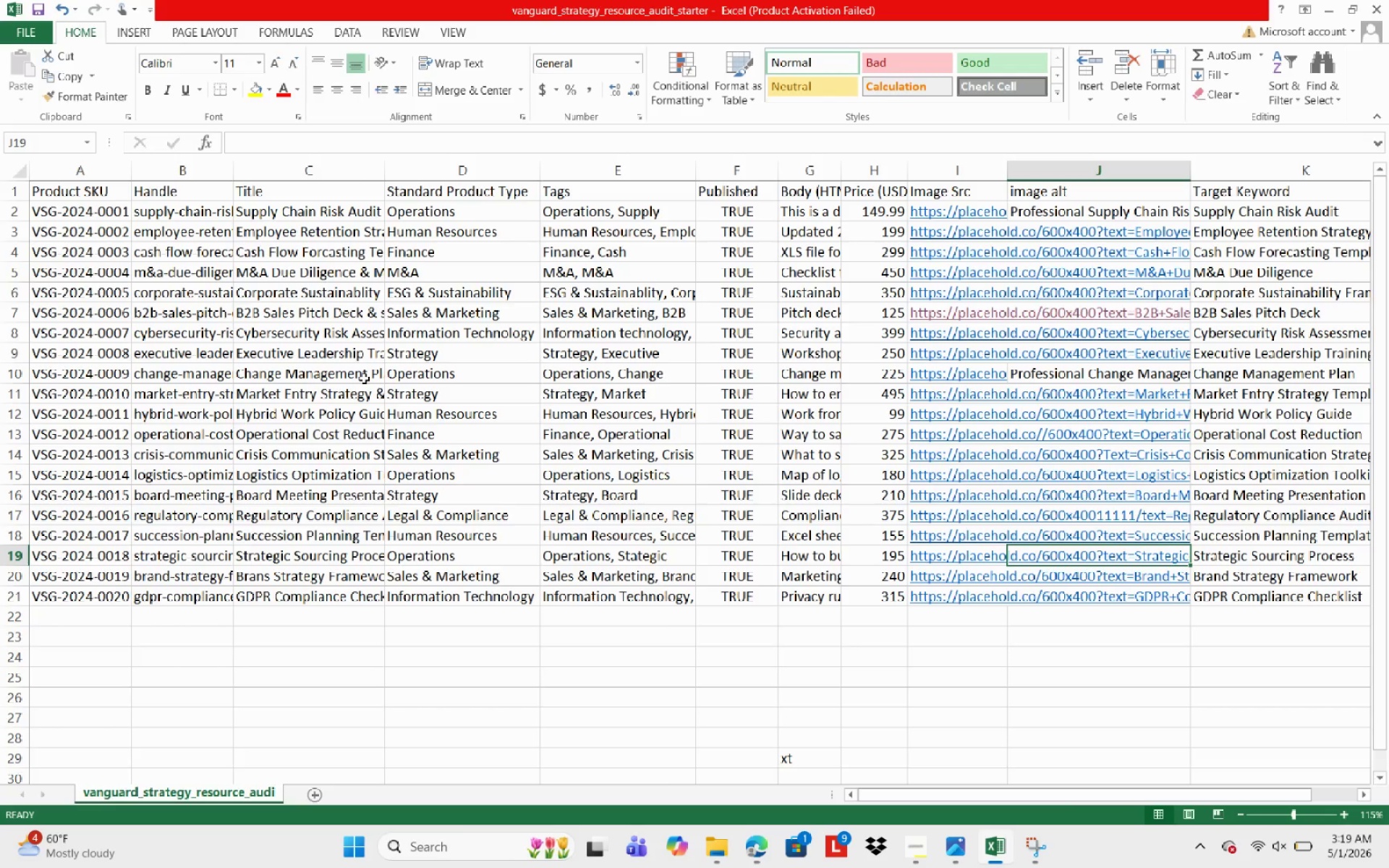 
key(ArrowUp)
 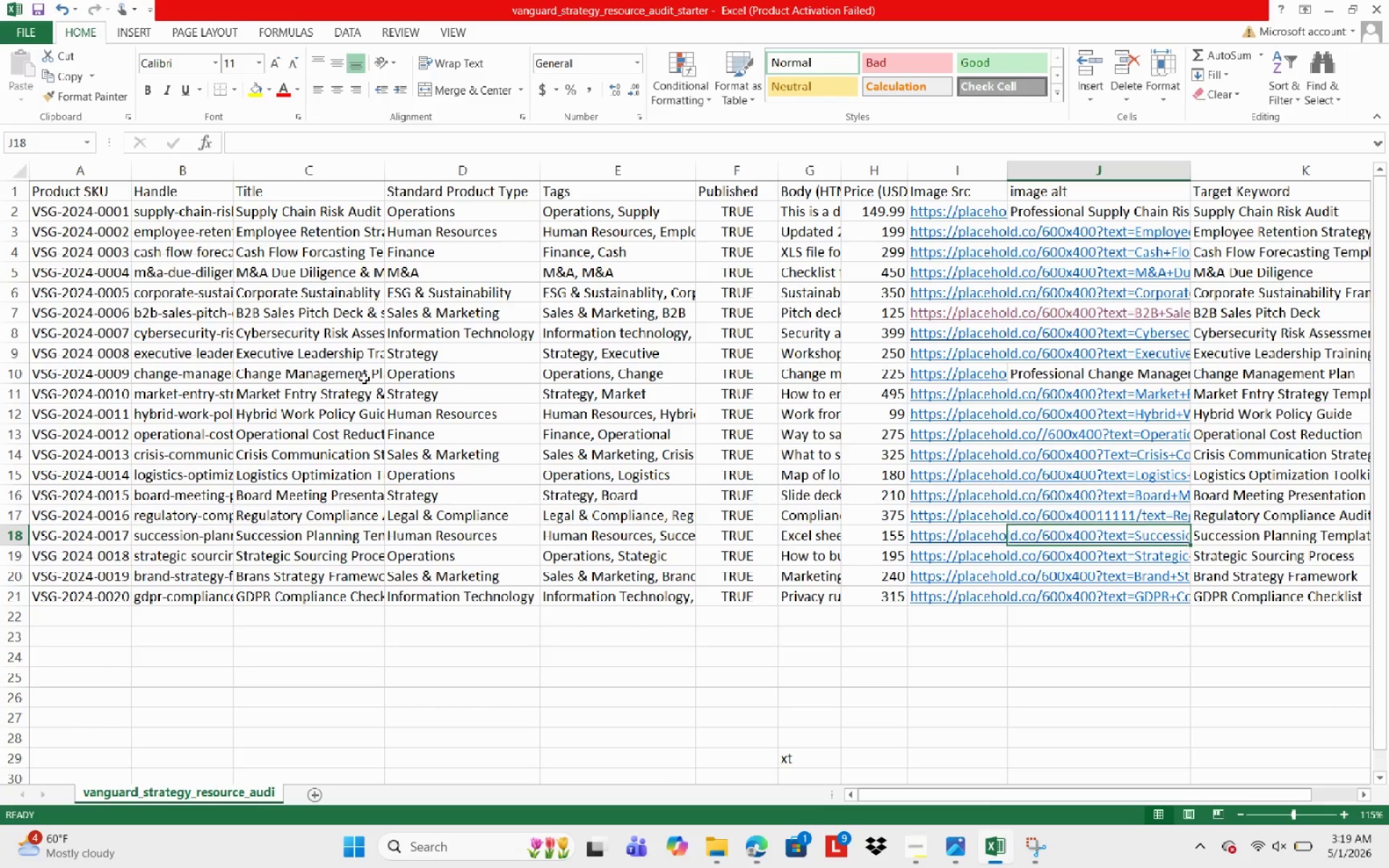 
key(ArrowUp)
 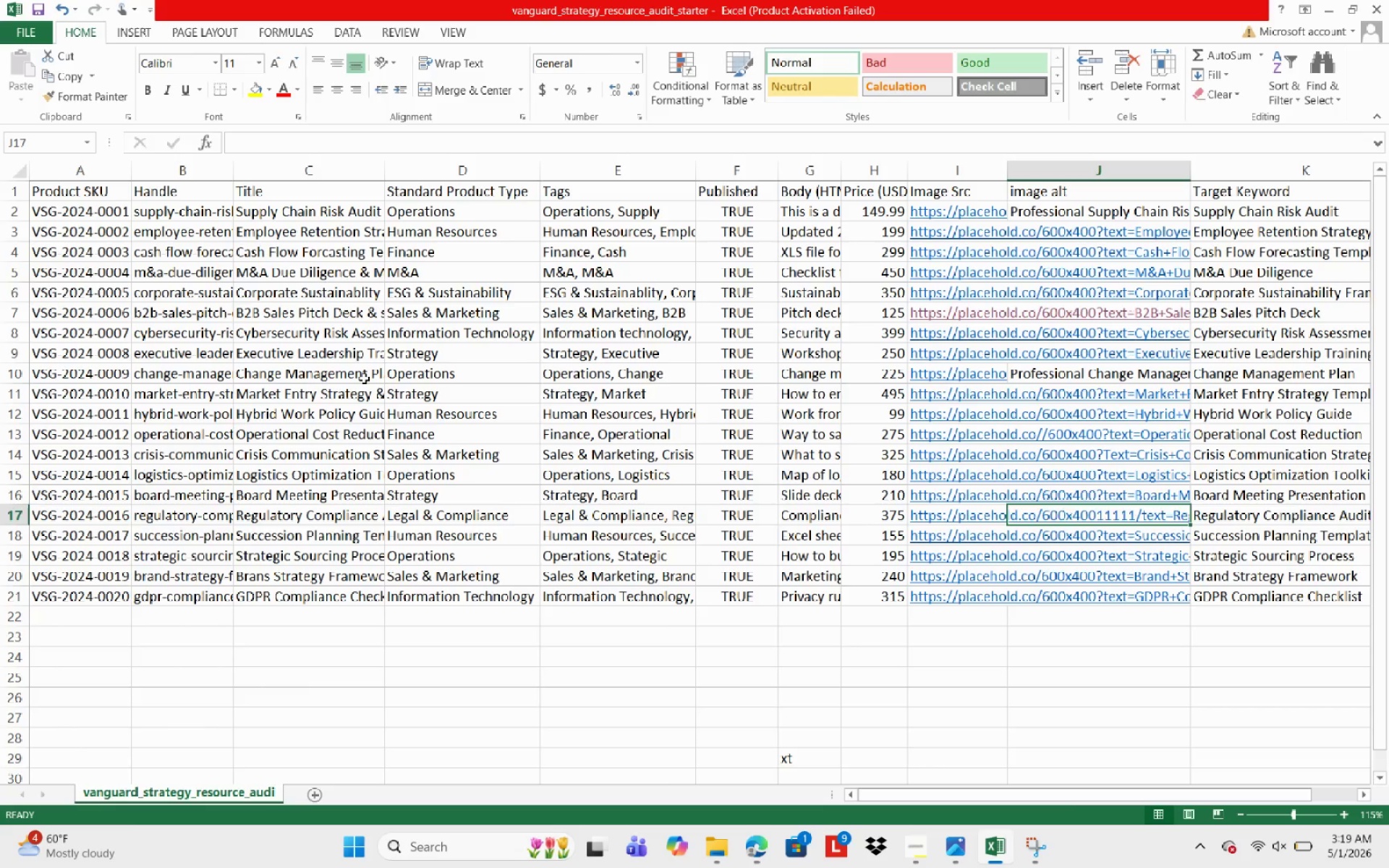 
key(ArrowUp)
 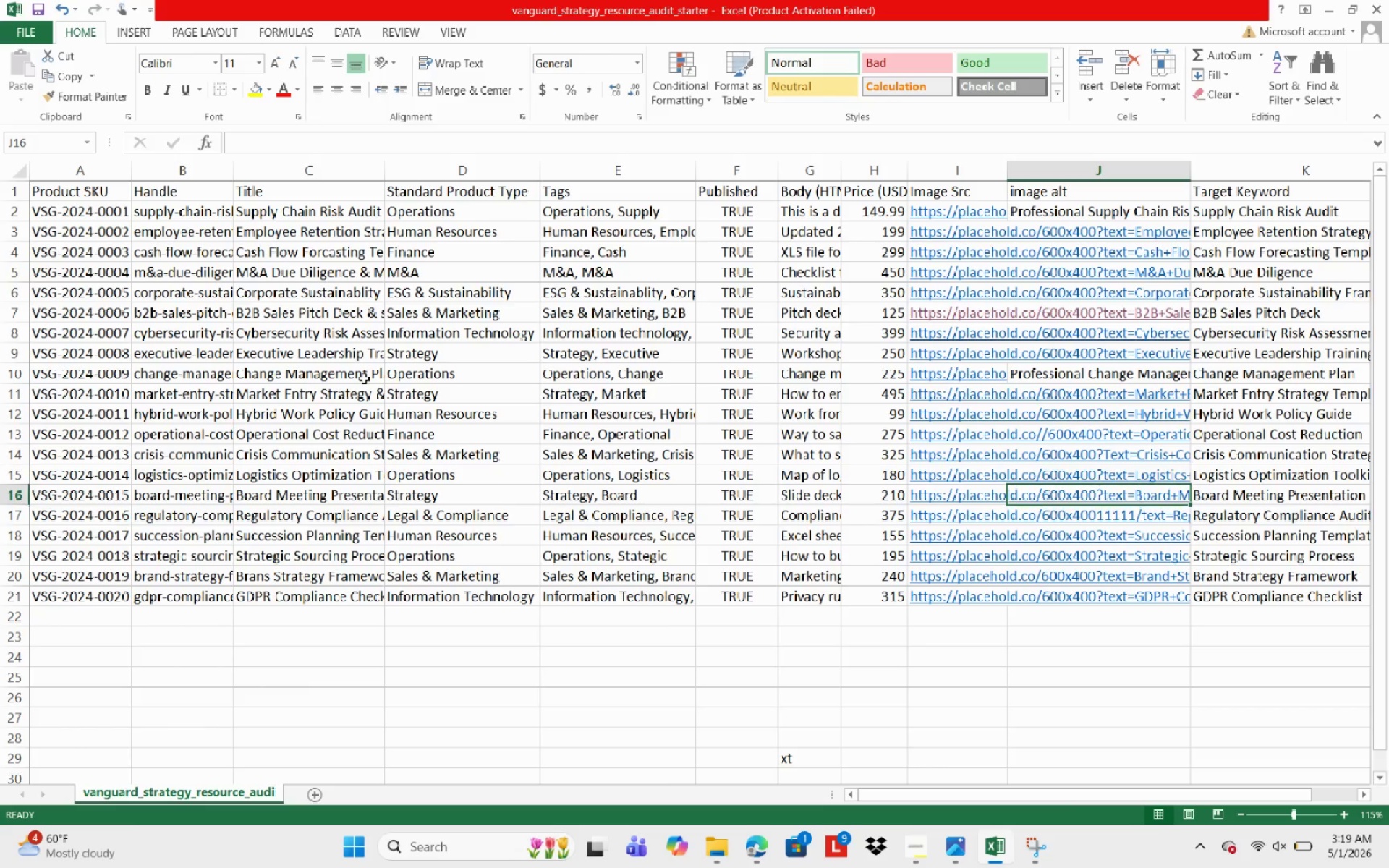 
key(ArrowUp)
 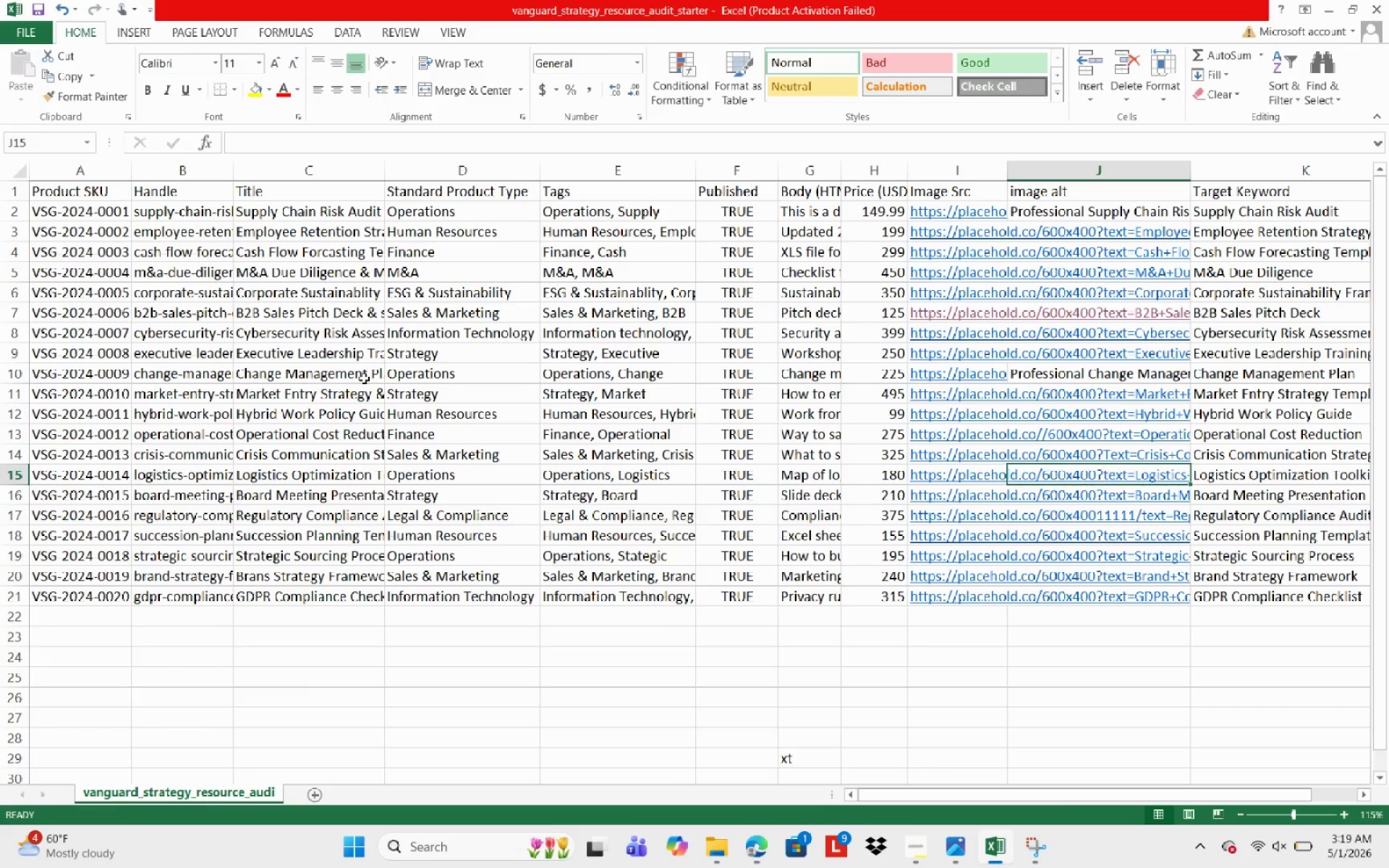 
key(ArrowUp)
 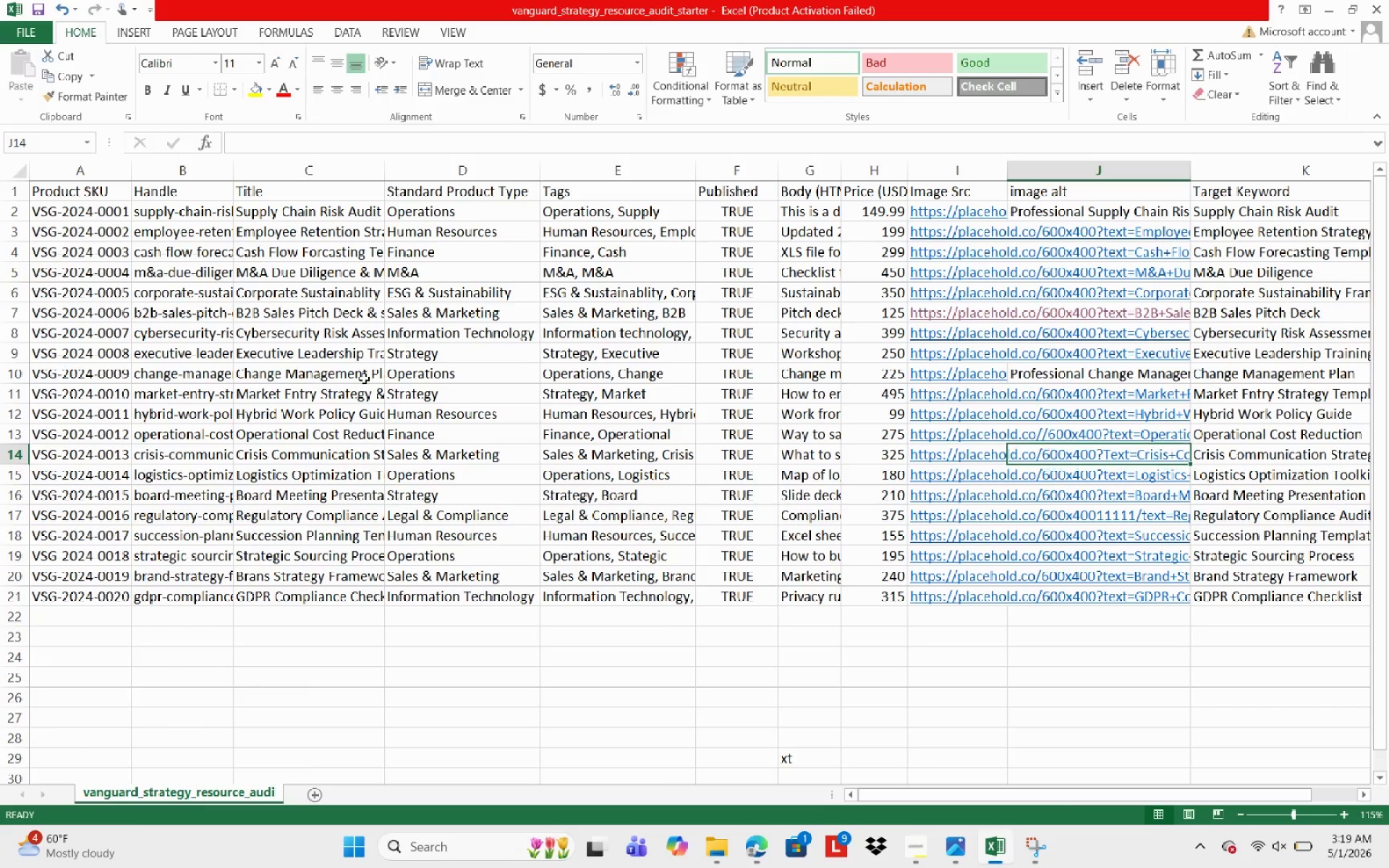 
key(ArrowUp)
 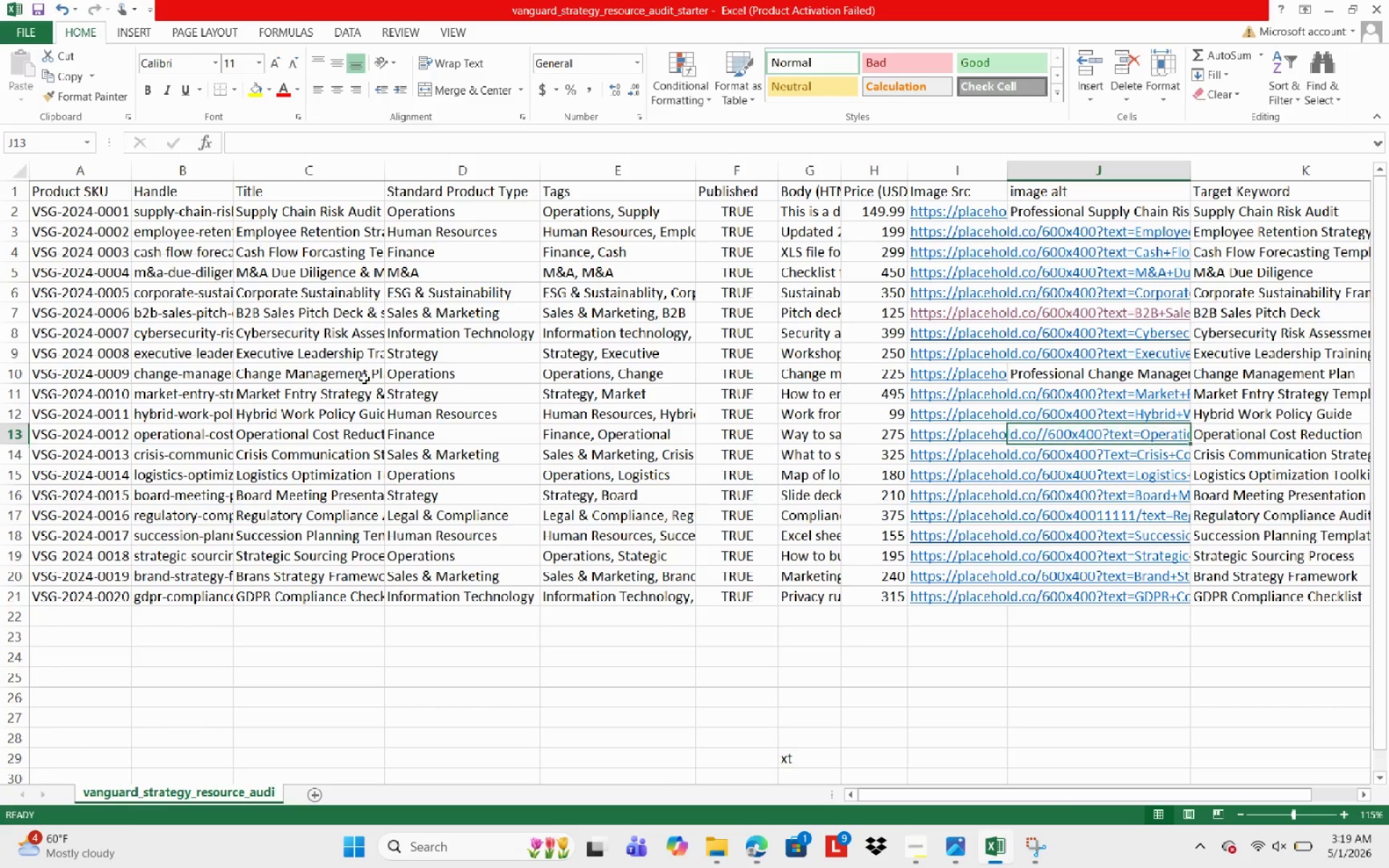 
key(ArrowUp)
 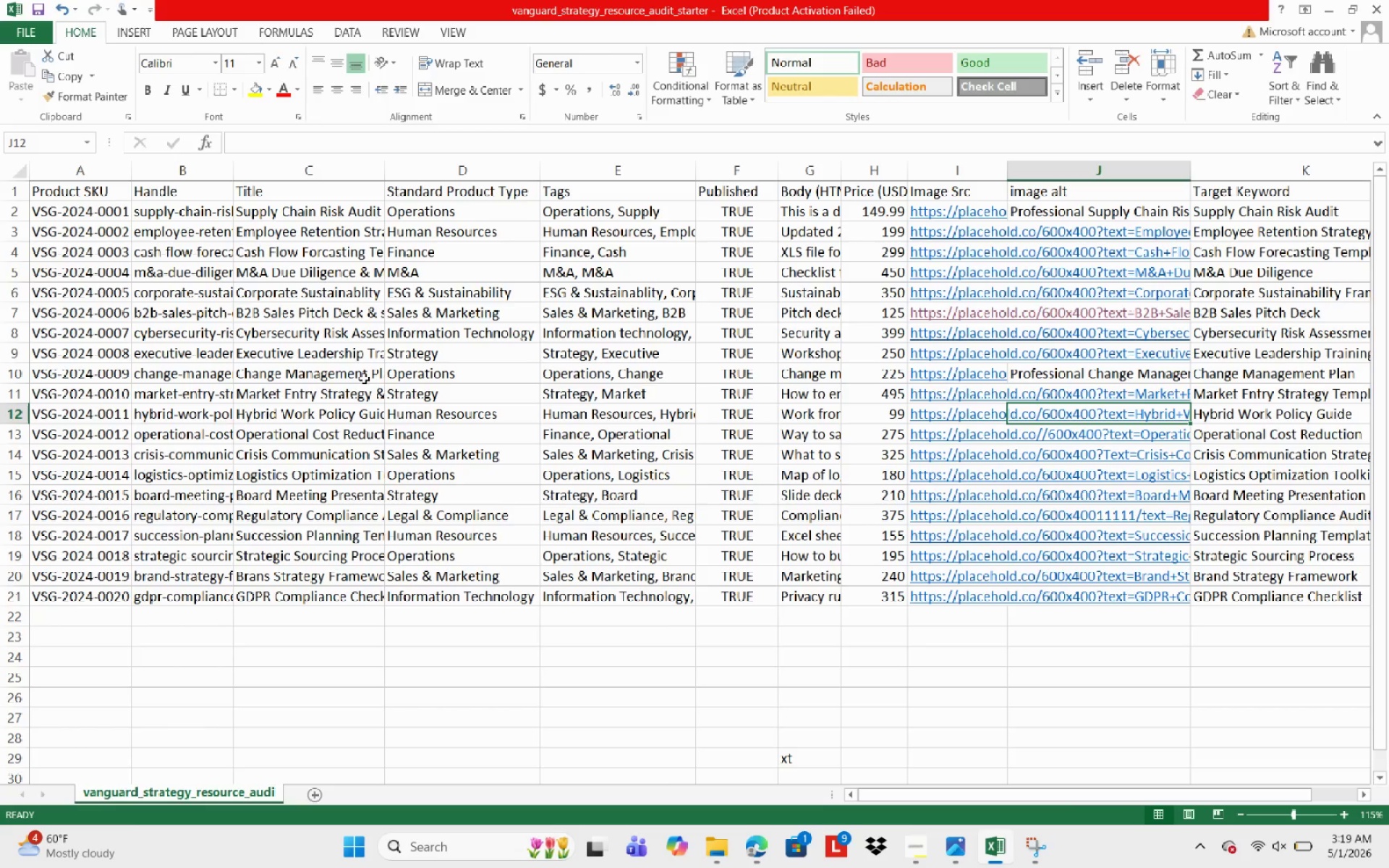 
key(ArrowUp)
 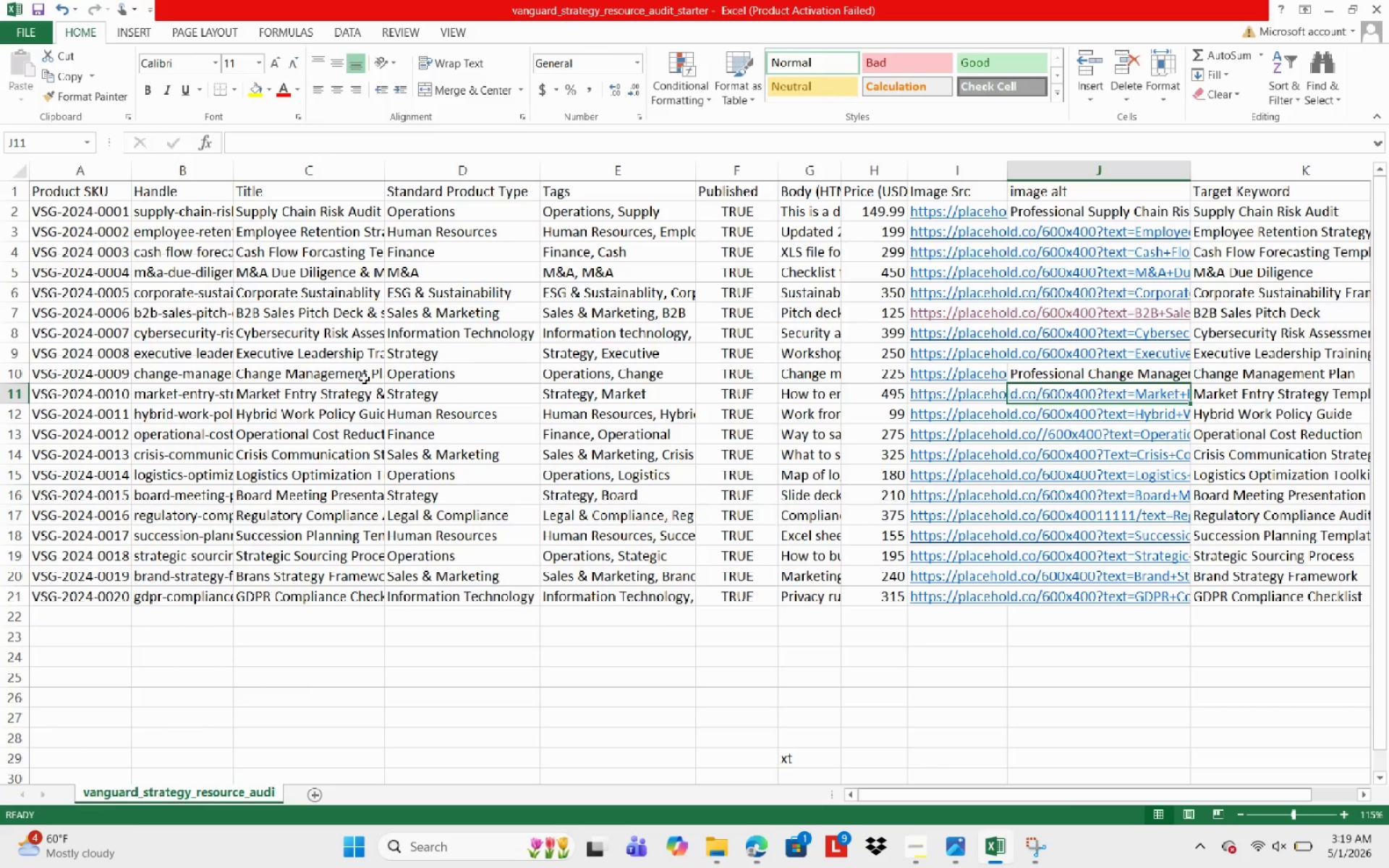 
key(ArrowUp)
 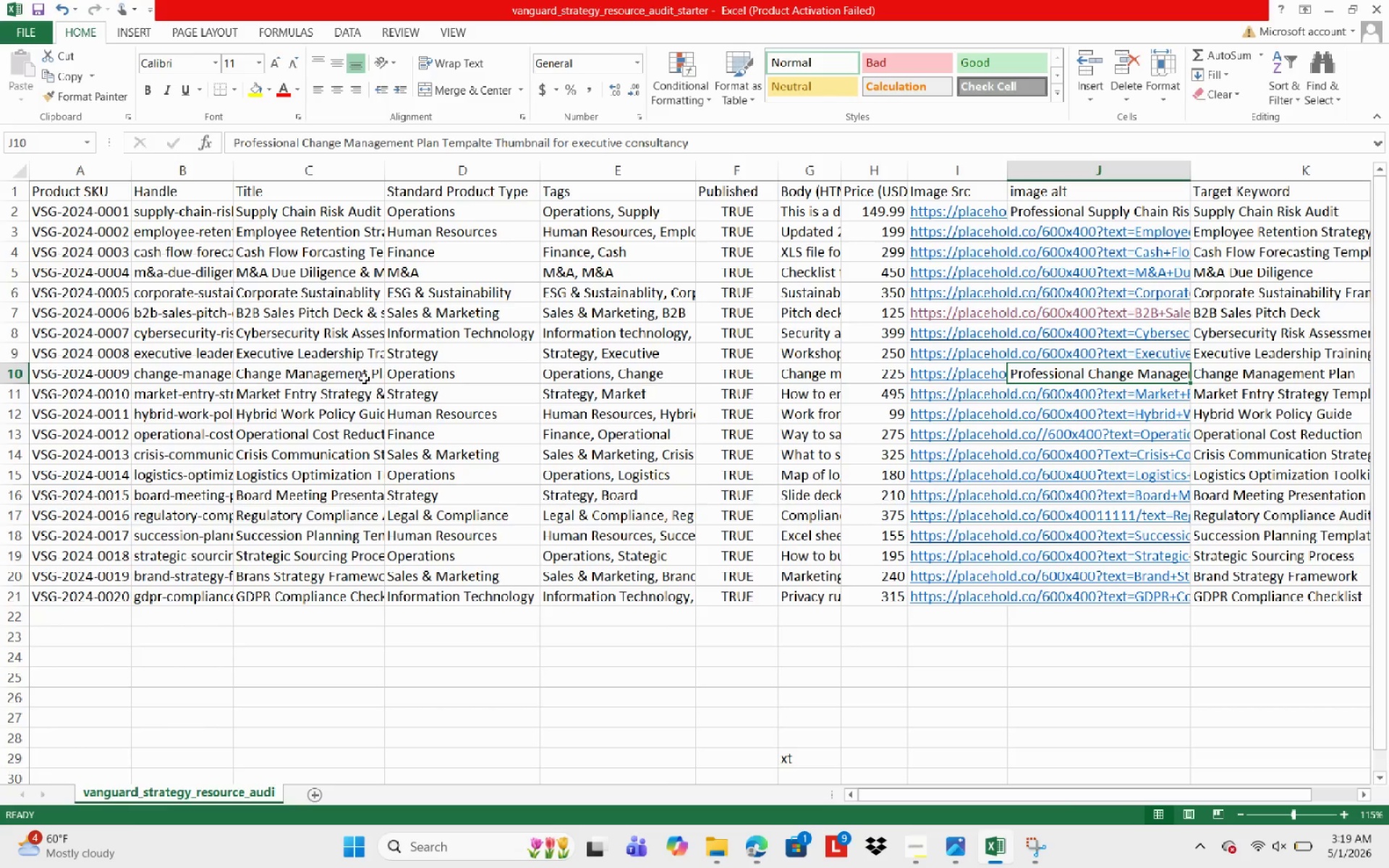 
key(ArrowDown)
 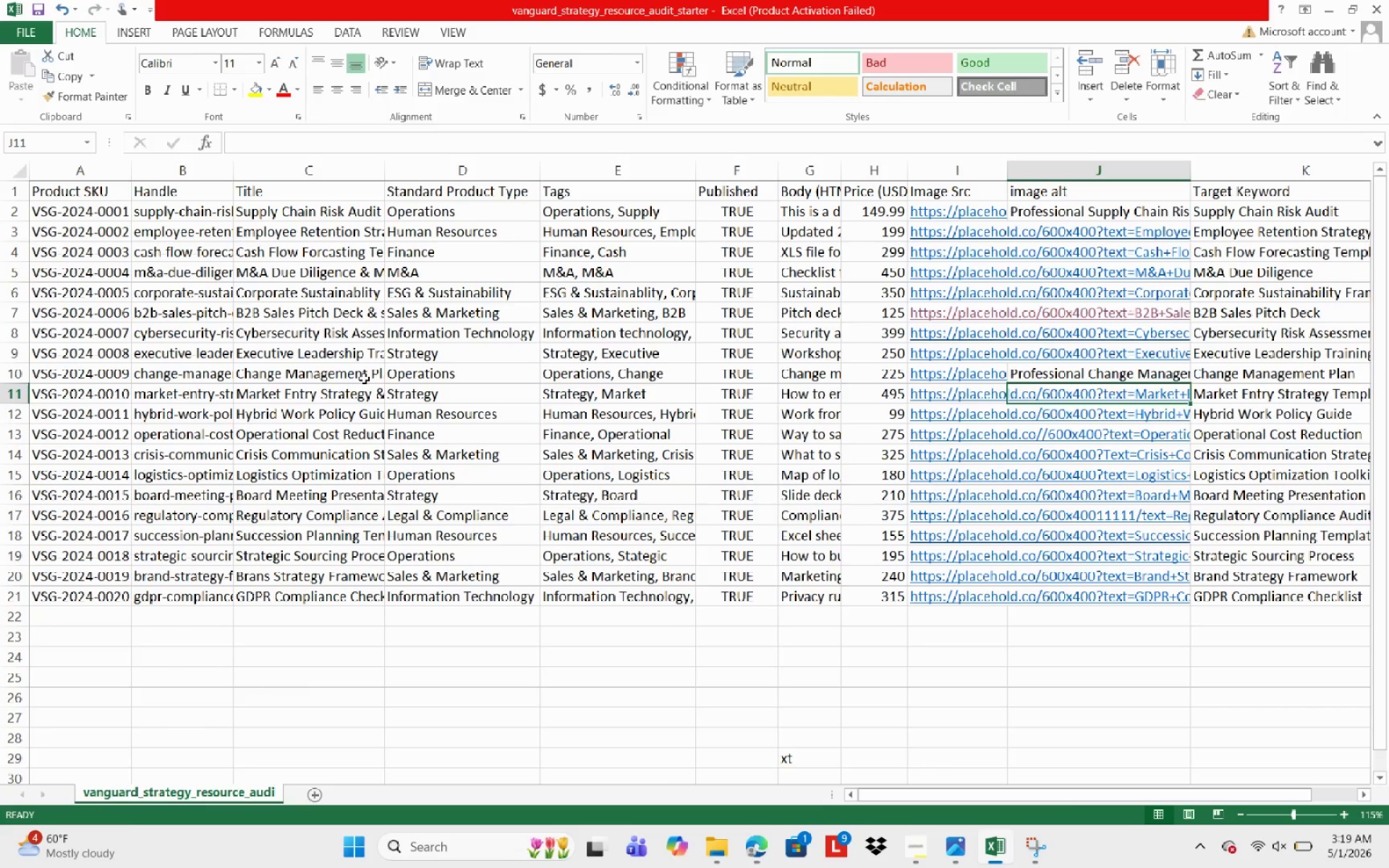 
key(ArrowDown)
 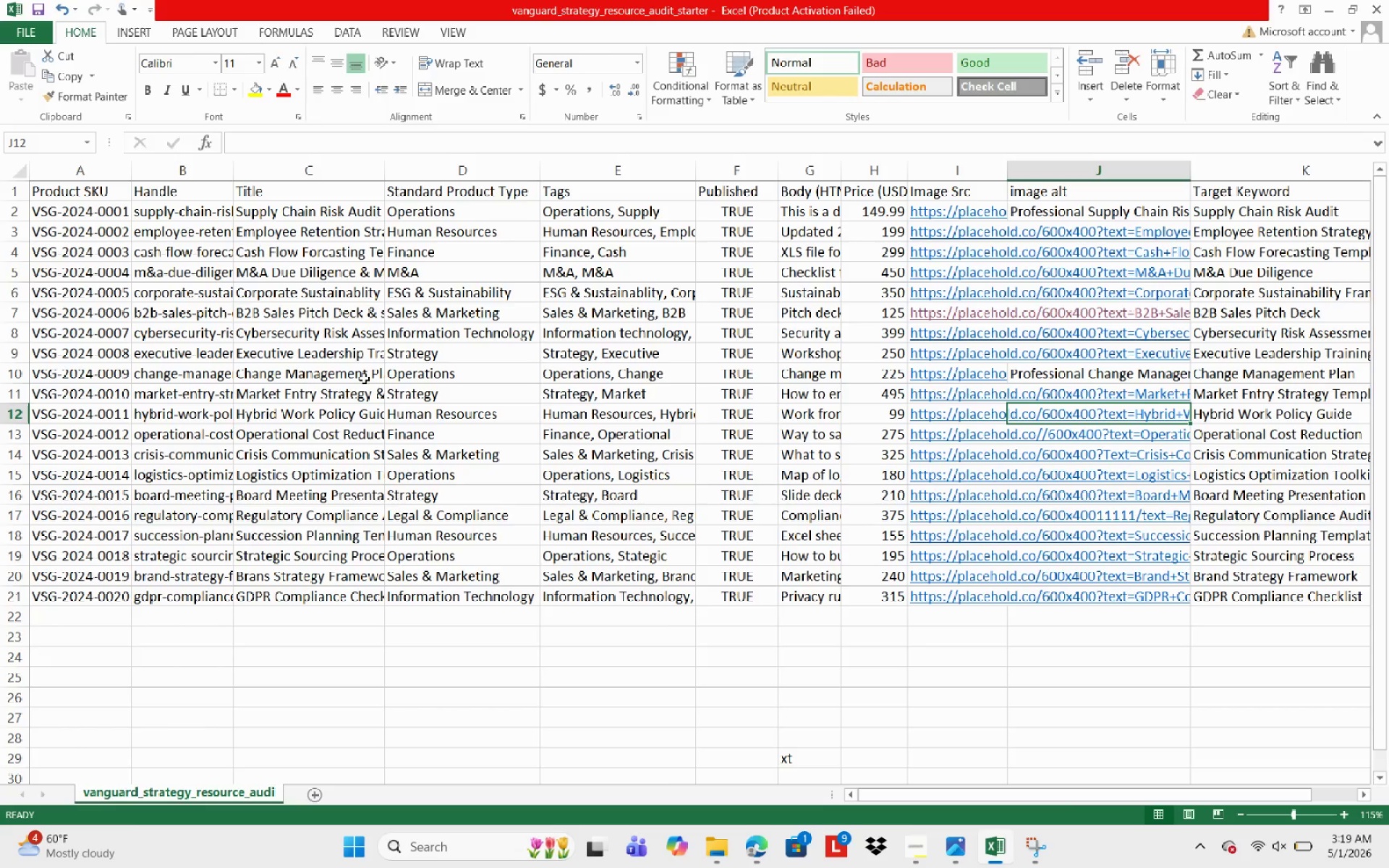 
wait(5.98)
 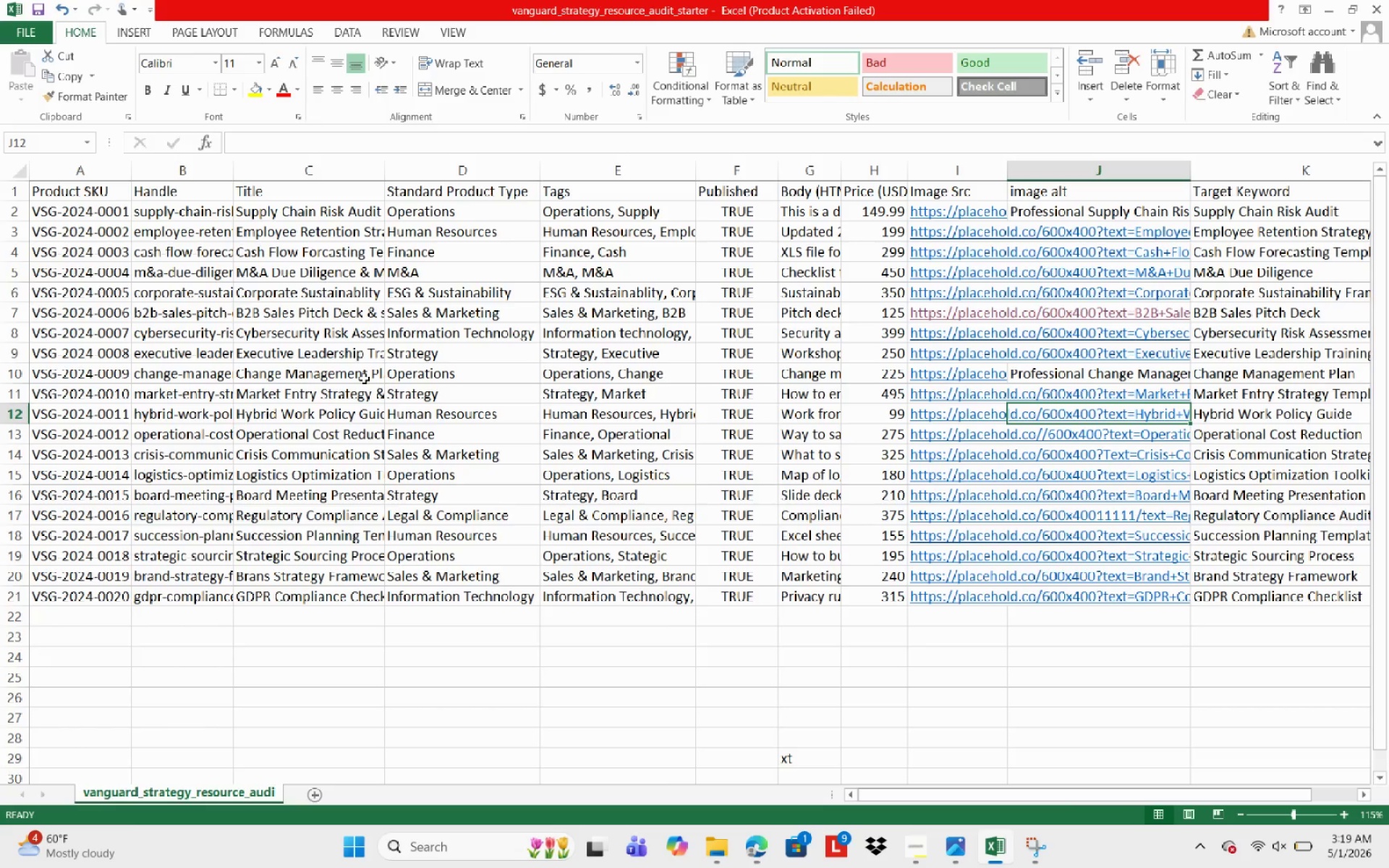 
key(ArrowLeft)
 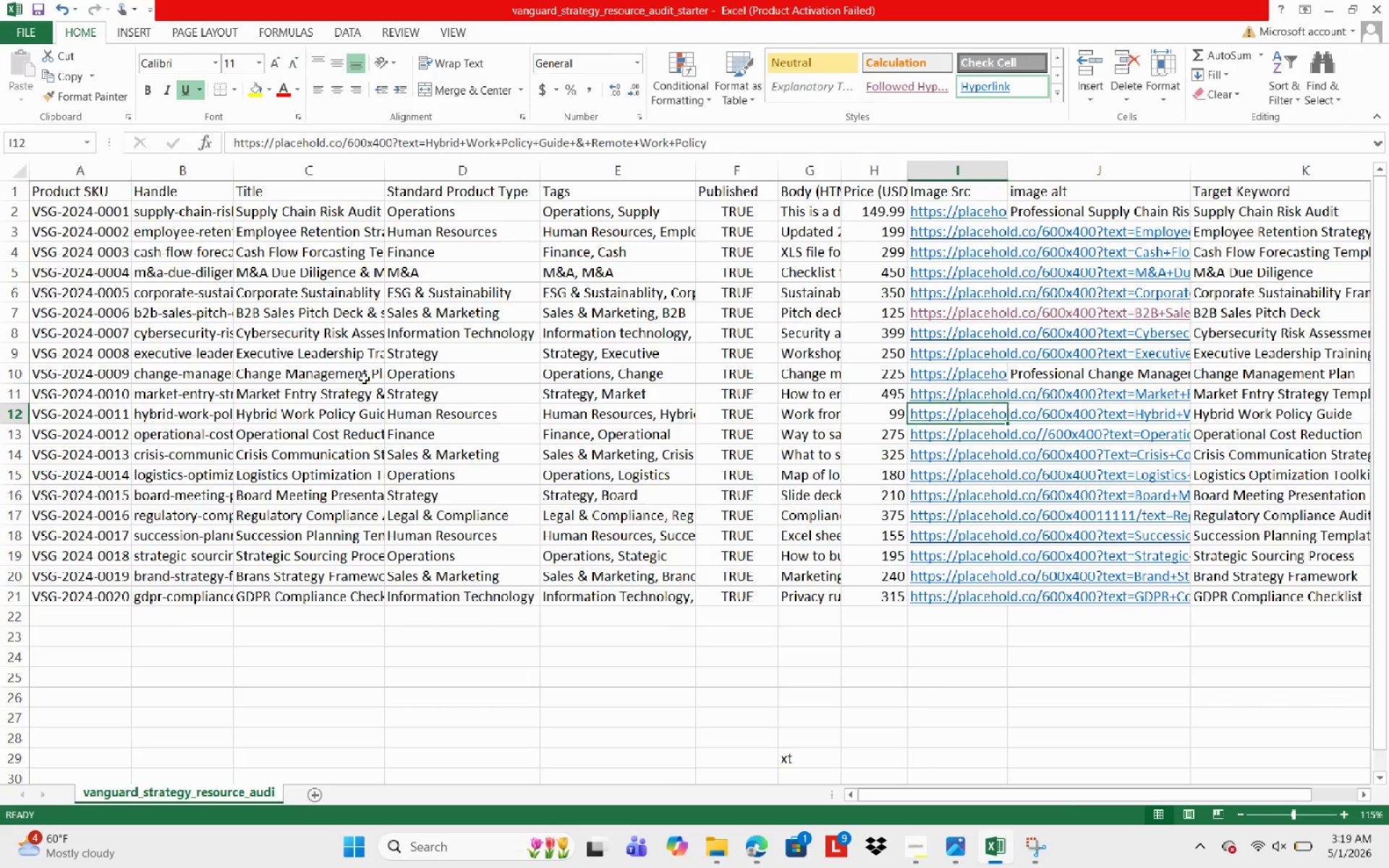 
key(ArrowLeft)
 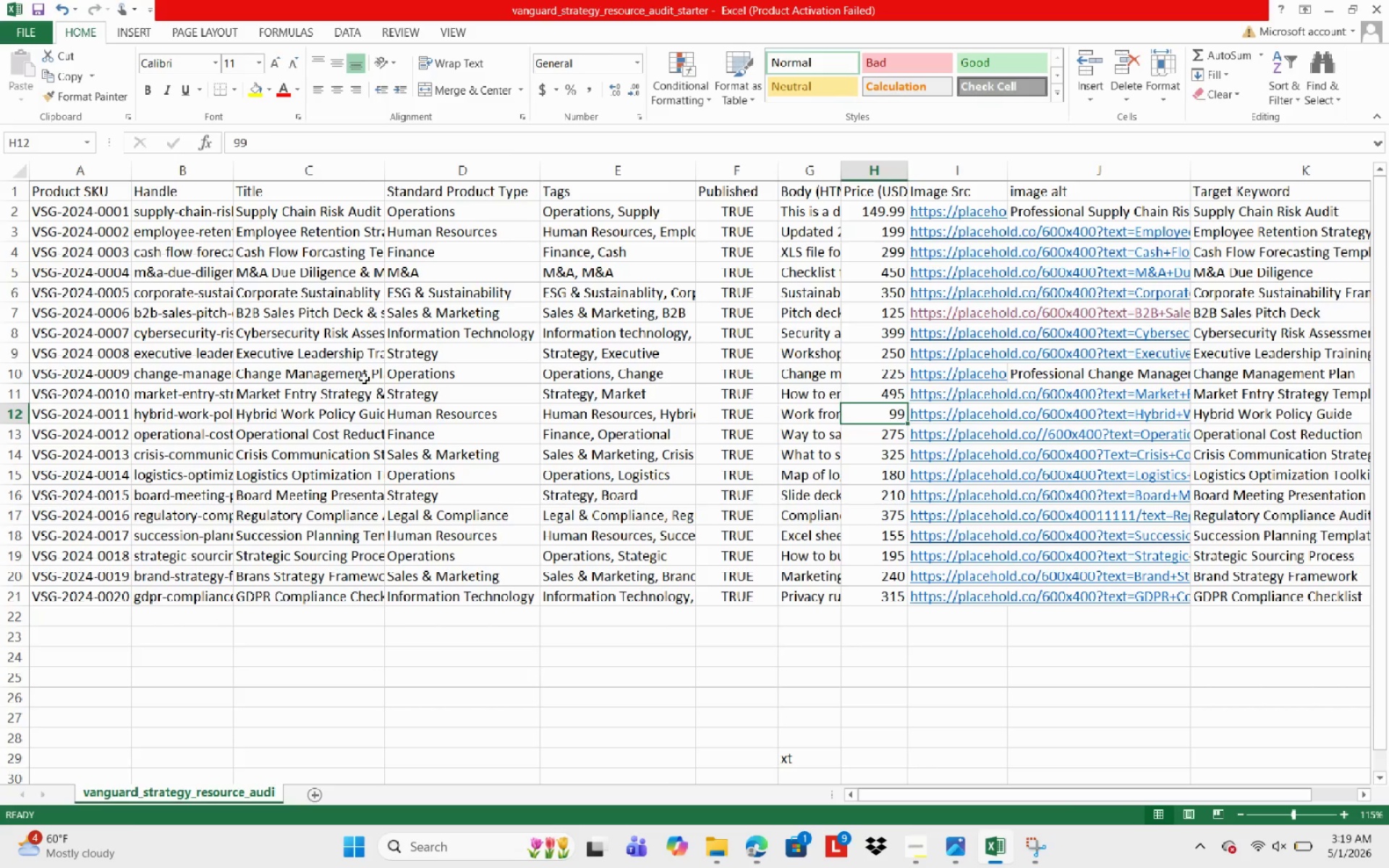 
key(ArrowLeft)
 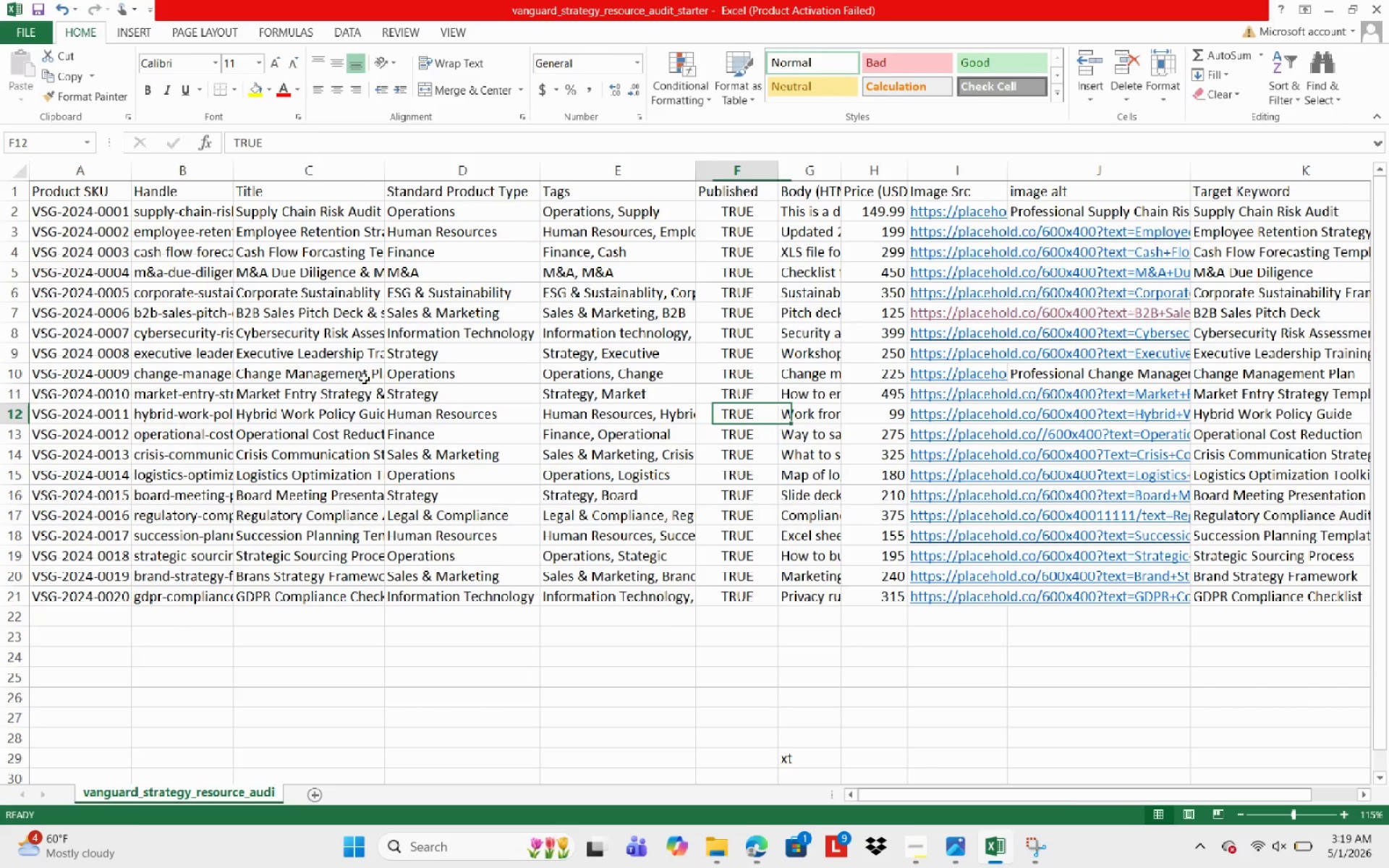 
key(ArrowLeft)
 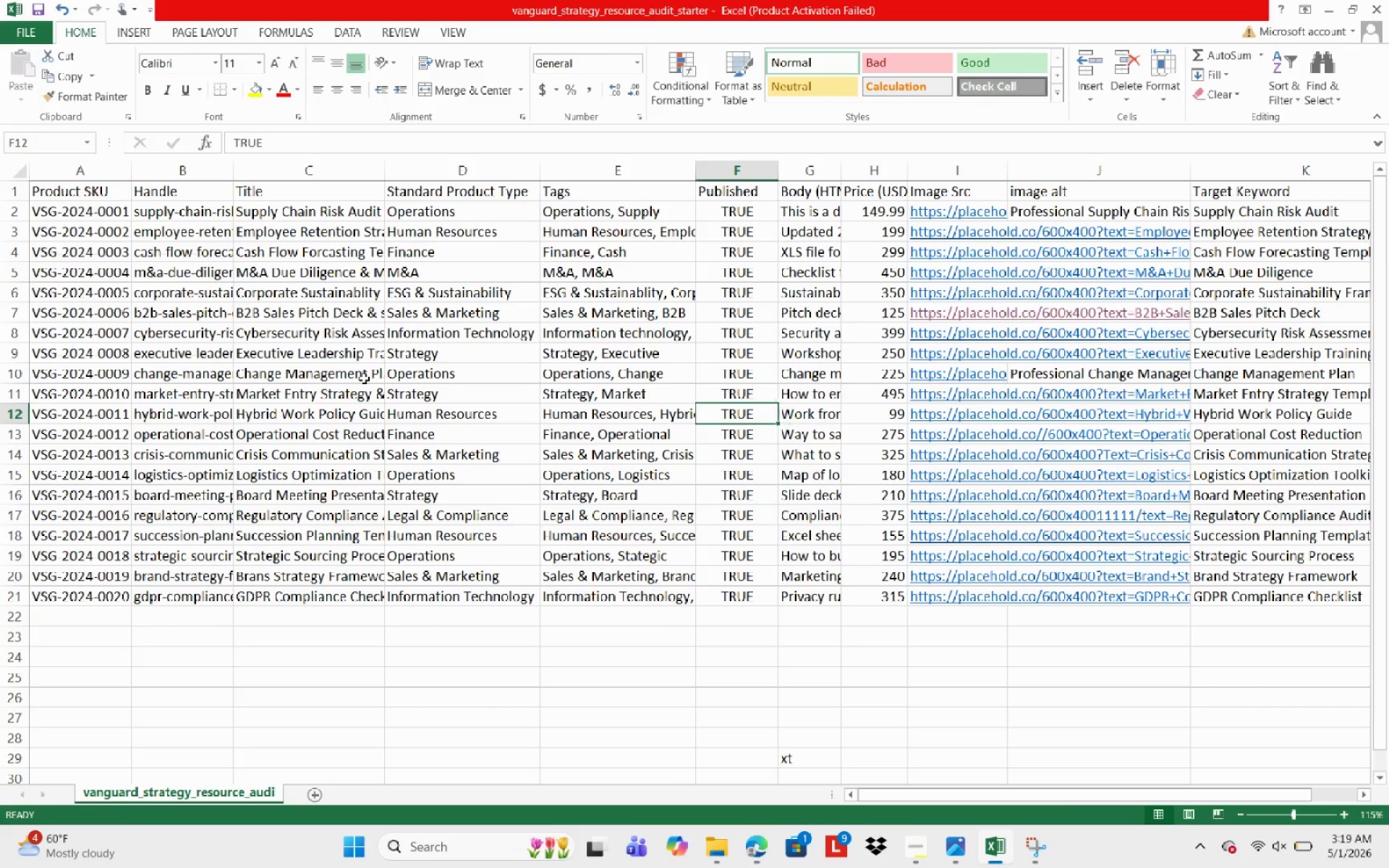 
key(ArrowLeft)
 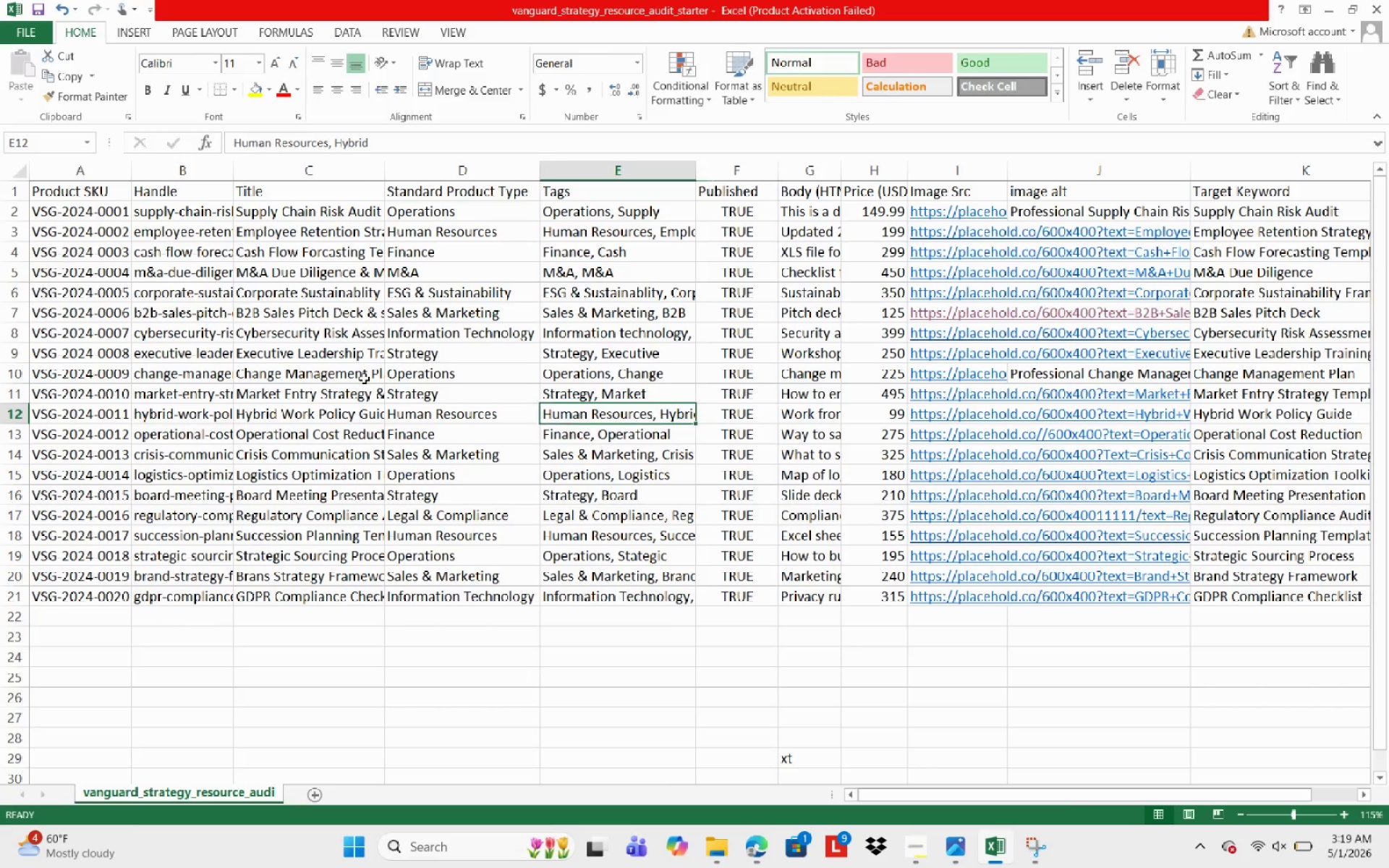 
key(ArrowLeft)
 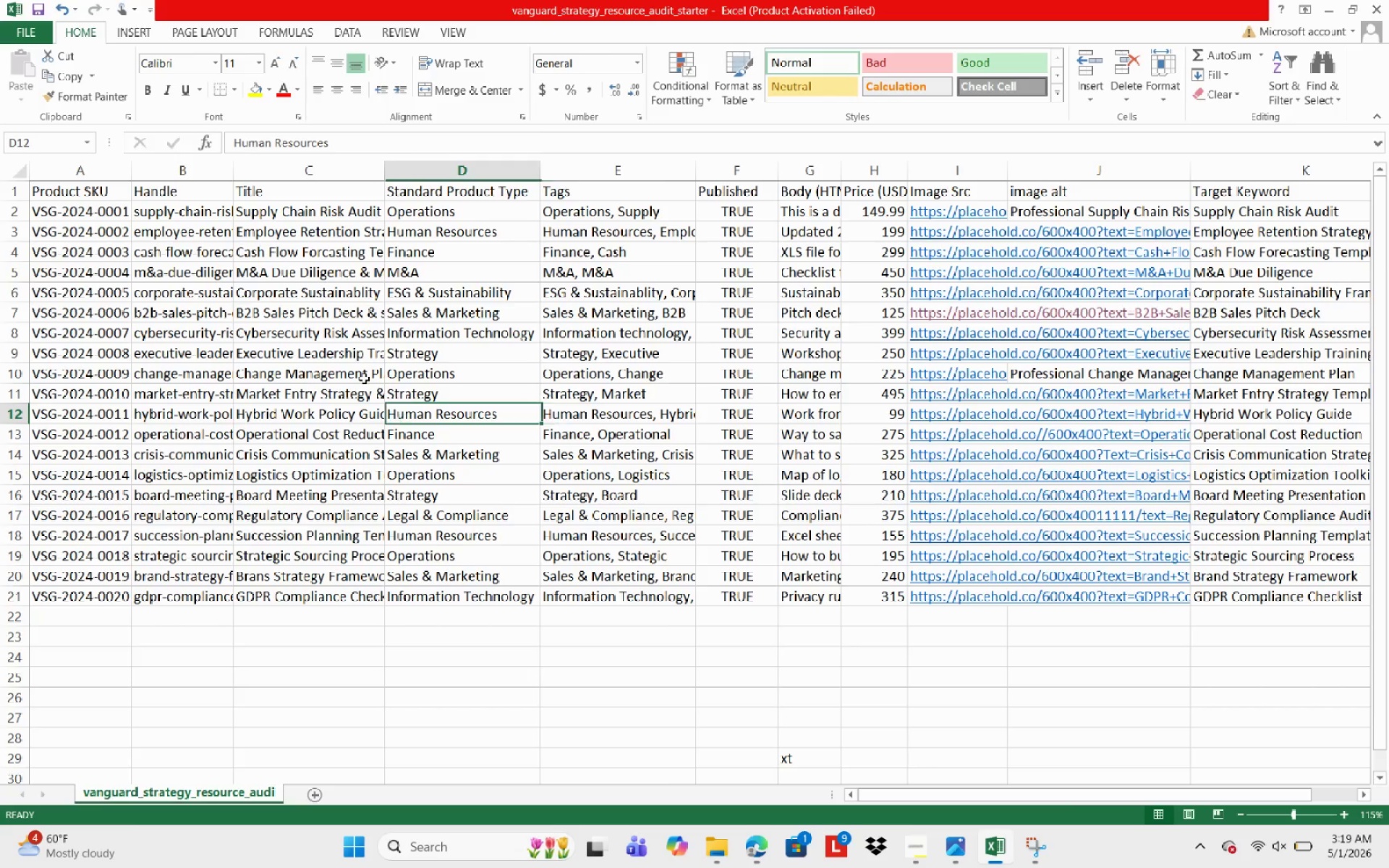 
key(ArrowLeft)
 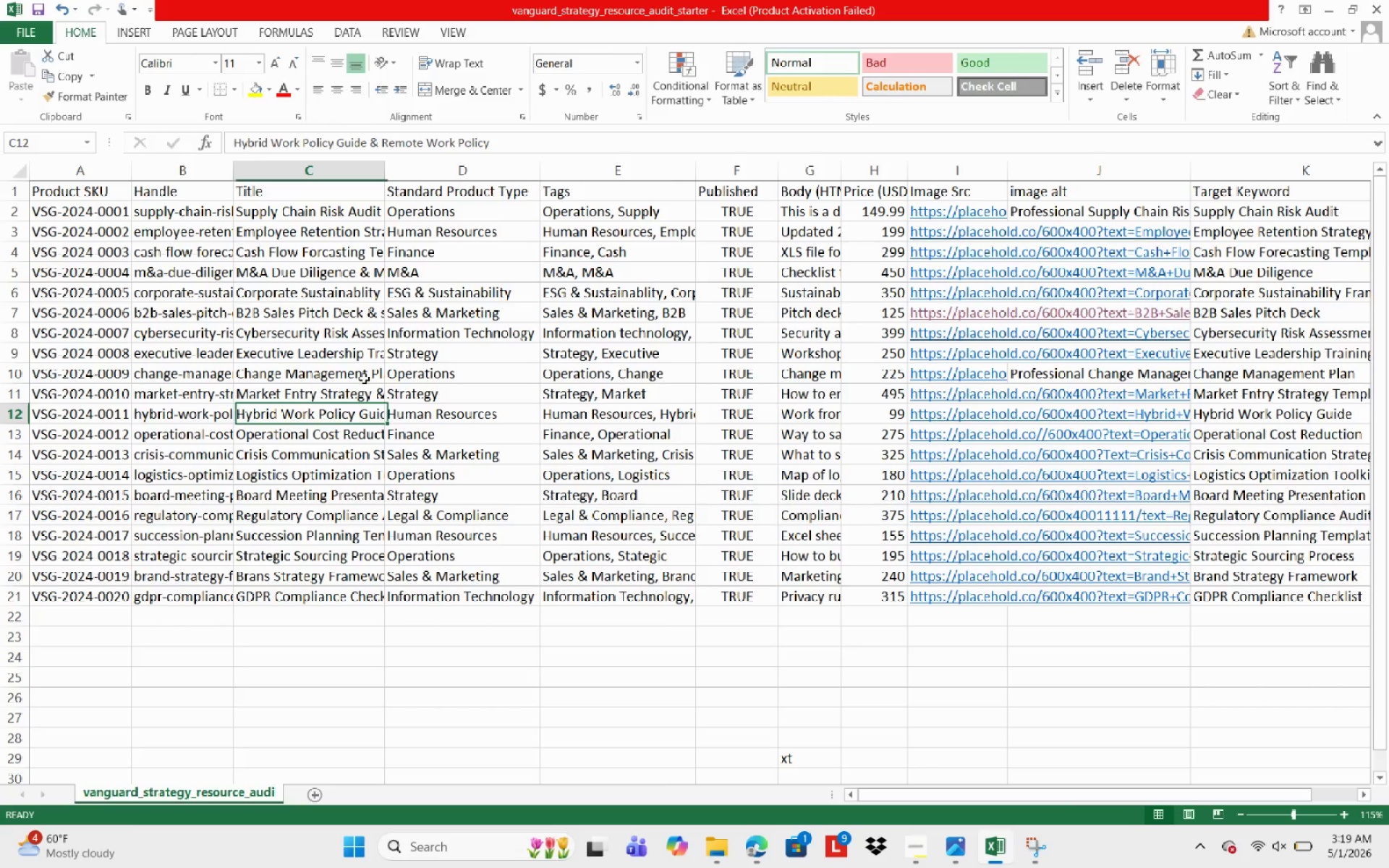 
key(ArrowLeft)
 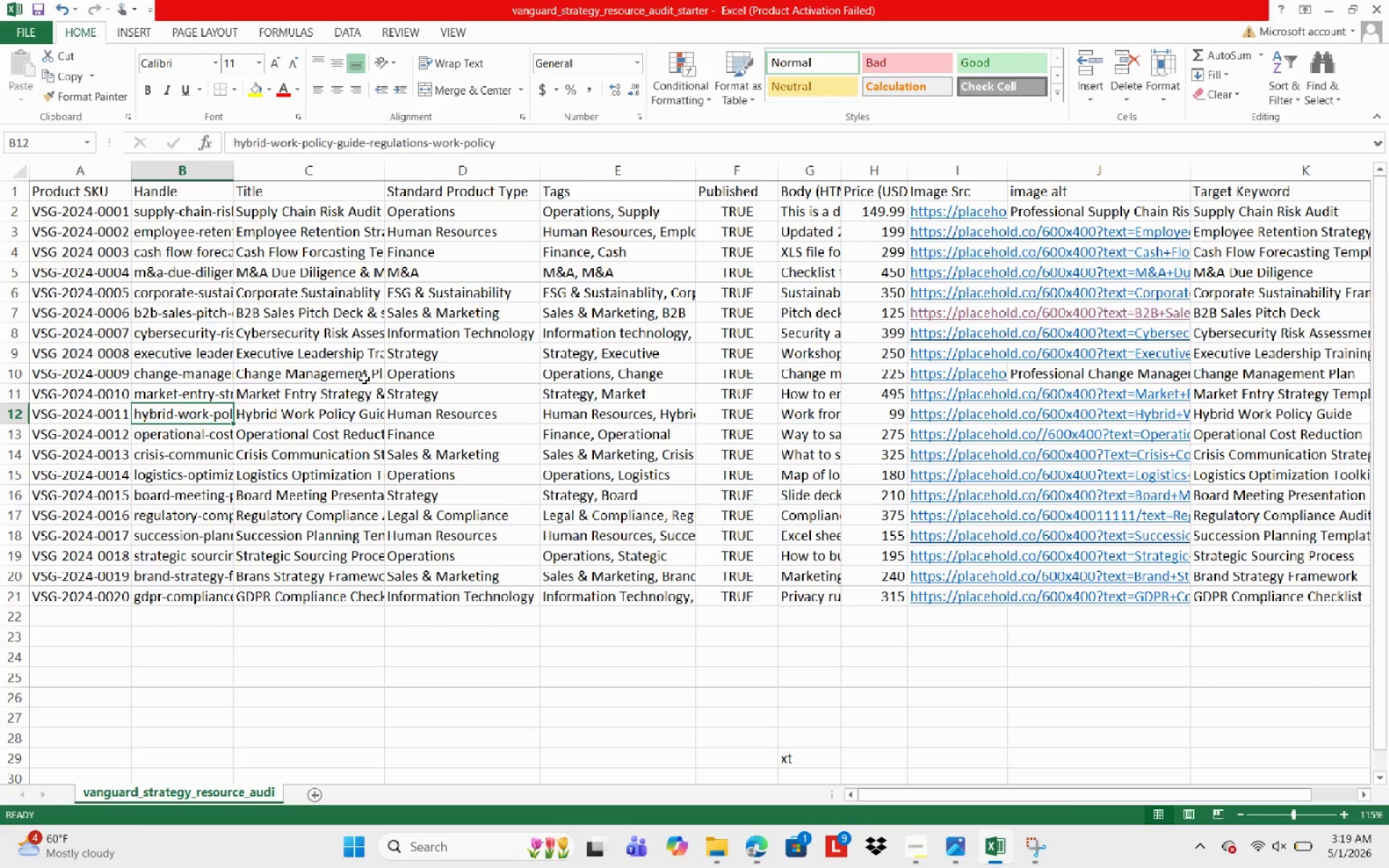 
key(ArrowRight)
 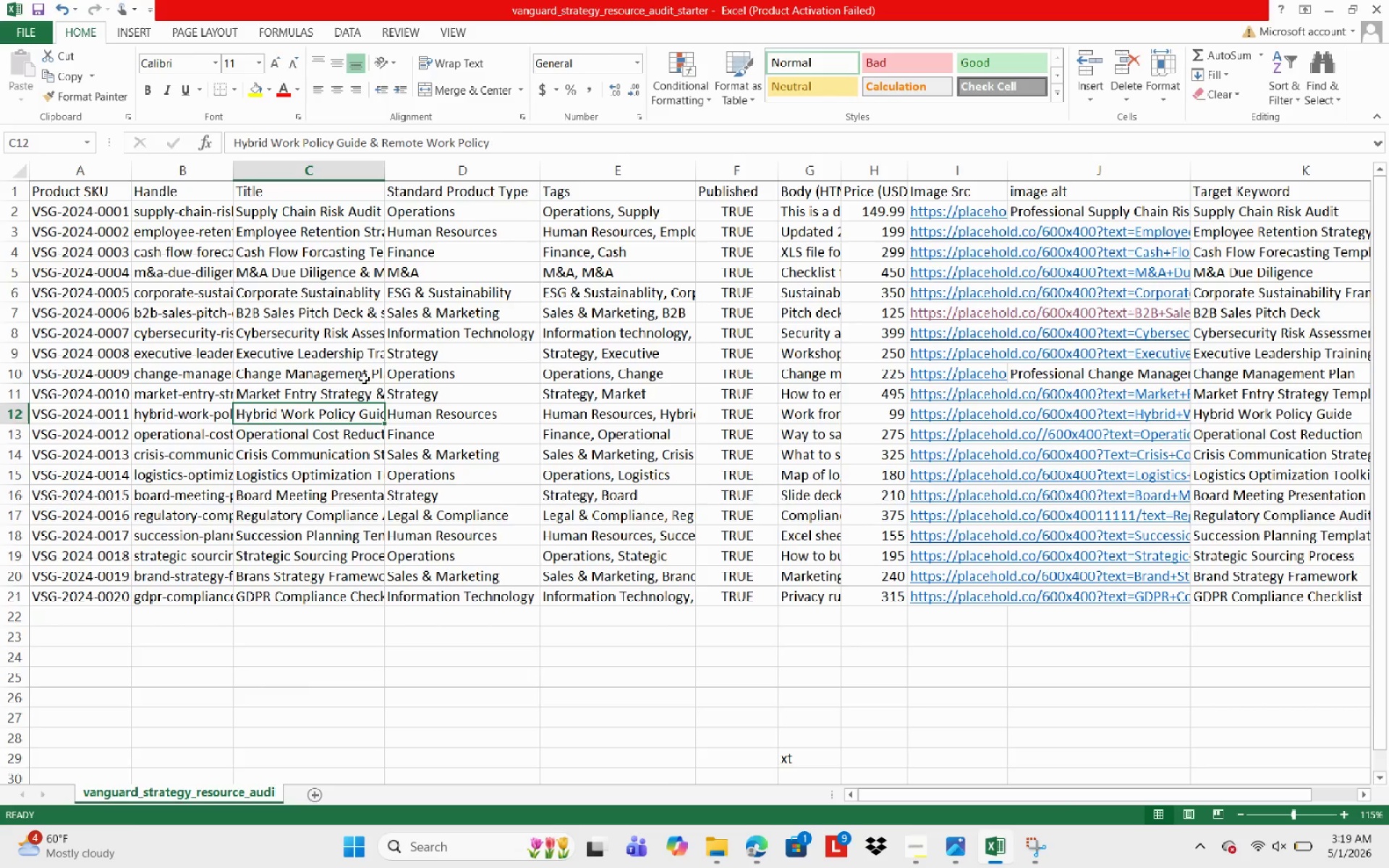 
key(ArrowDown)
 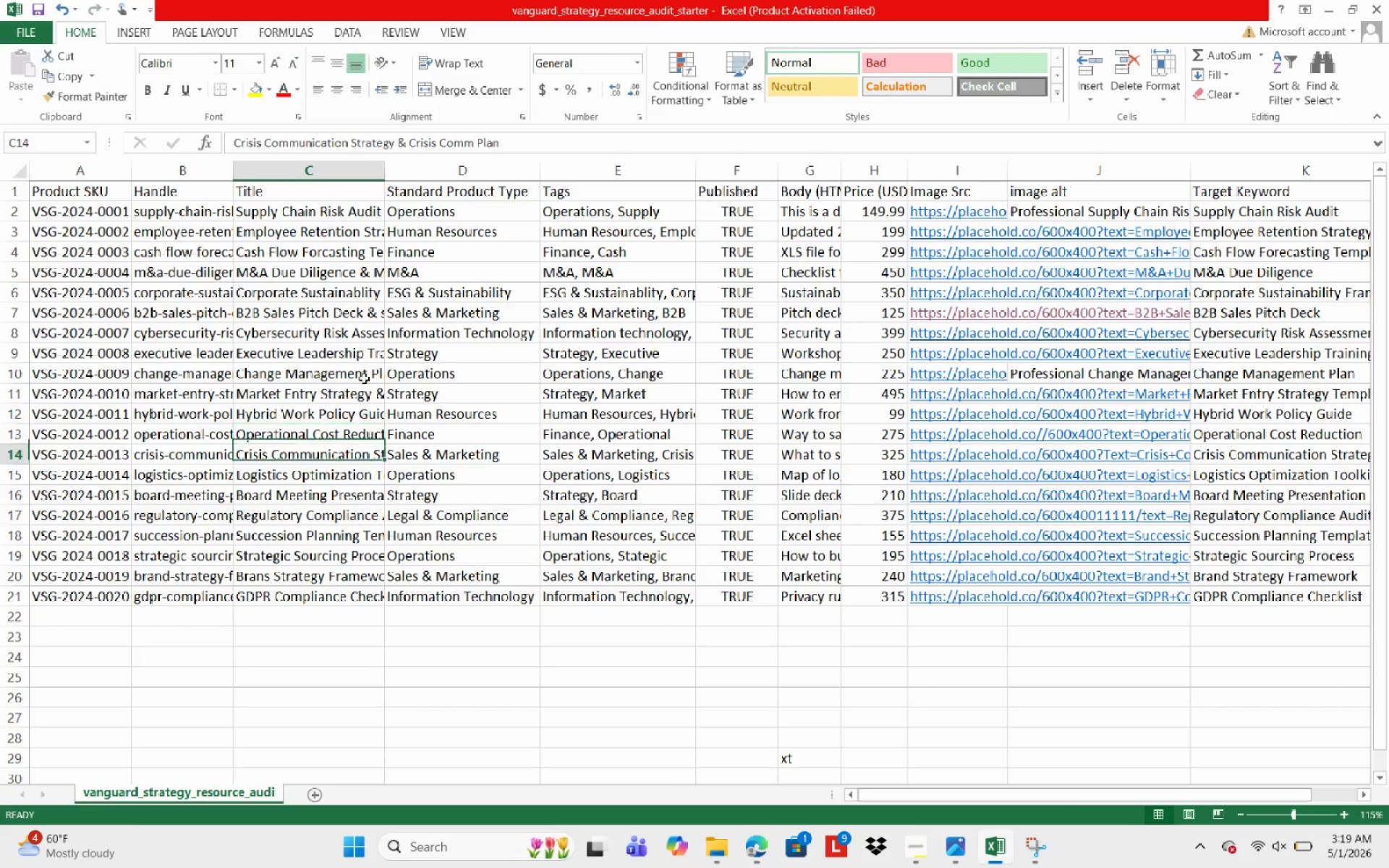 
key(ArrowDown)
 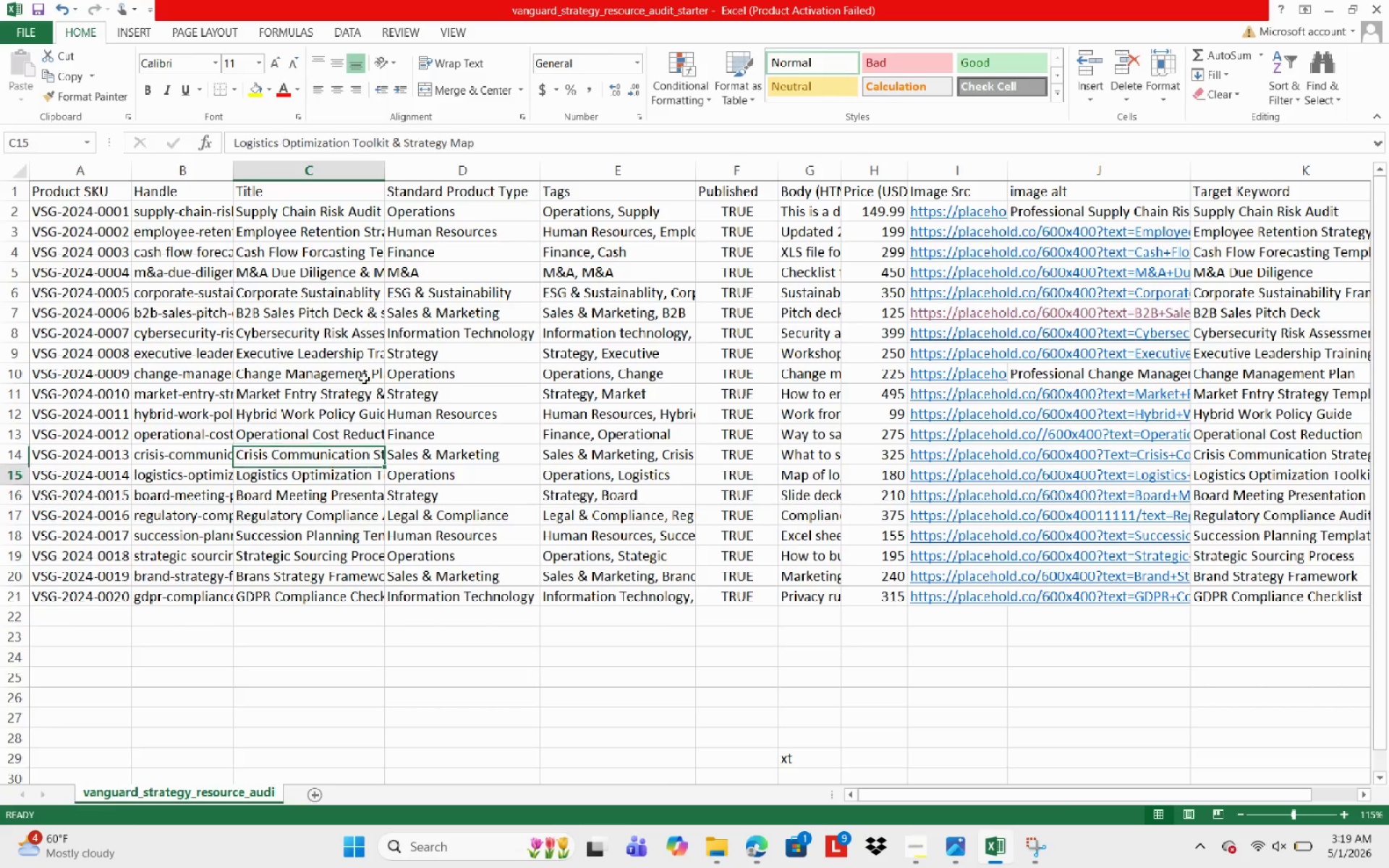 
key(ArrowDown)
 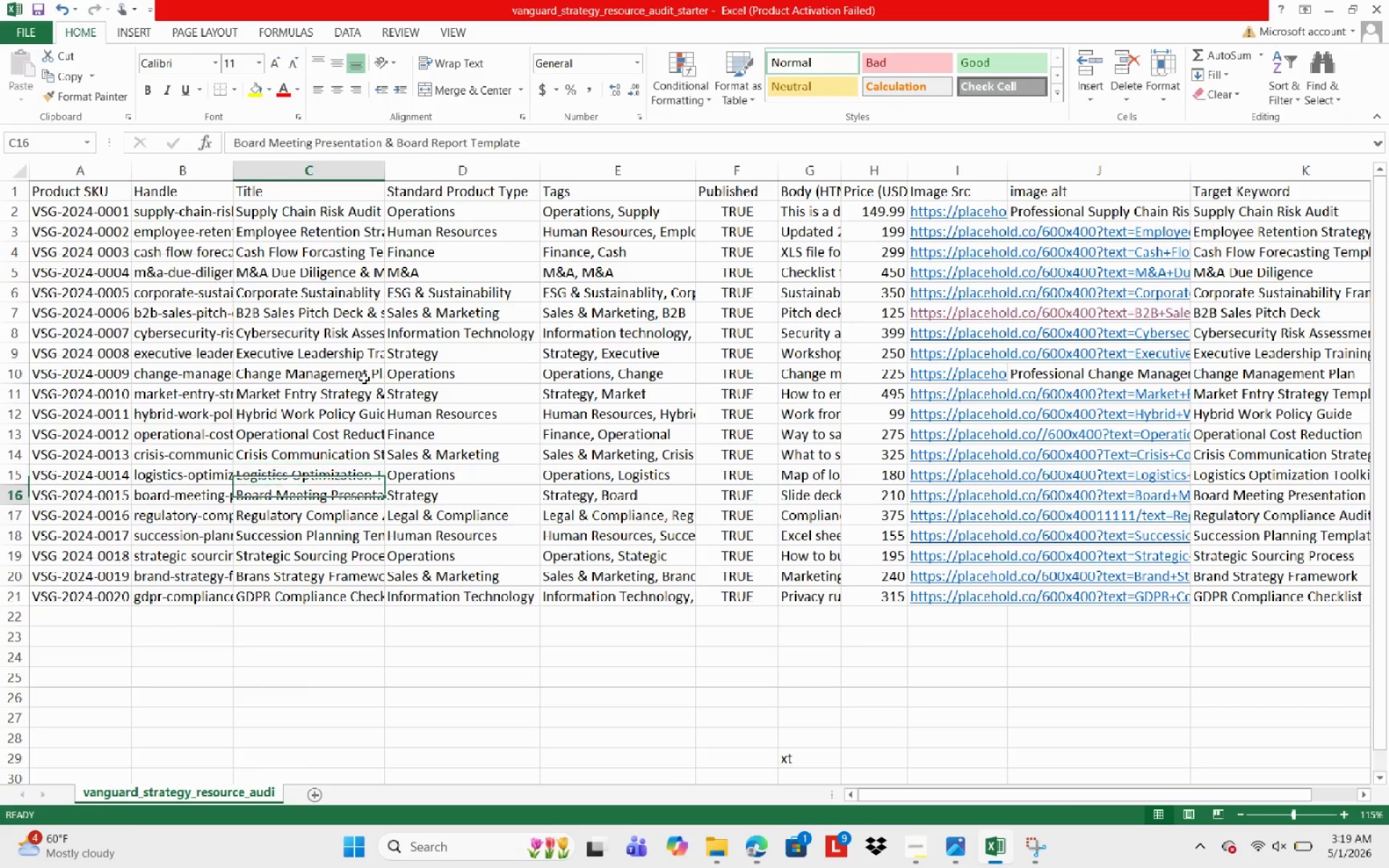 
key(ArrowDown)
 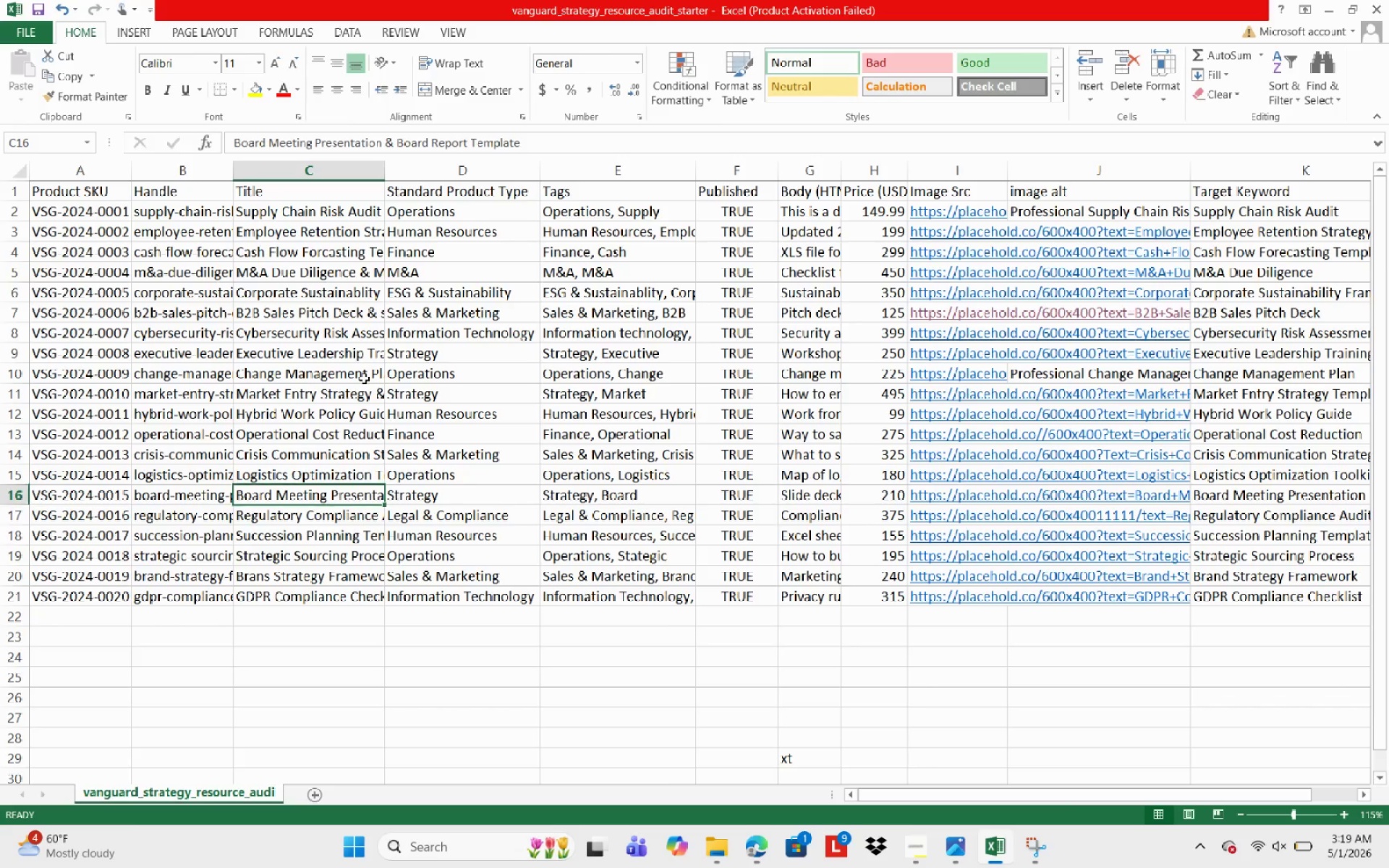 
key(ArrowDown)
 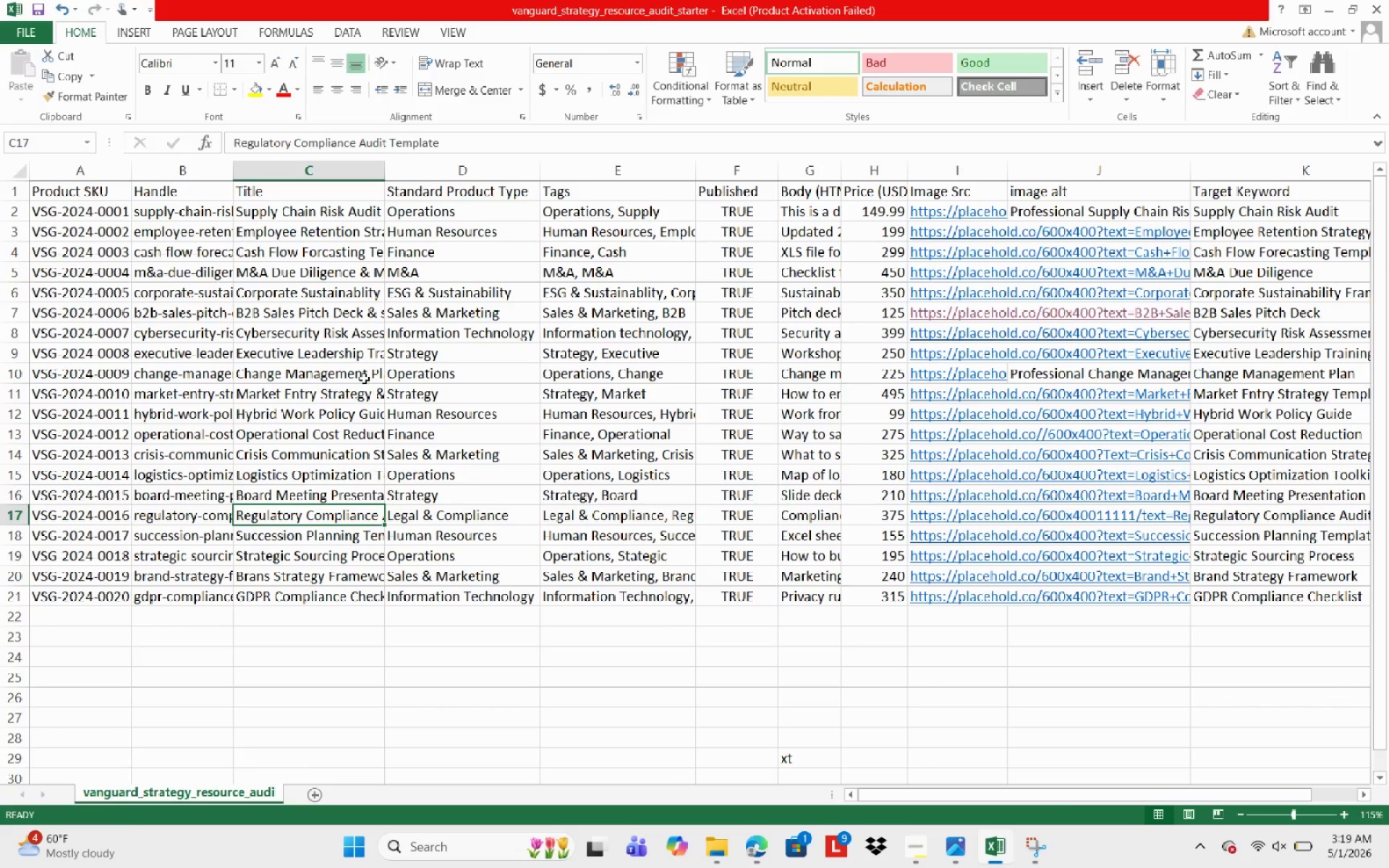 
key(ArrowUp)
 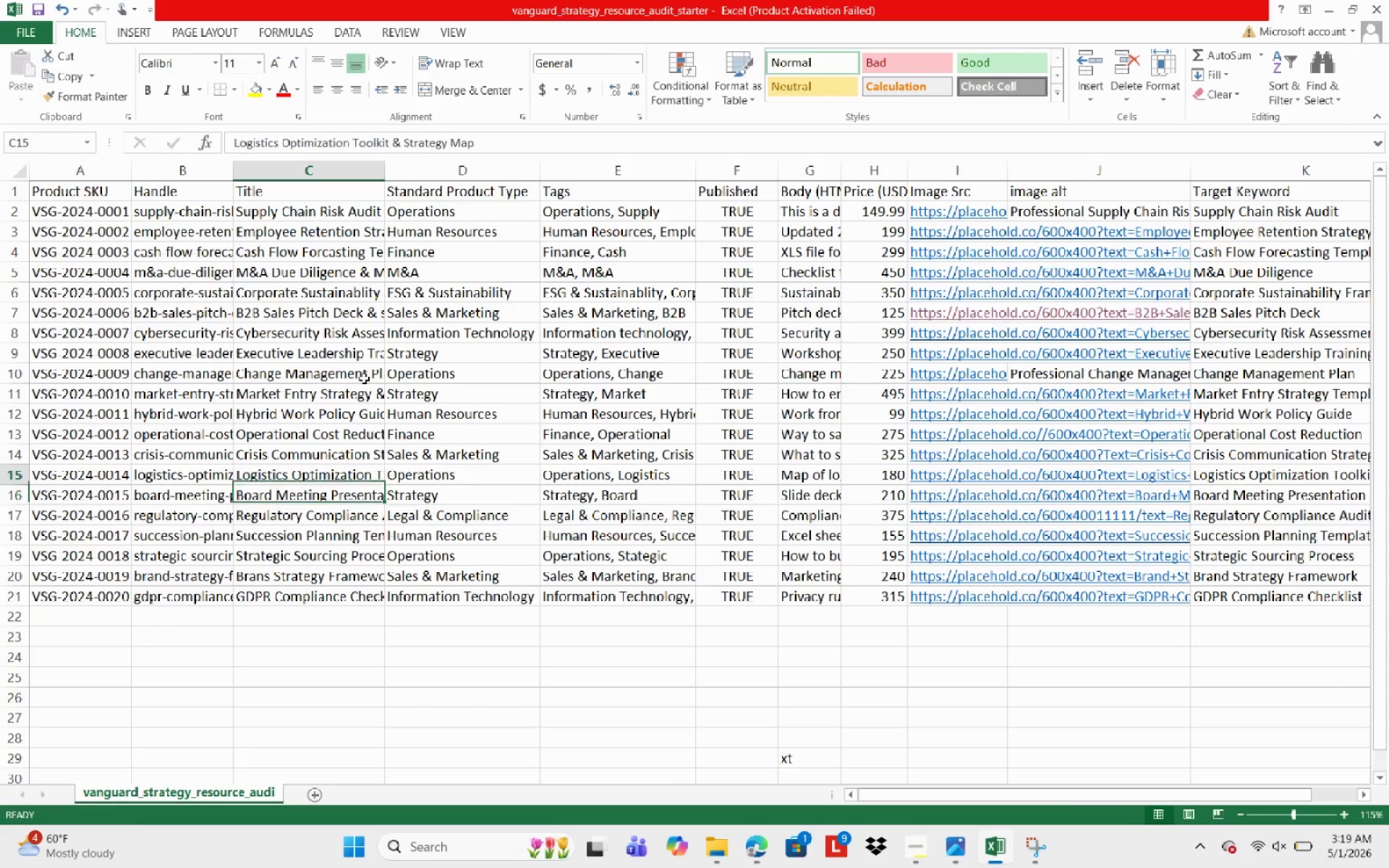 
key(ArrowUp)
 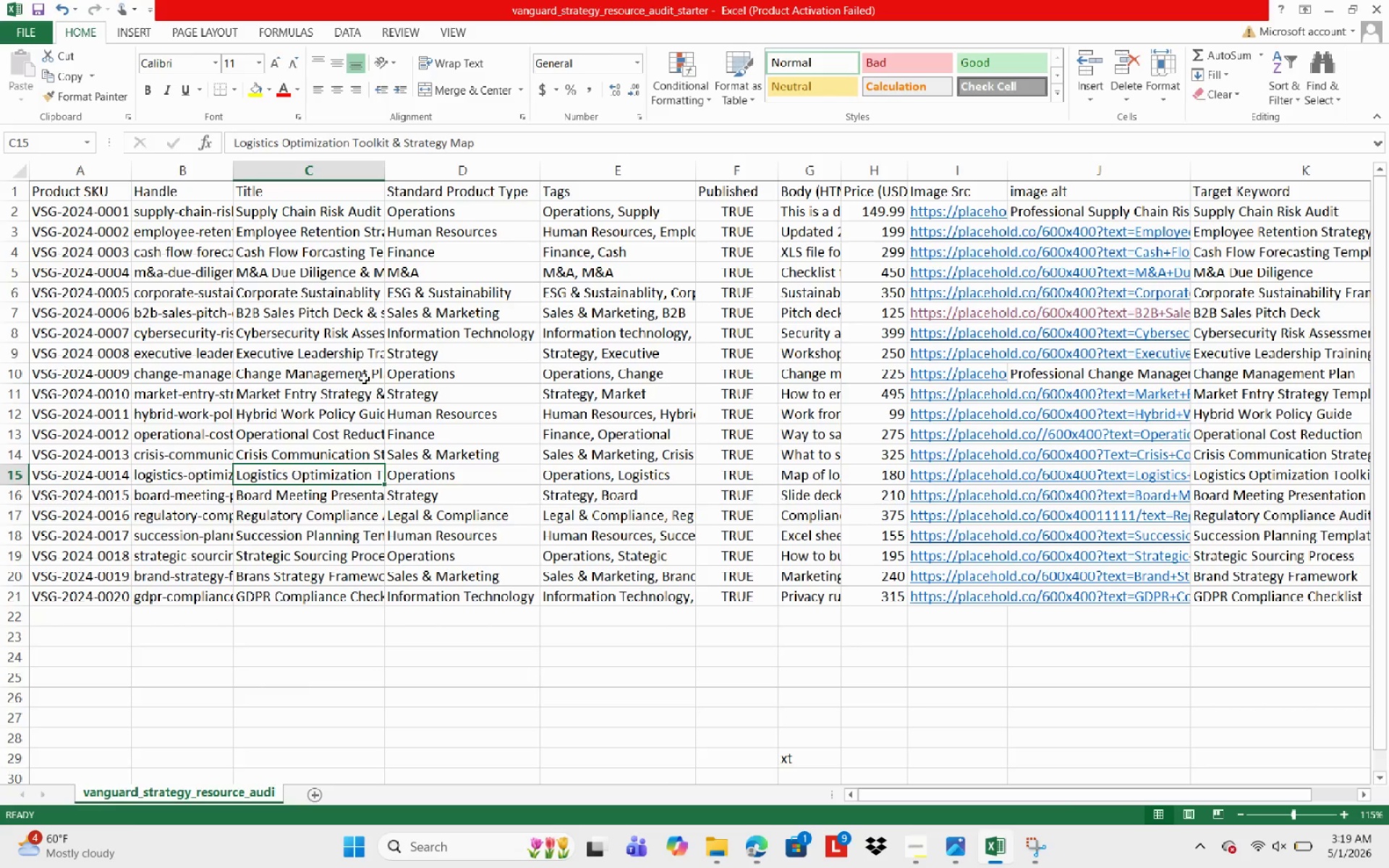 
key(ArrowUp)
 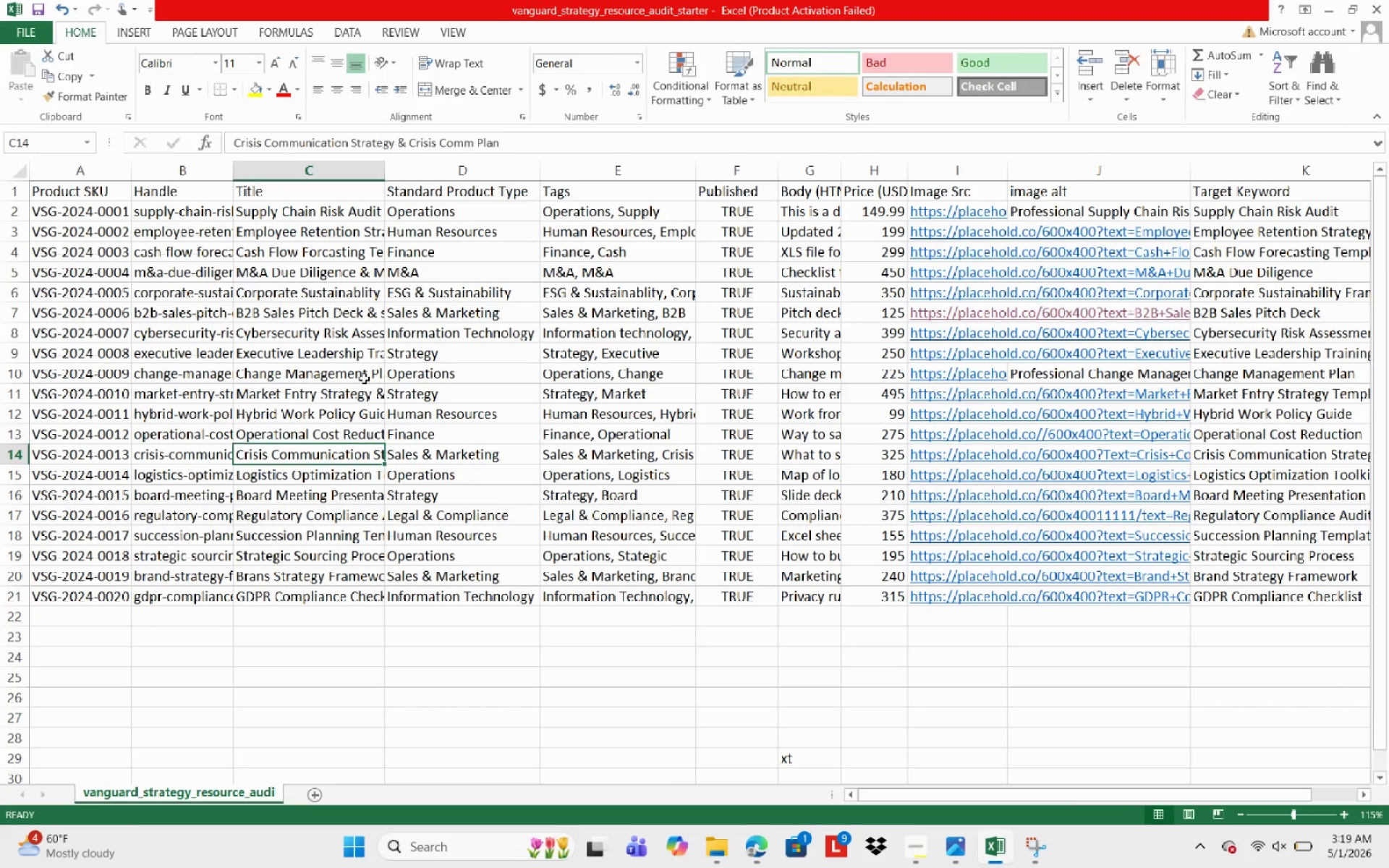 
key(ArrowUp)
 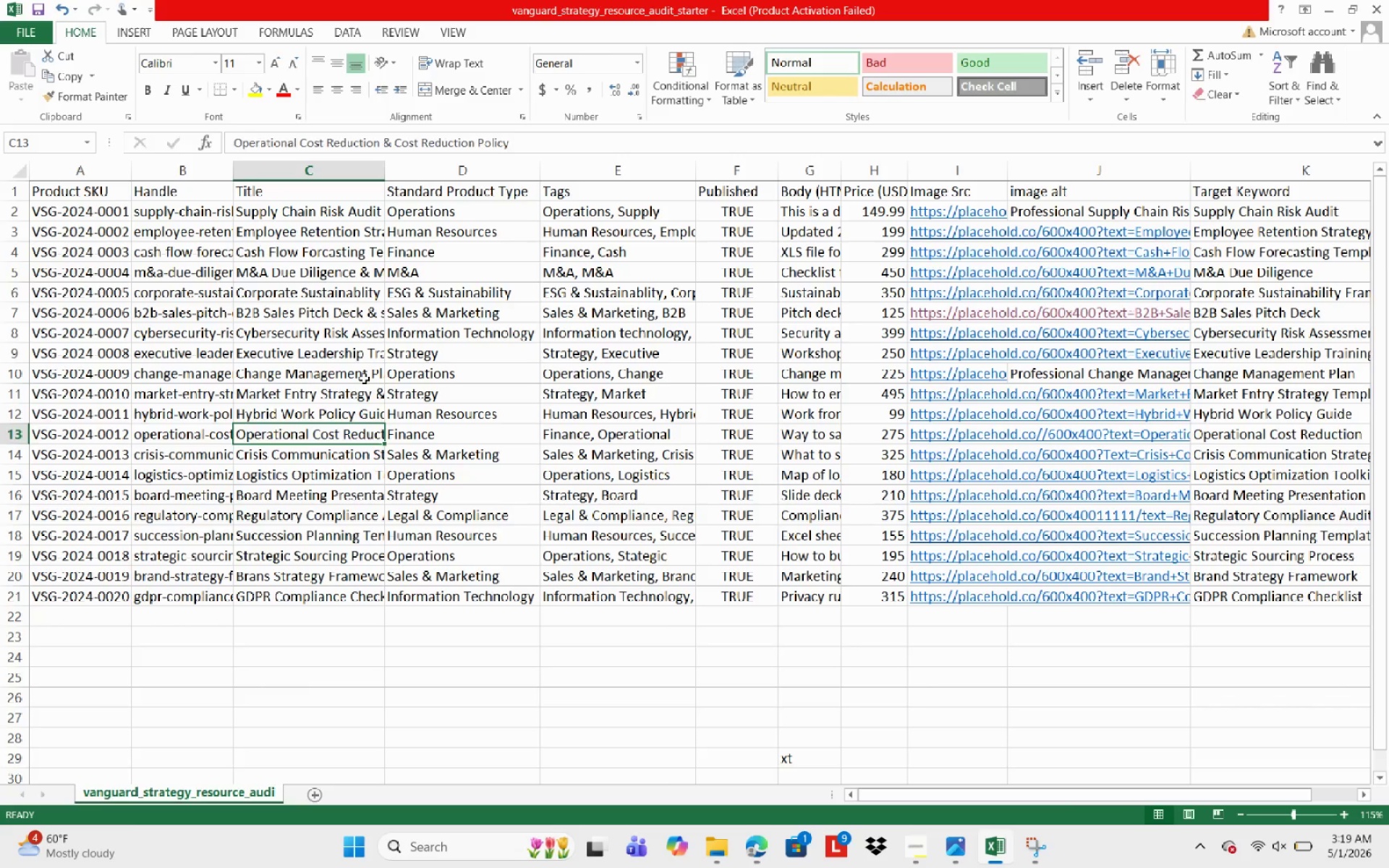 
key(ArrowUp)
 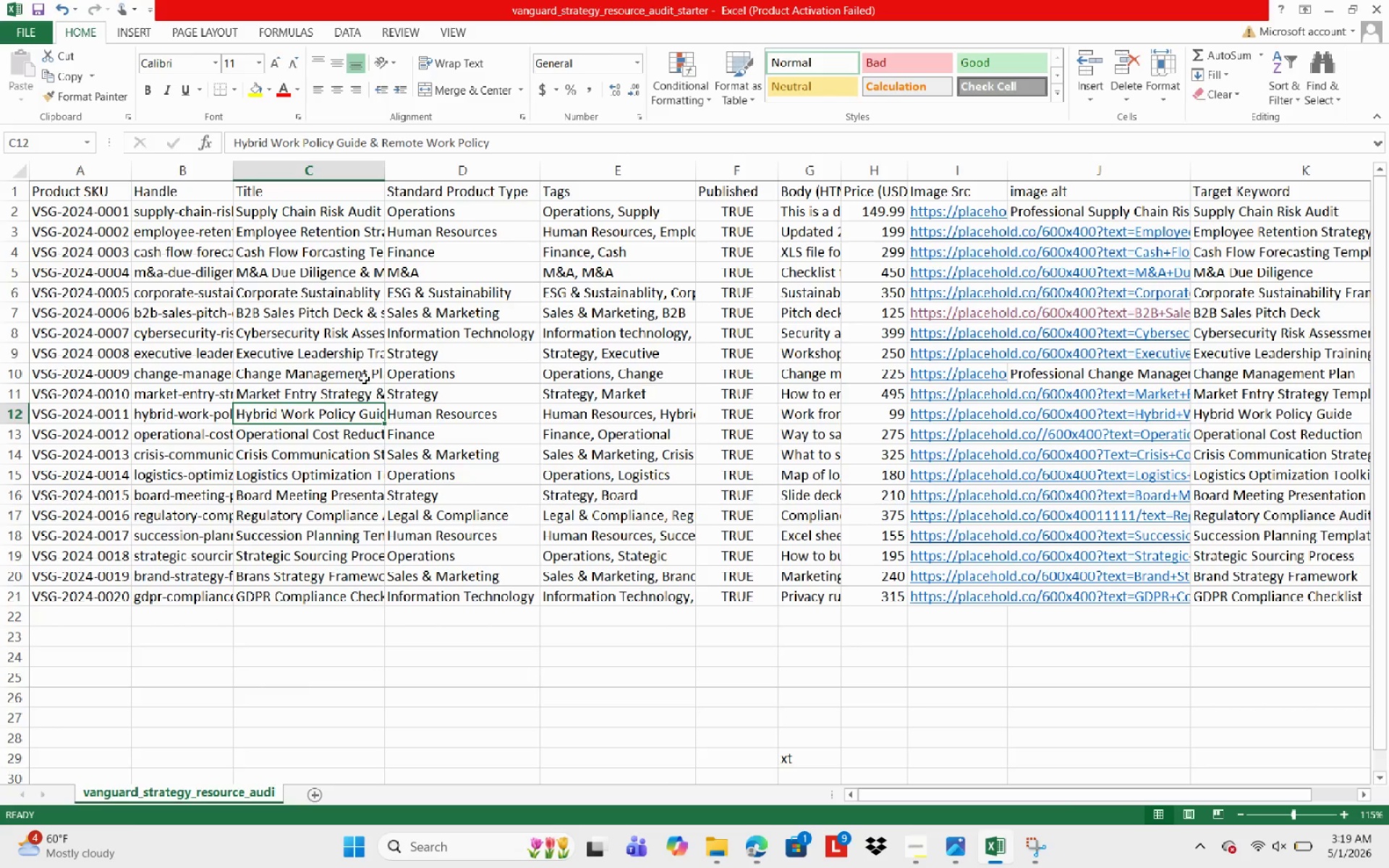 
key(ArrowUp)
 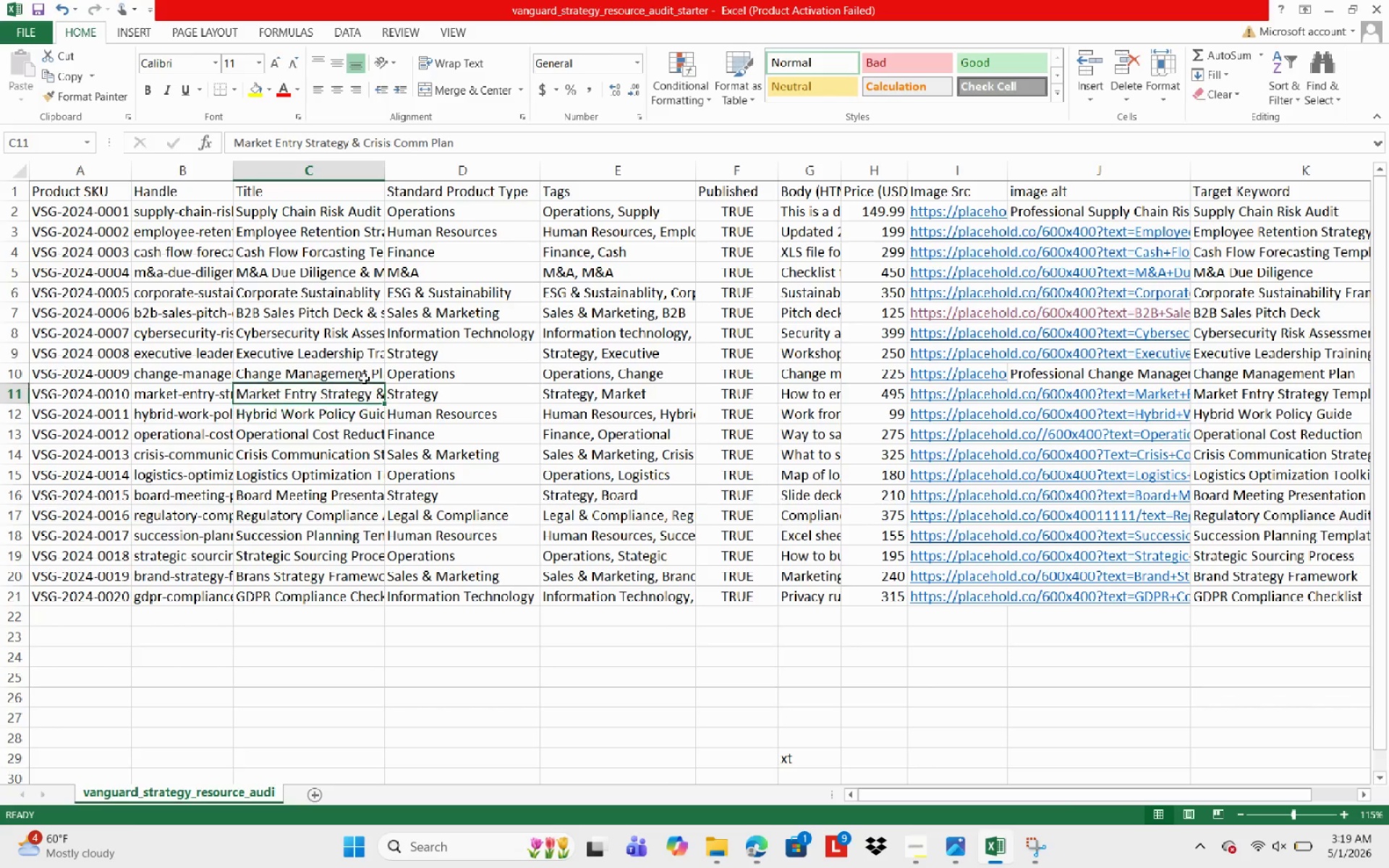 
key(ArrowUp)
 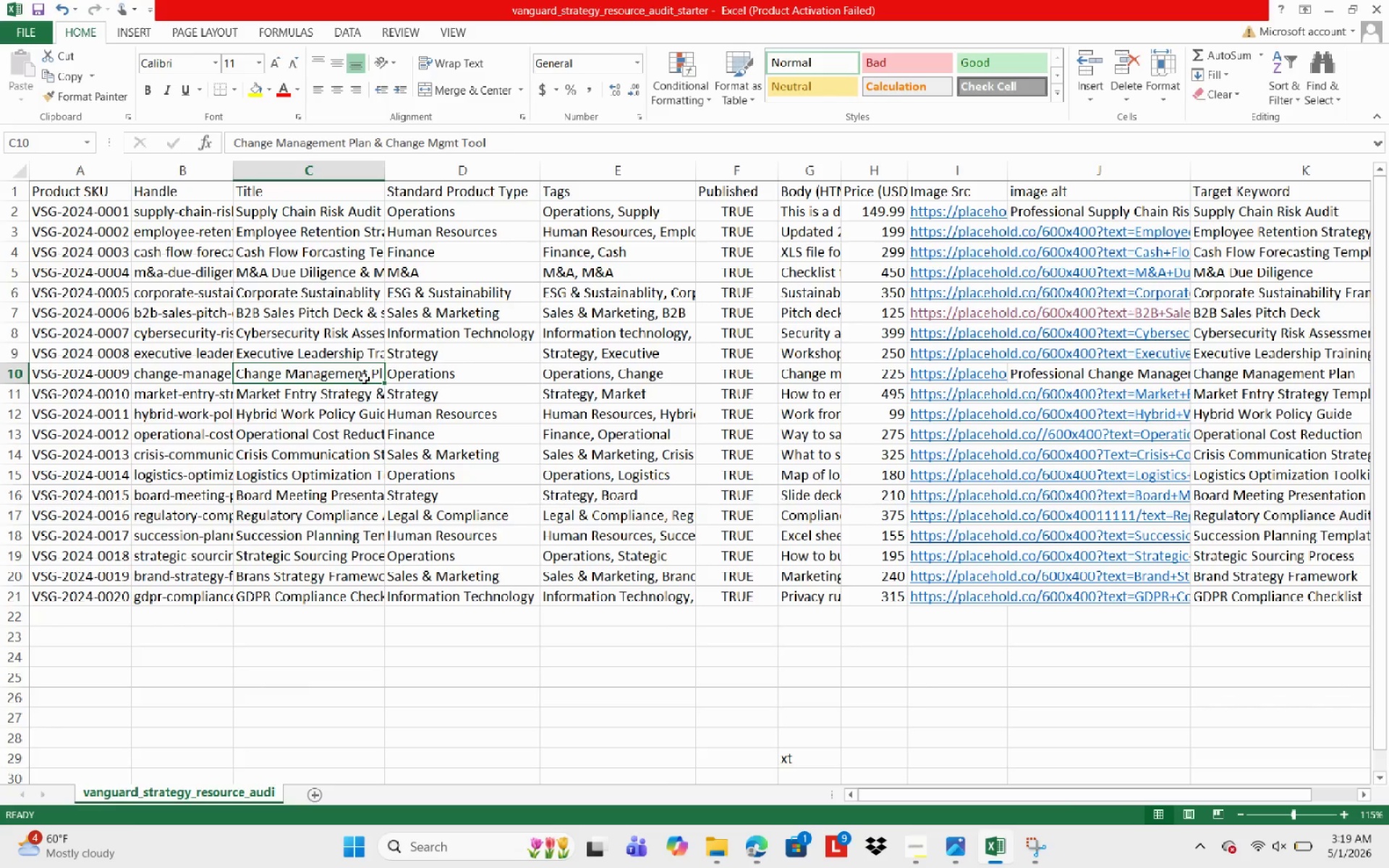 
key(ArrowUp)
 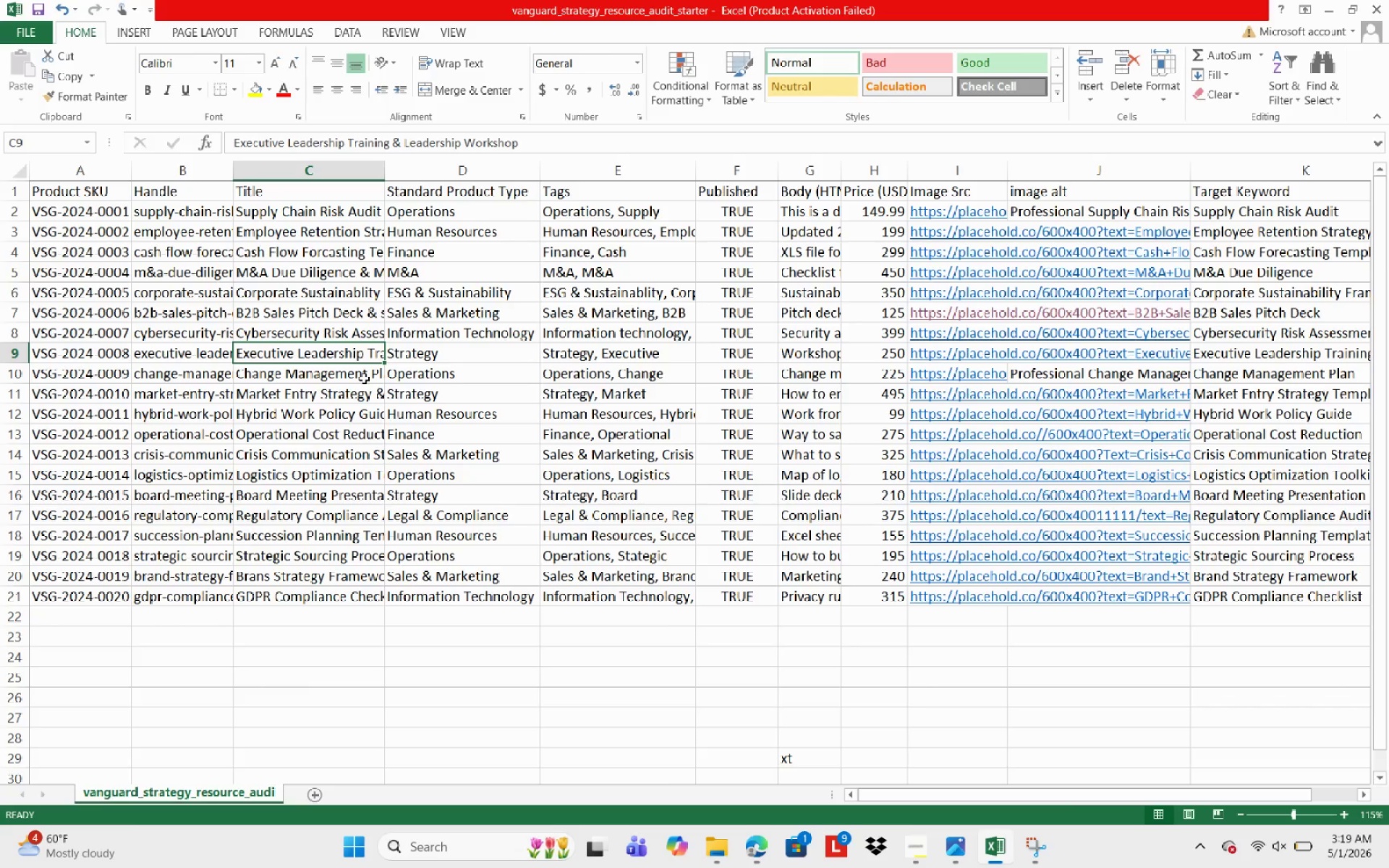 
key(ArrowDown)
 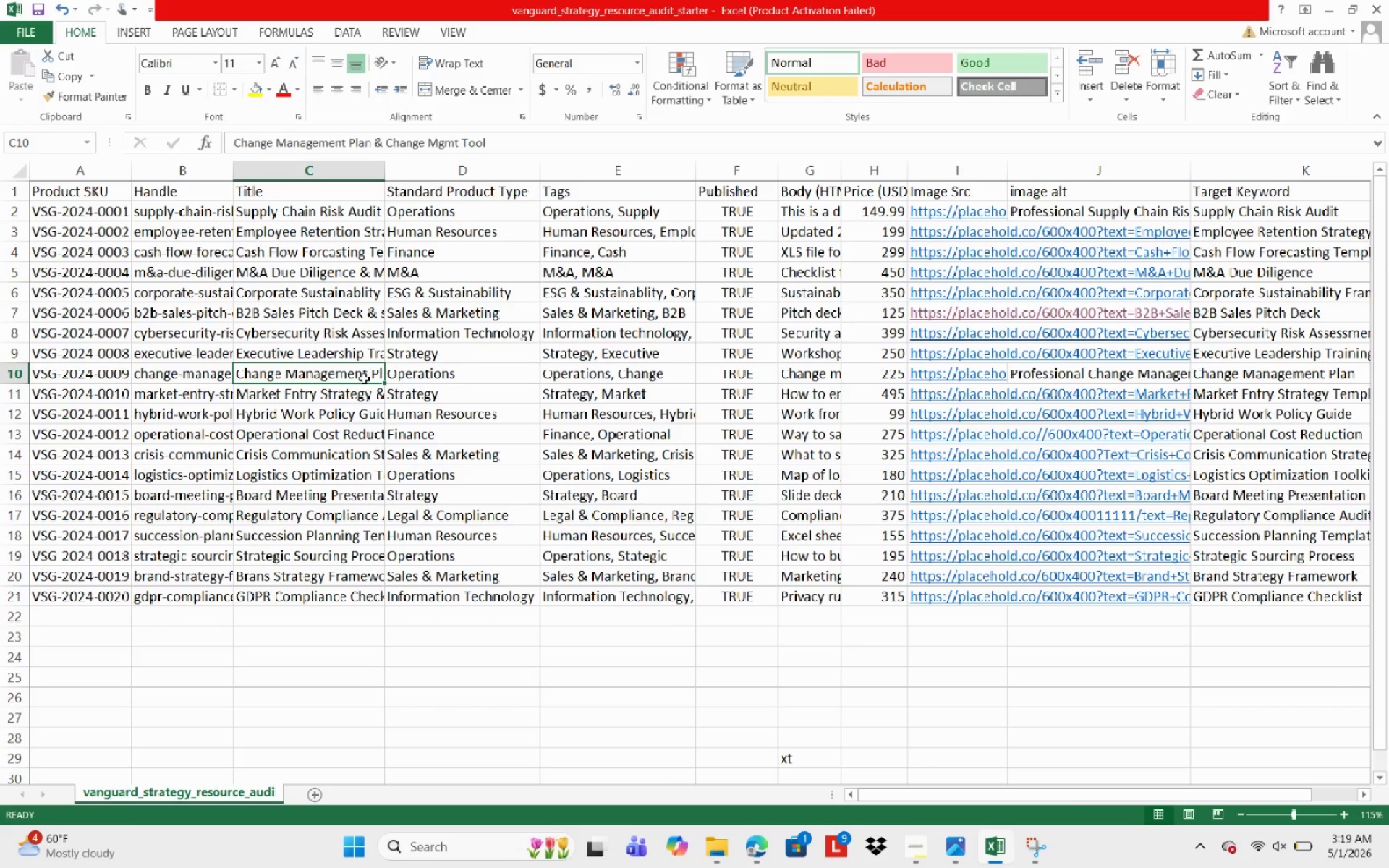 
key(ArrowDown)
 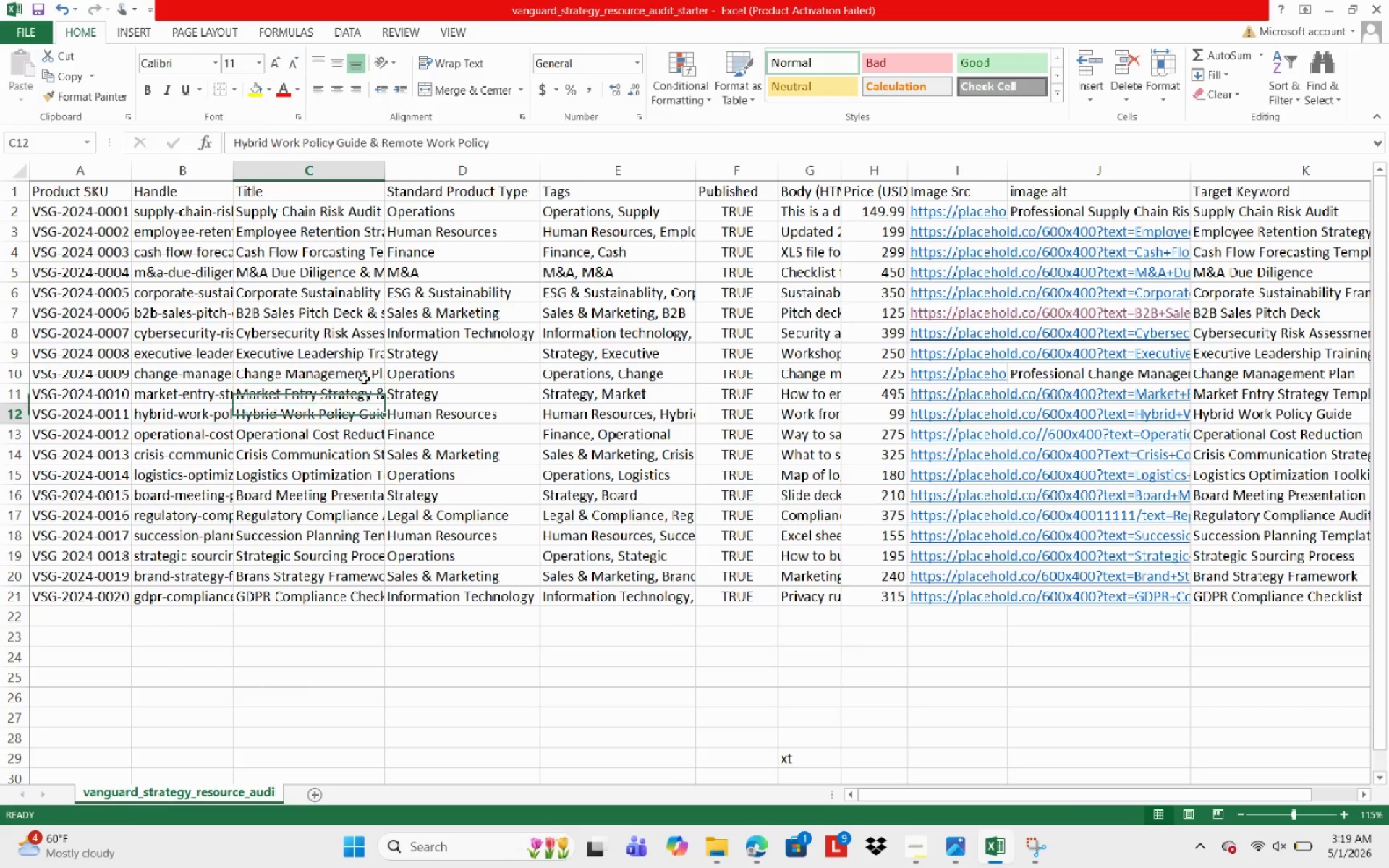 
key(ArrowDown)
 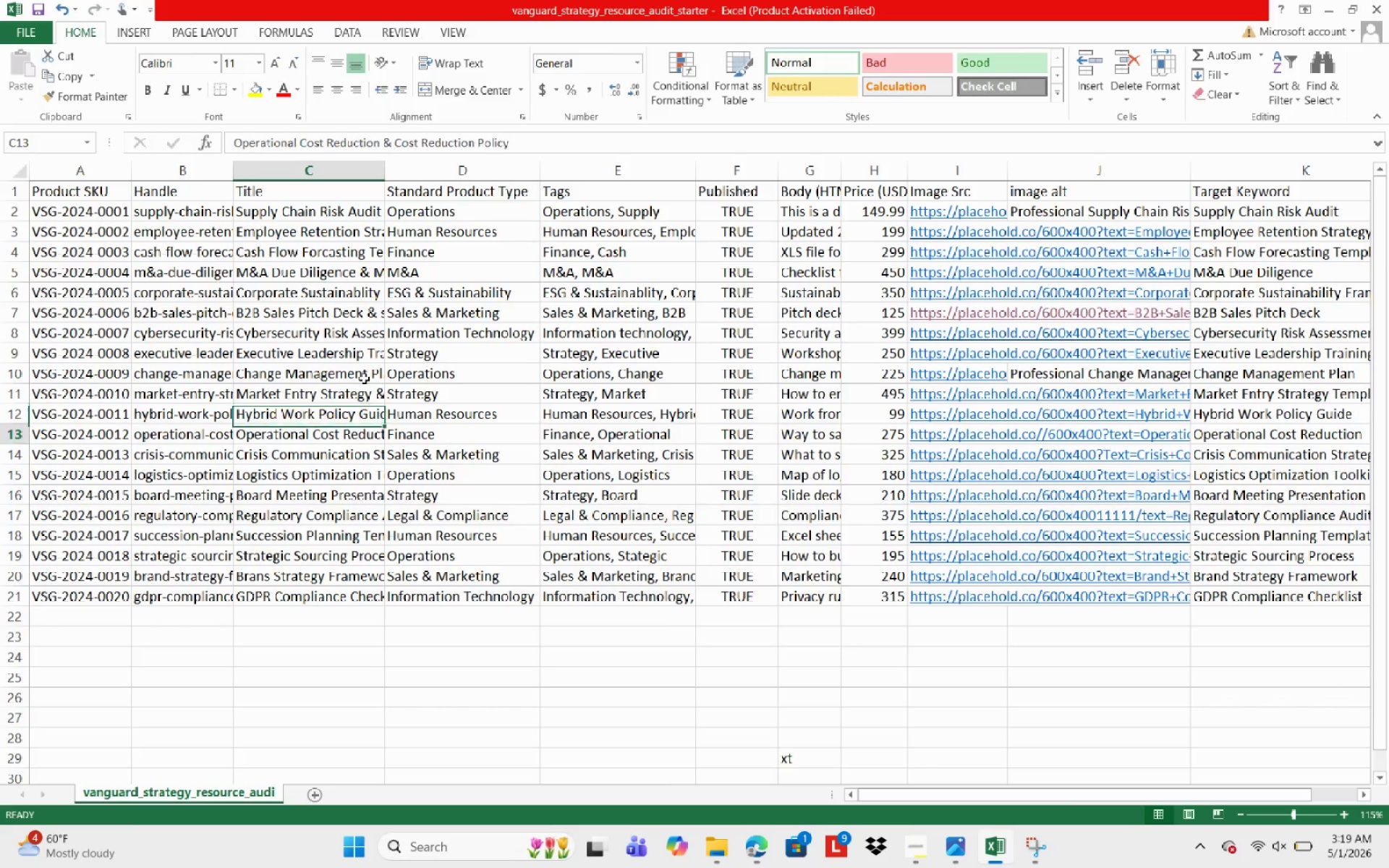 
key(ArrowDown)
 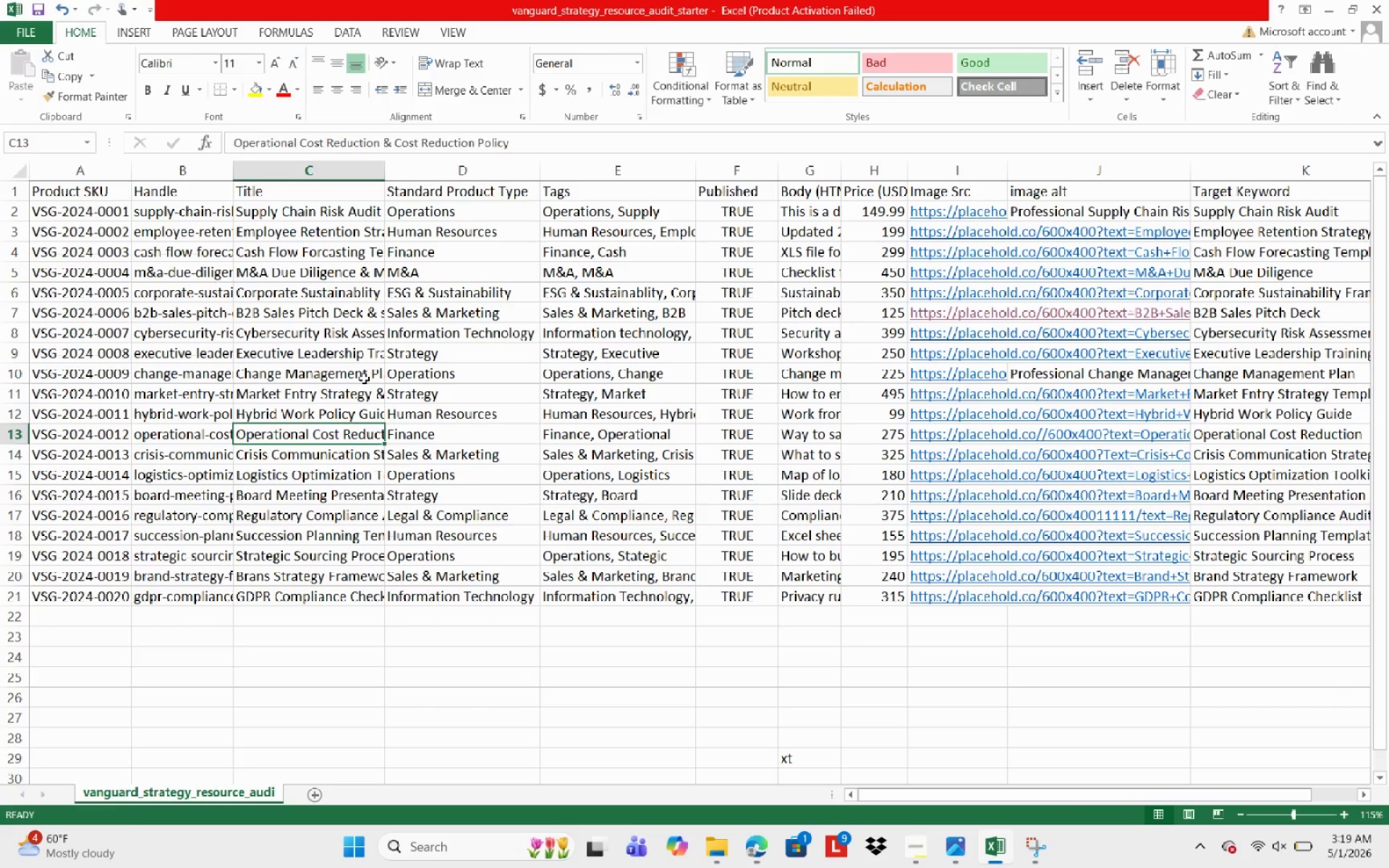 
key(ArrowDown)
 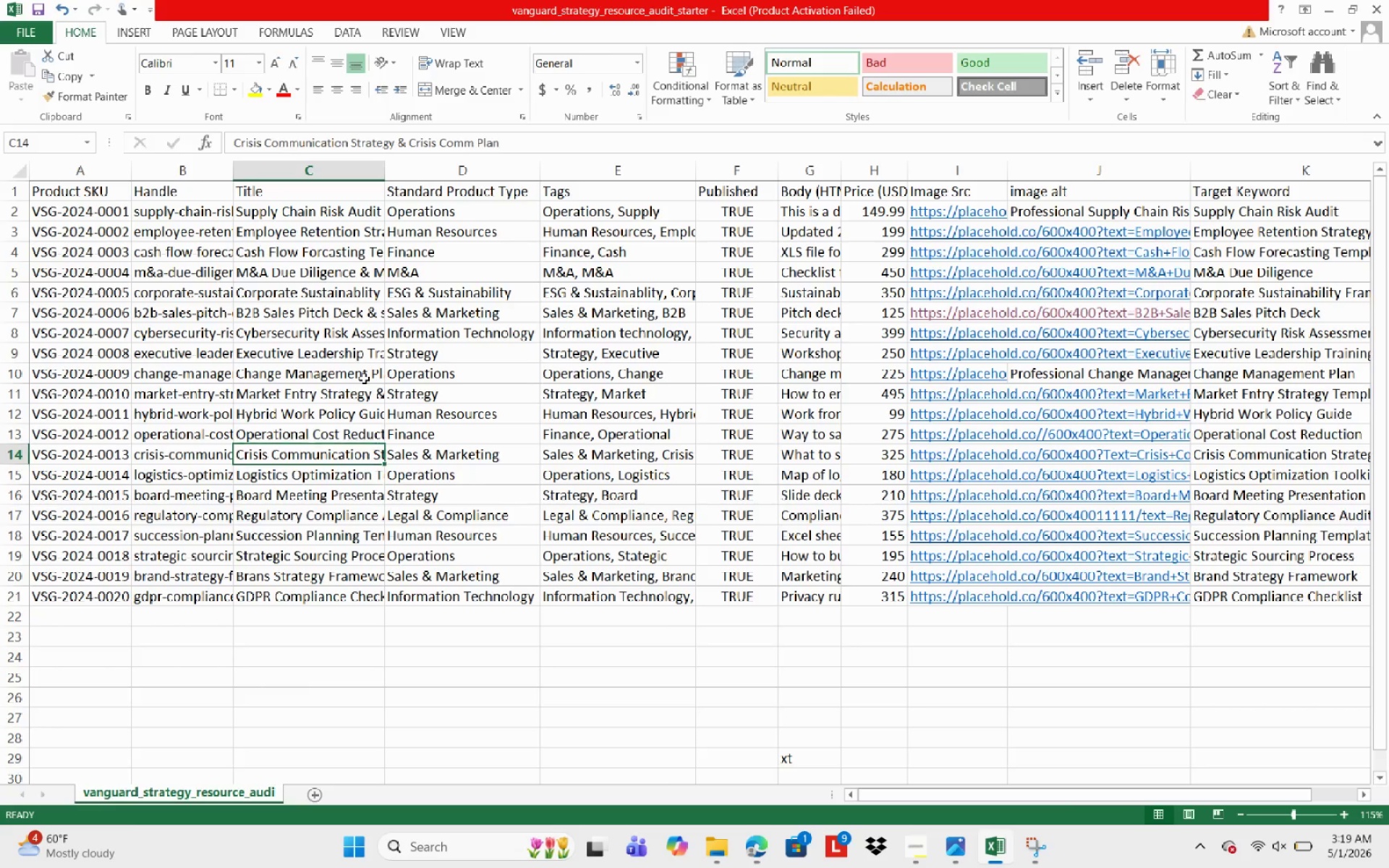 
key(ArrowDown)
 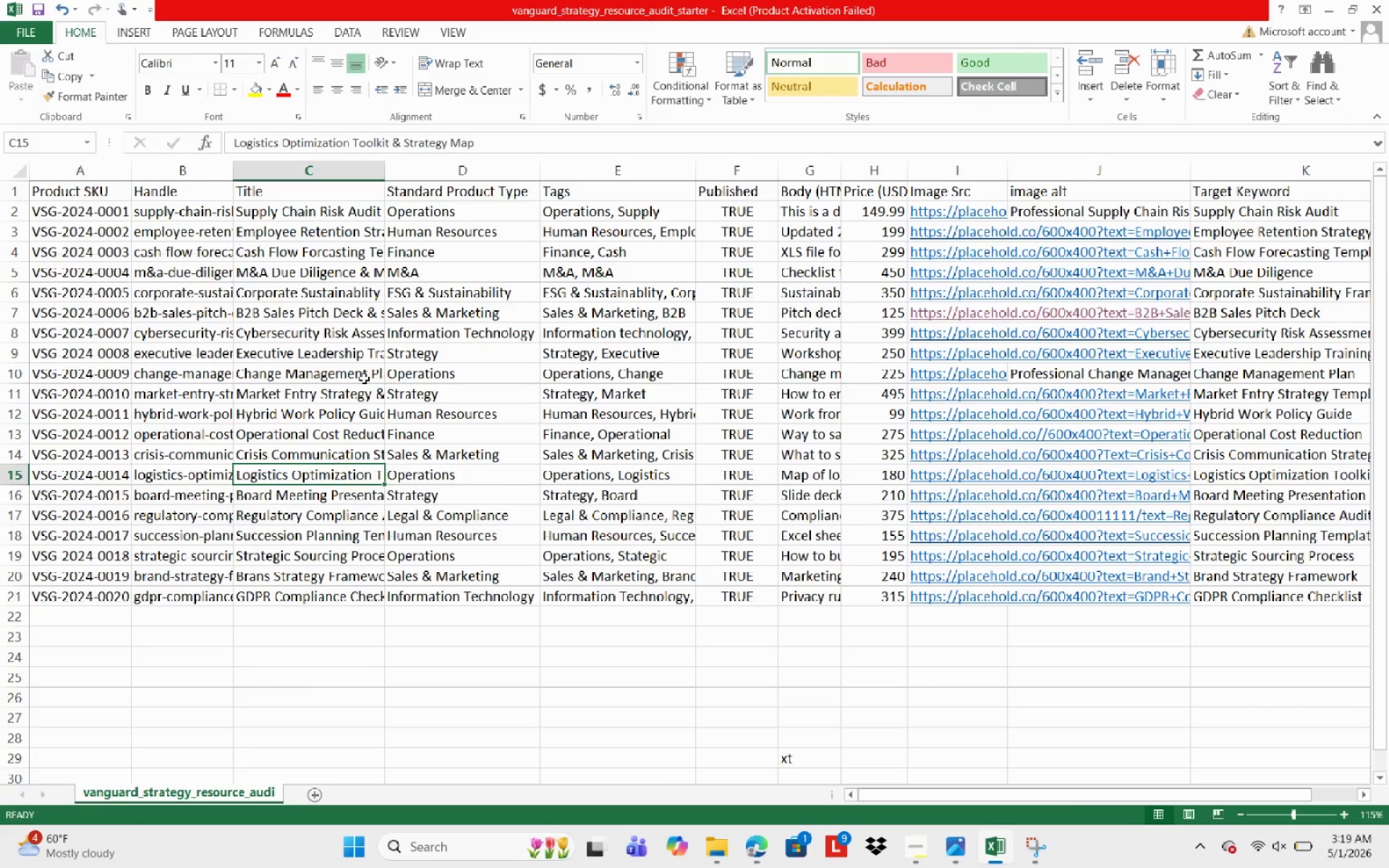 
key(ArrowRight)
 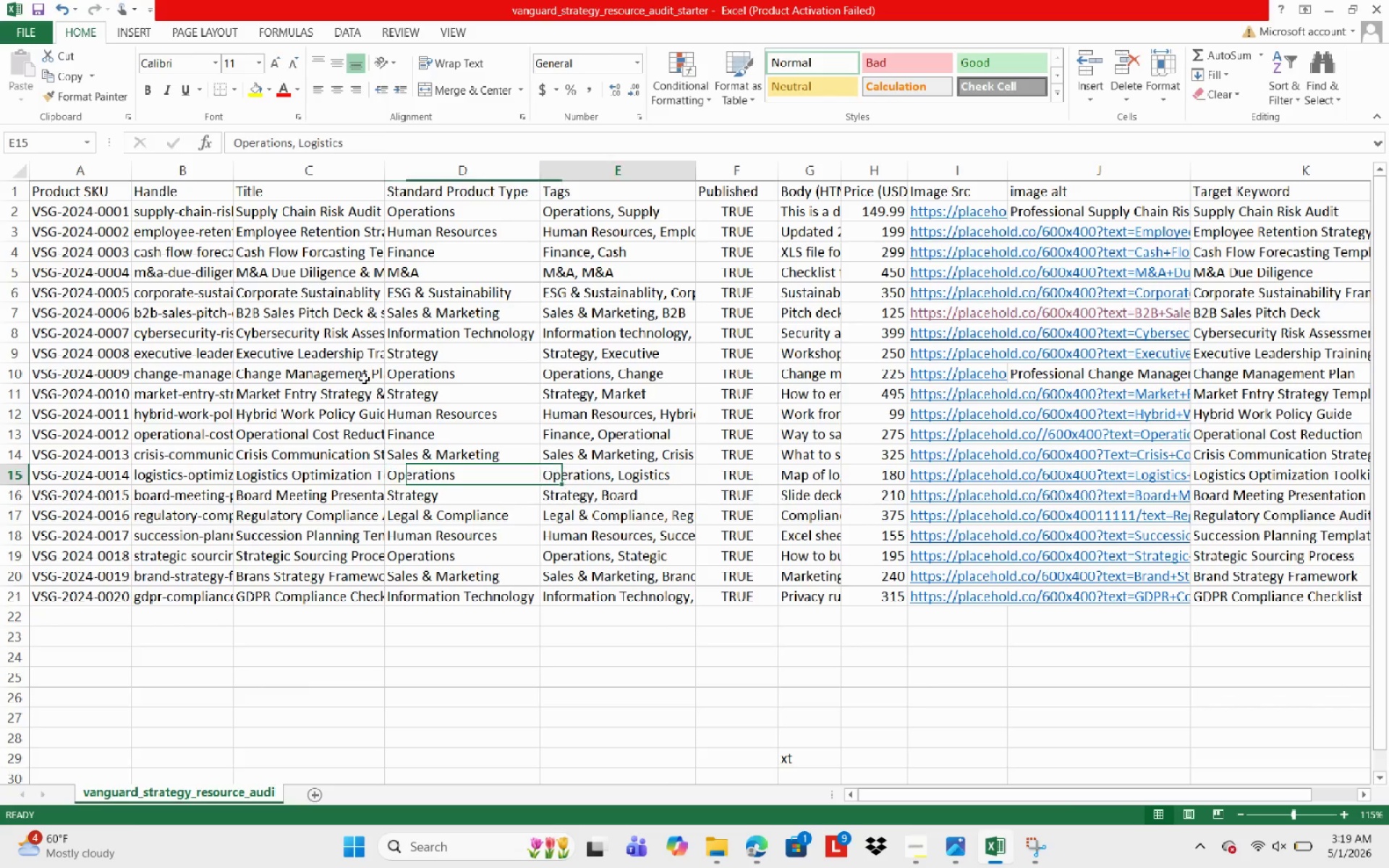 
key(ArrowRight)
 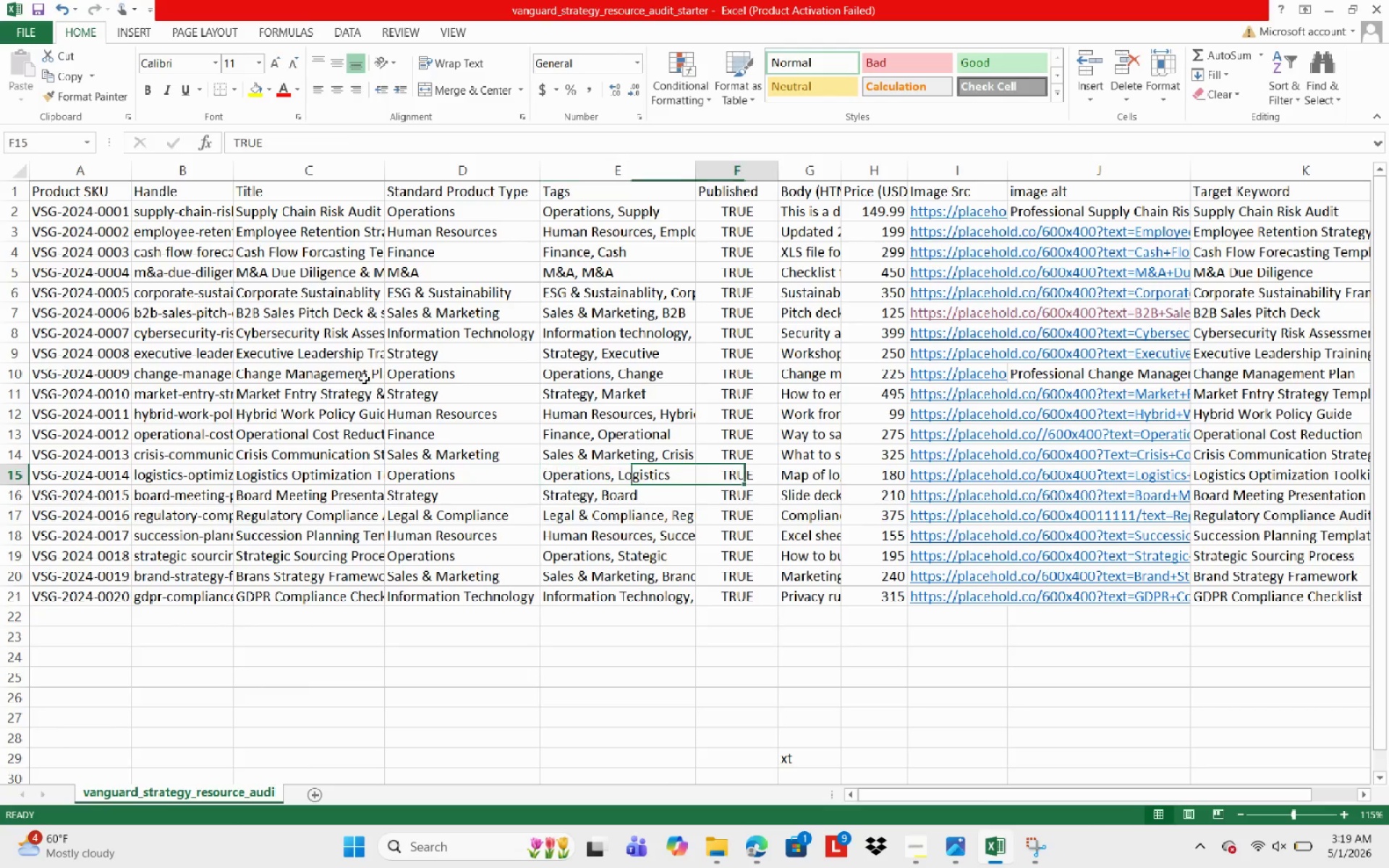 
key(ArrowRight)
 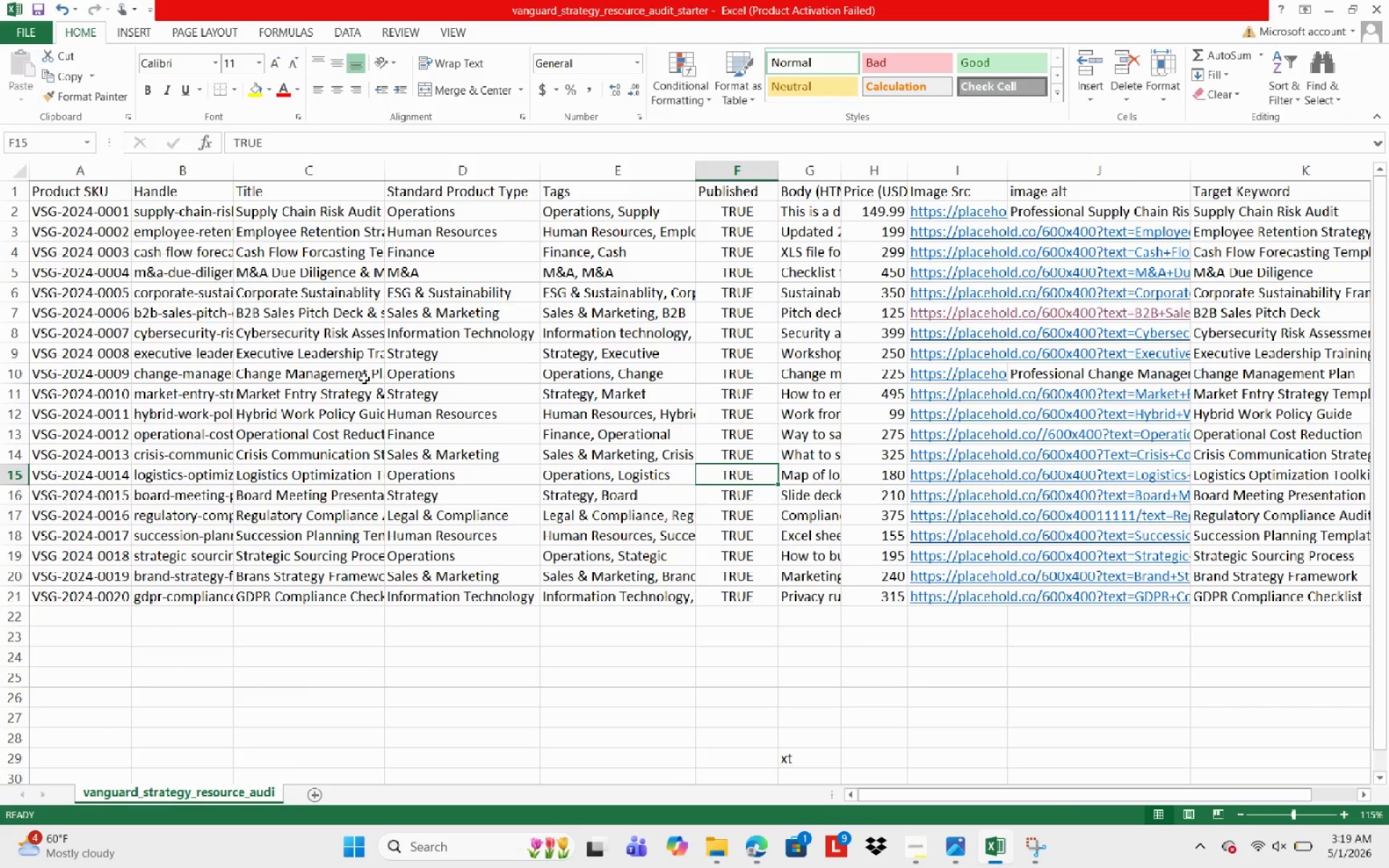 
key(ArrowRight)
 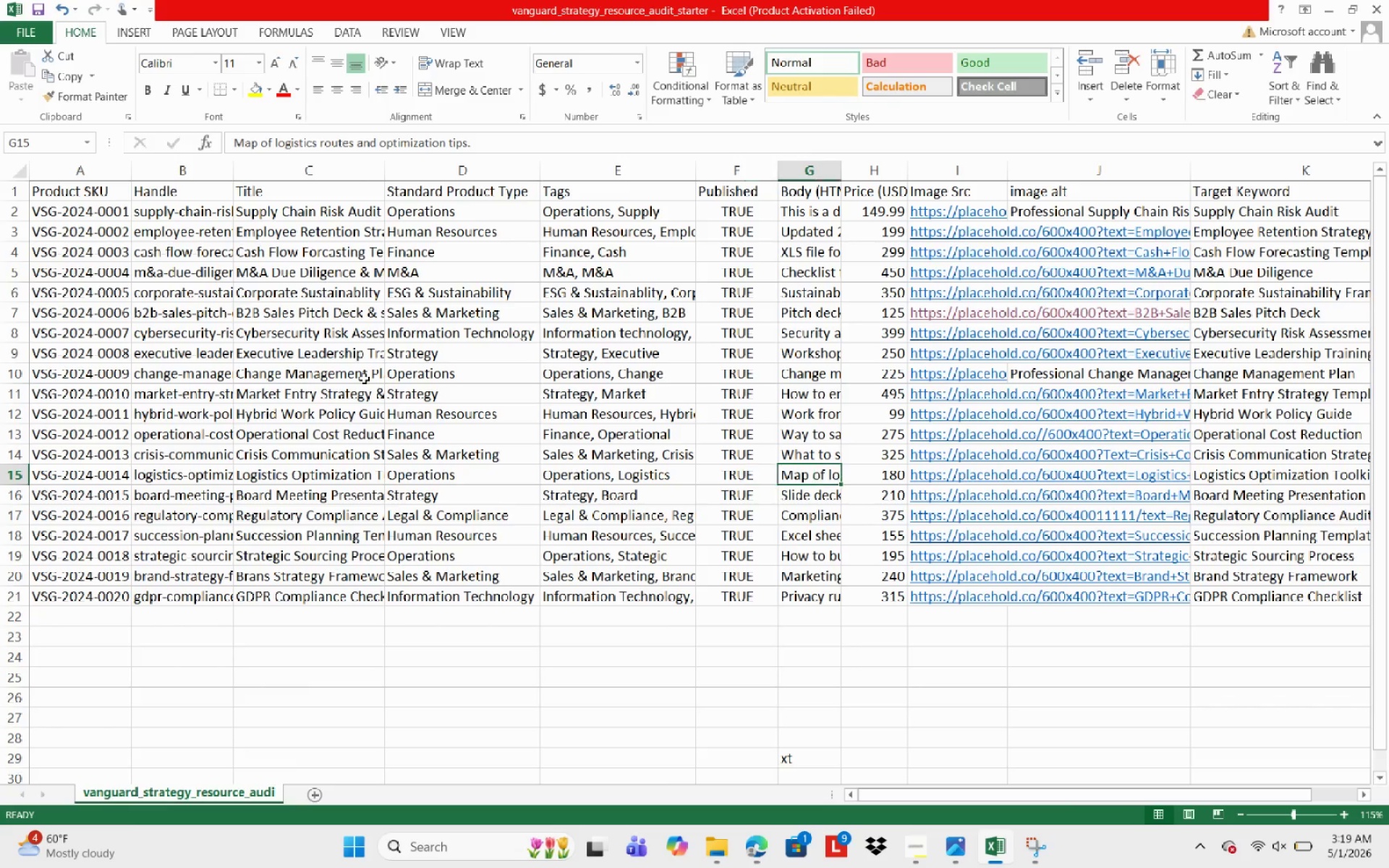 
key(ArrowRight)
 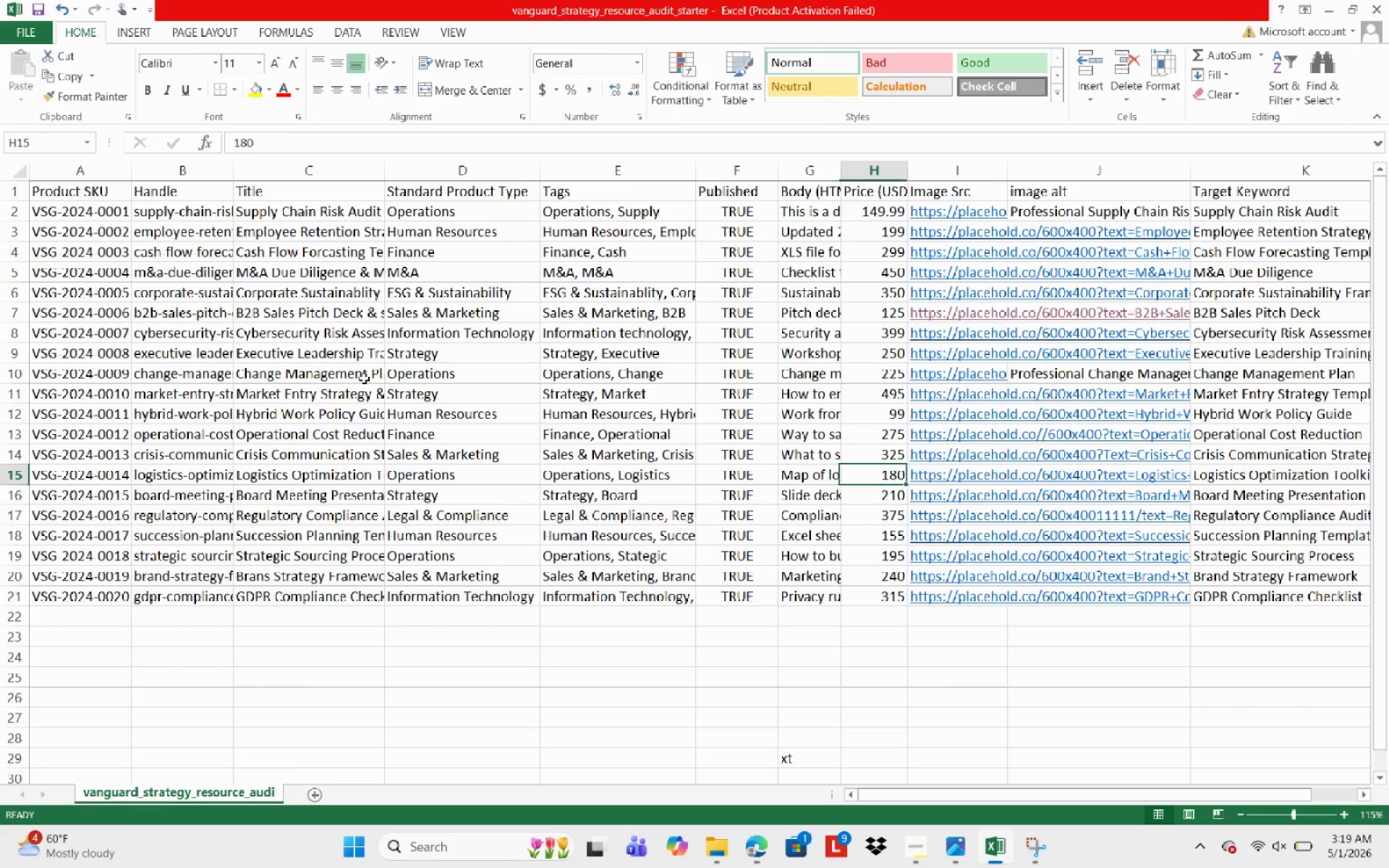 
key(ArrowRight)
 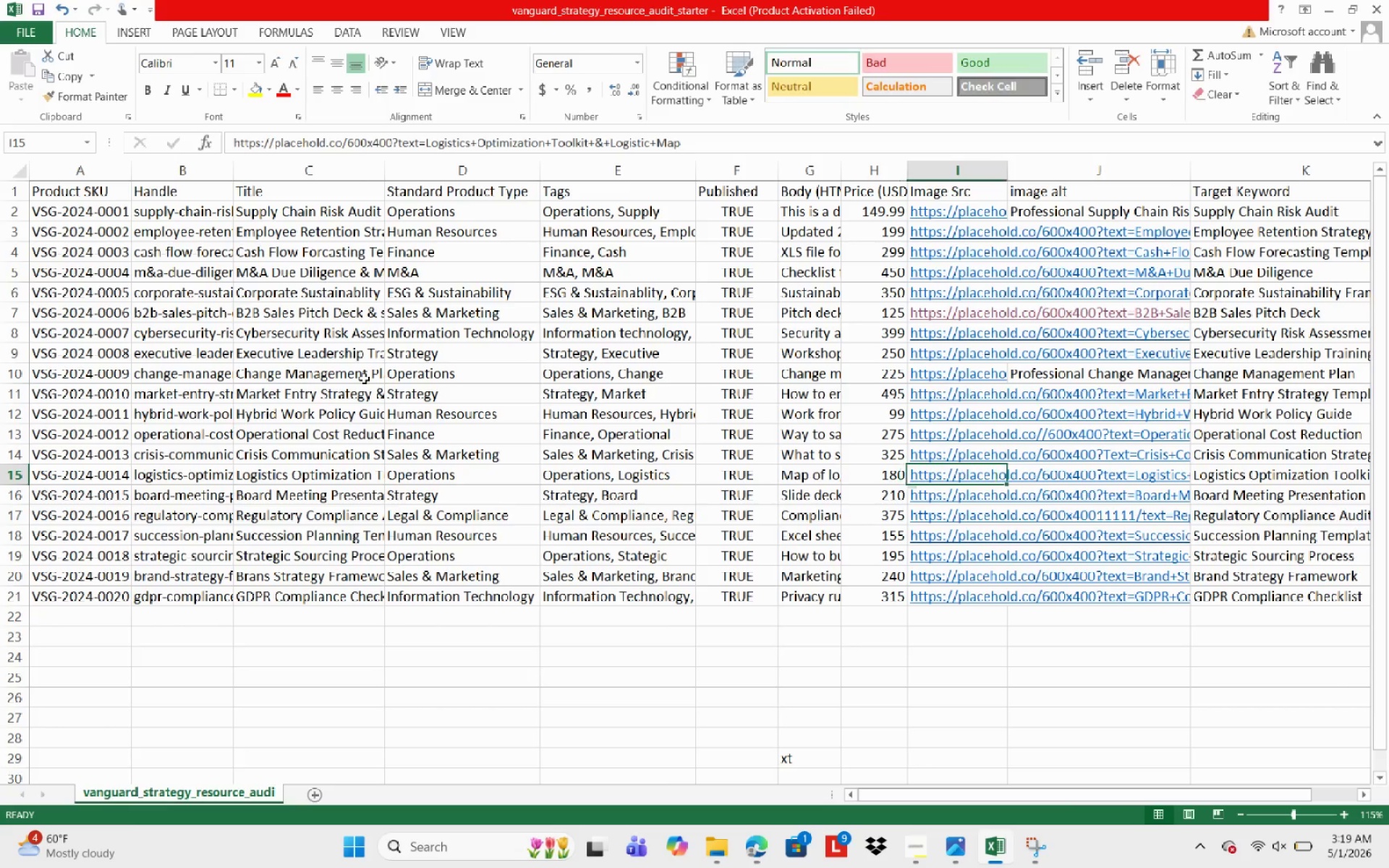 
key(ArrowRight)
 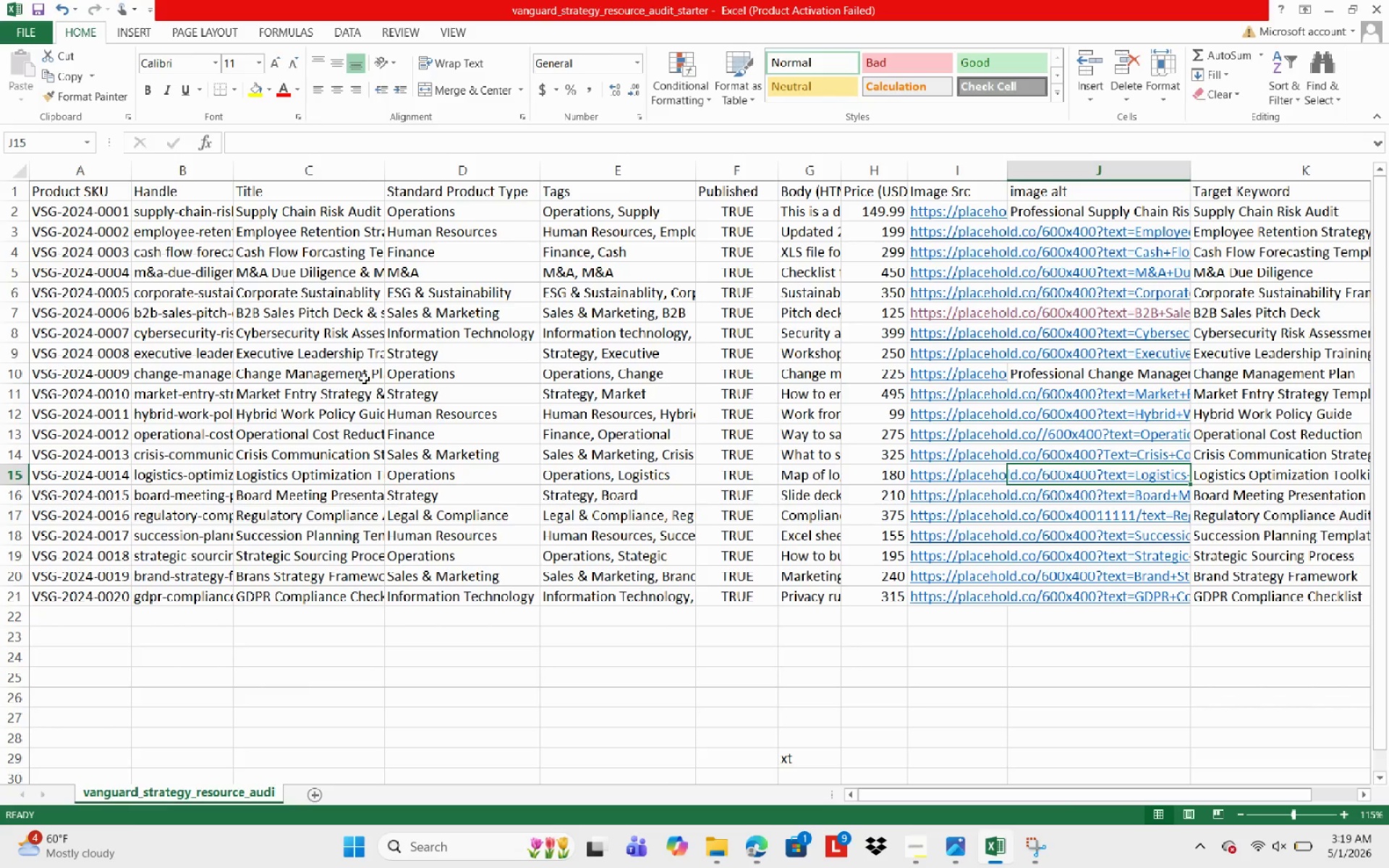 
type(Professinal )
 